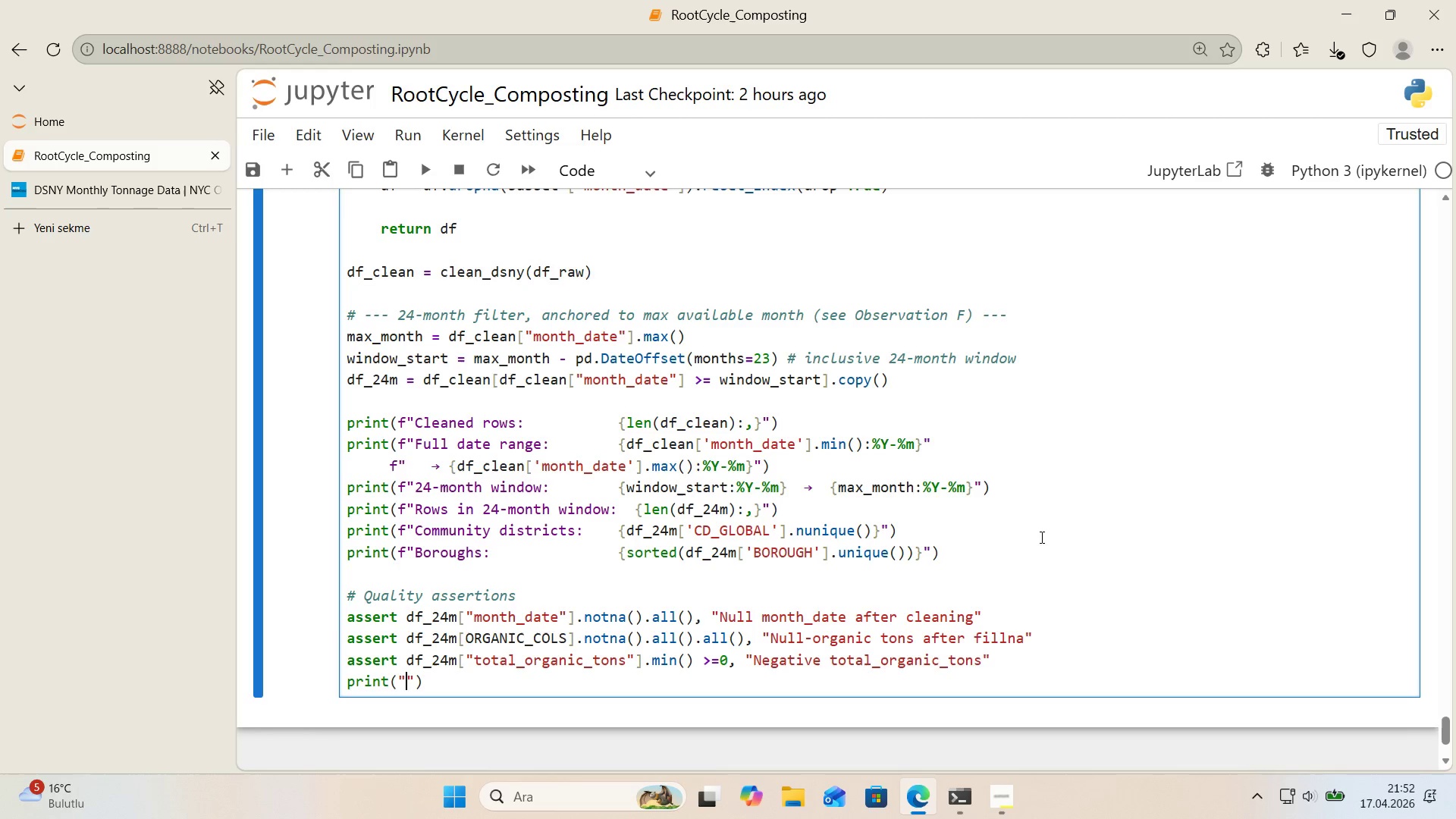 
key(Alt+Control+AltRight)
 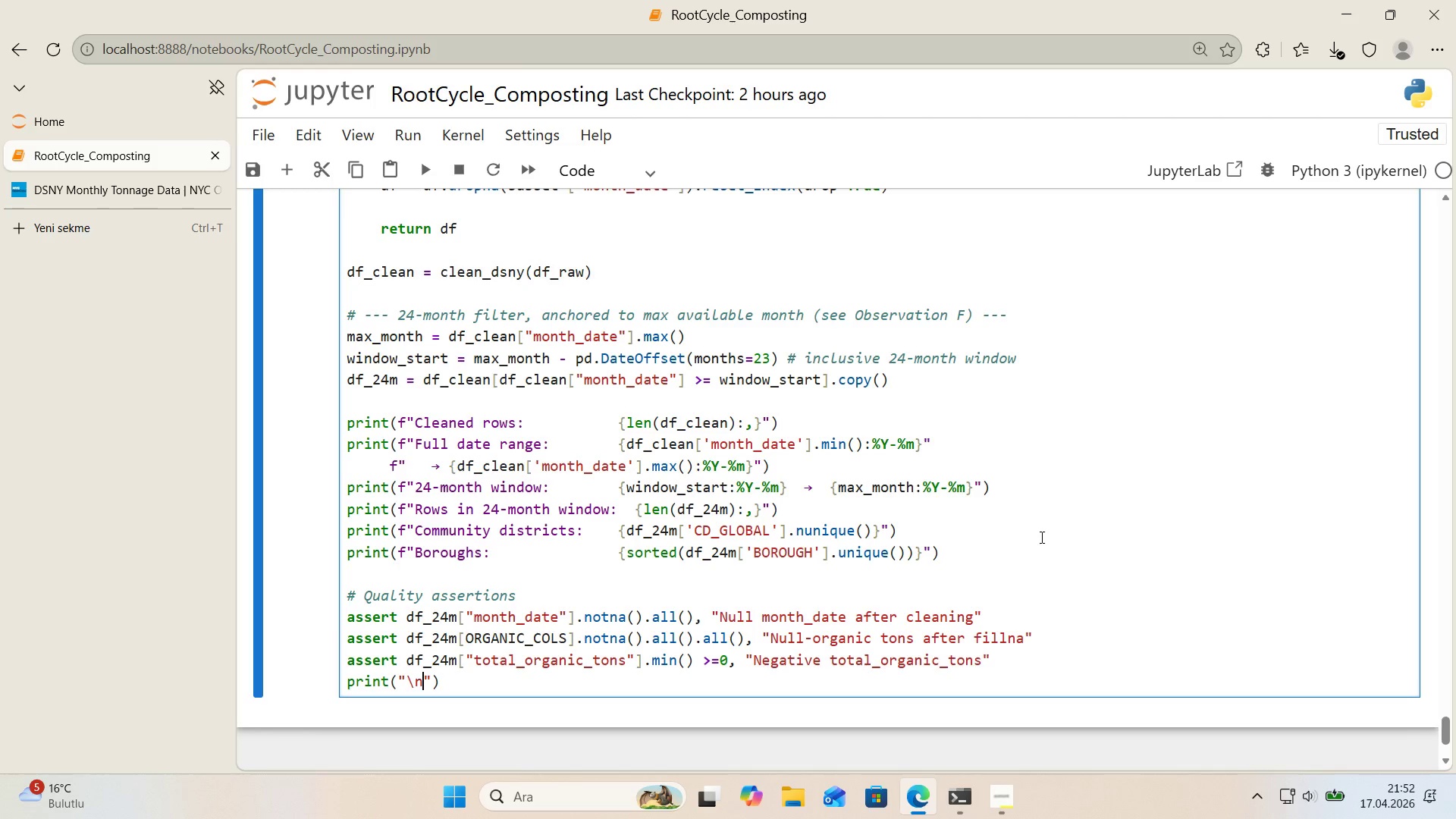 
key(Control+ControlLeft)
 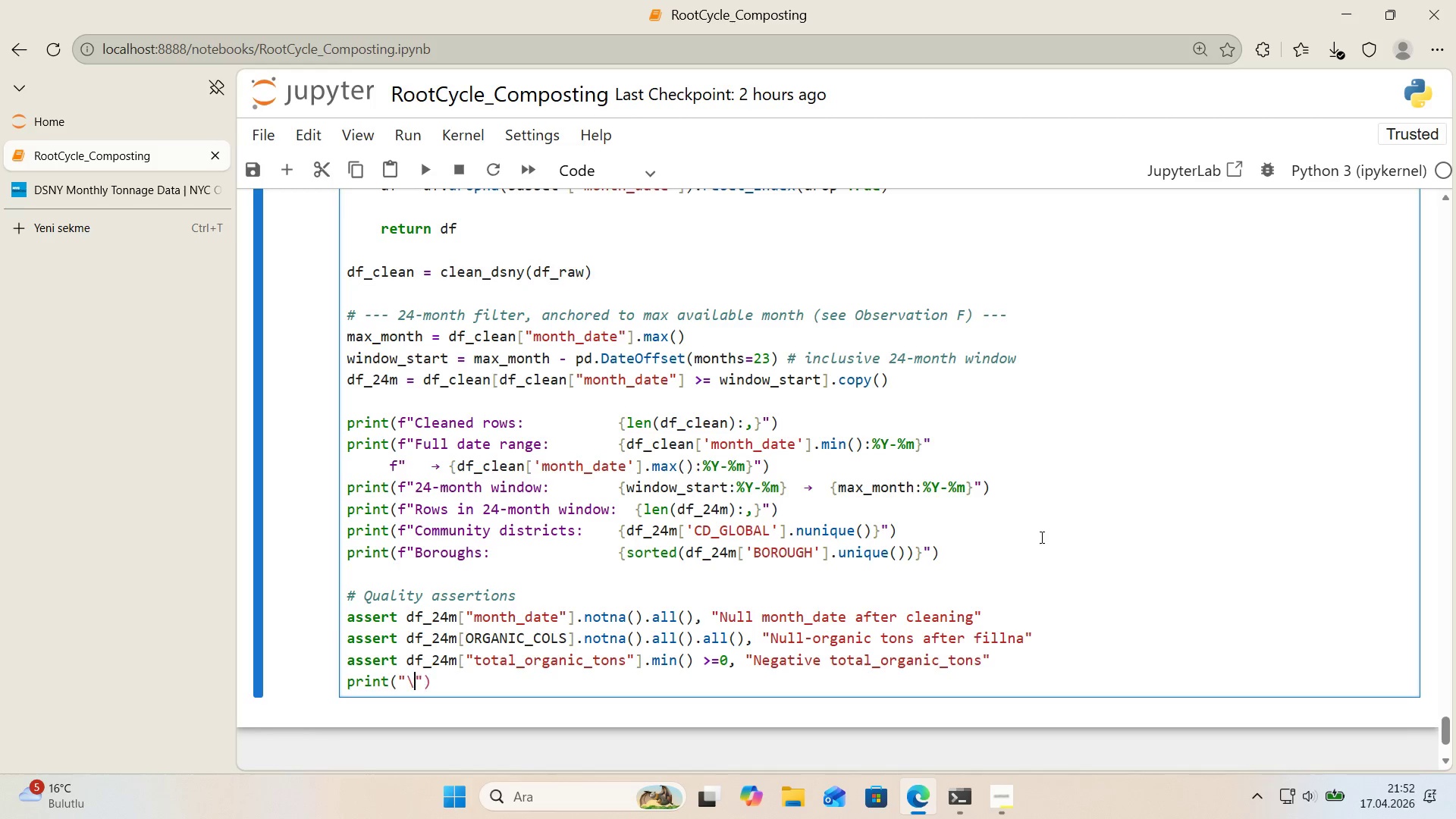 
key(Alt+Control+IntlYen)
 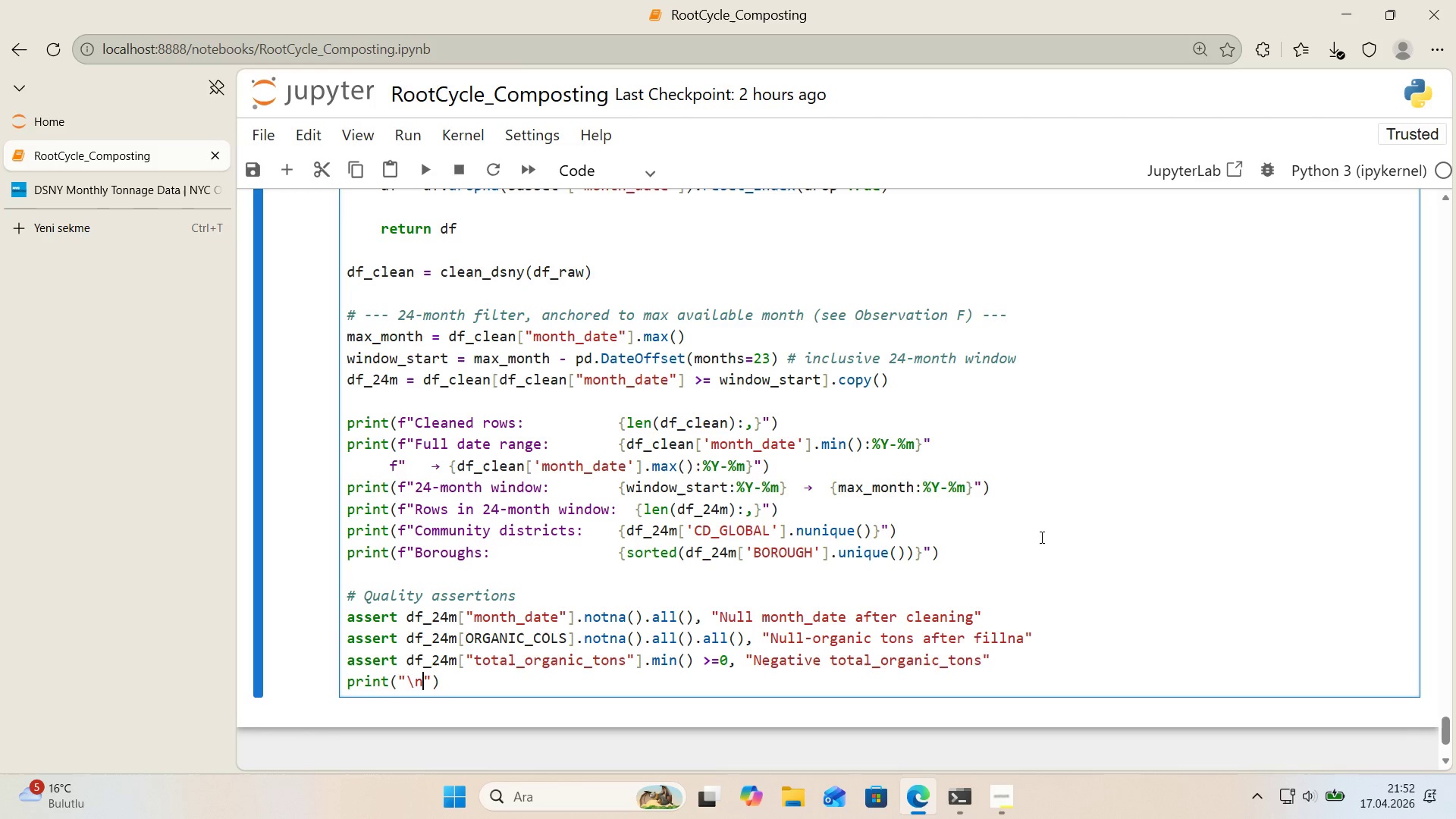 
type(n All clean'ng assert'ons passed)
 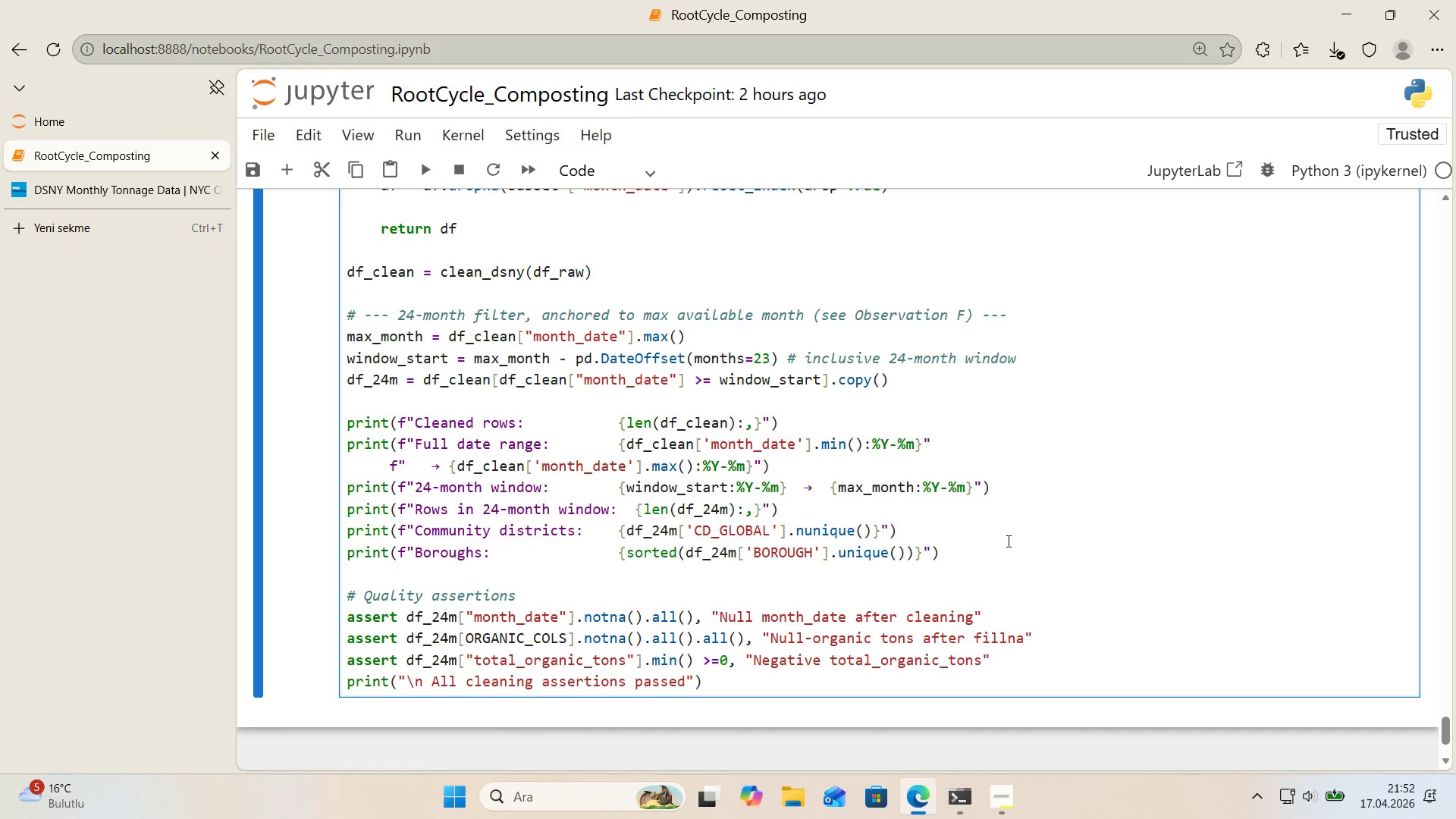 
scroll: coordinate [988, 545], scroll_direction: down, amount: 1.0
 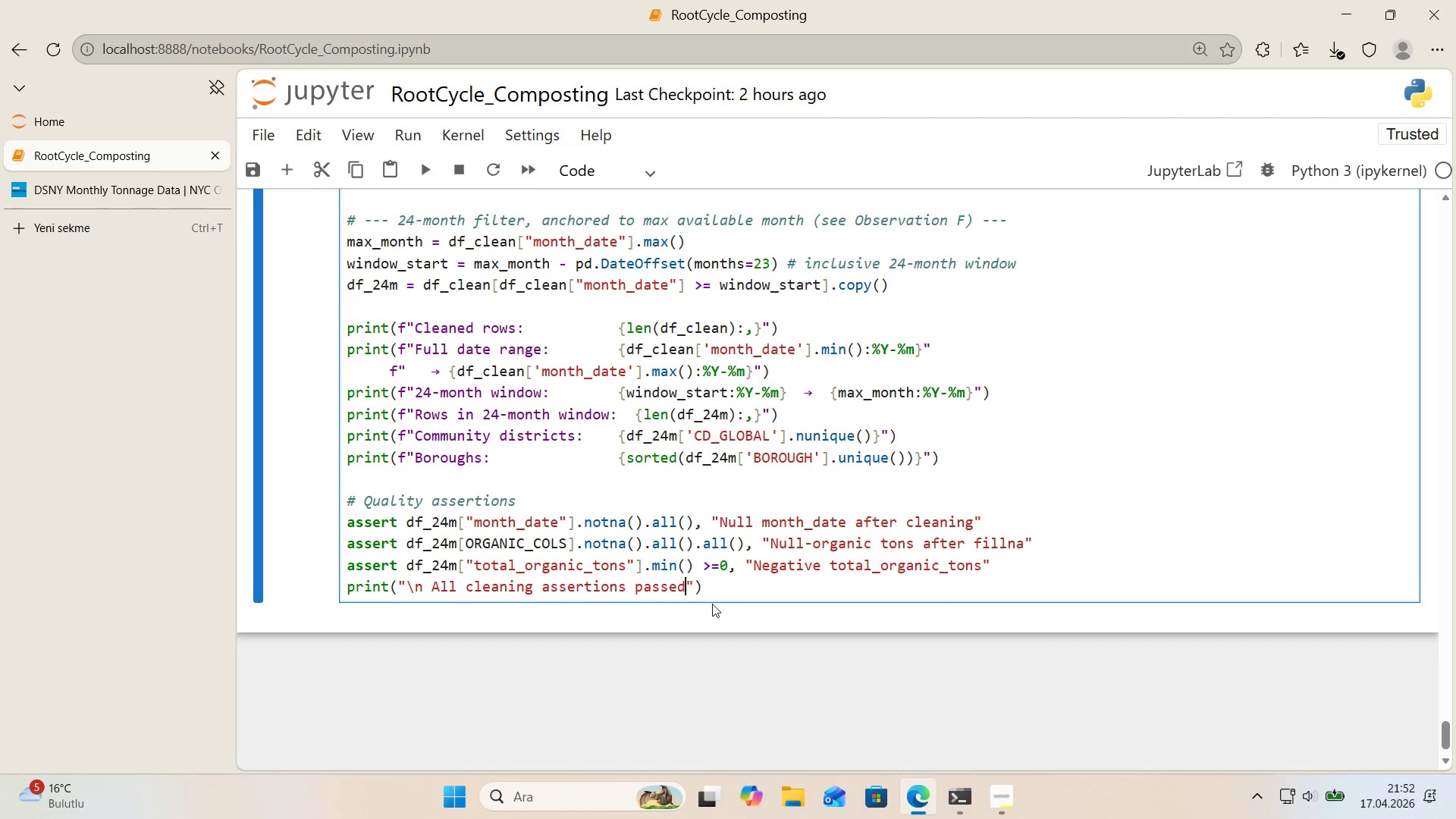 
left_click([727, 587])
 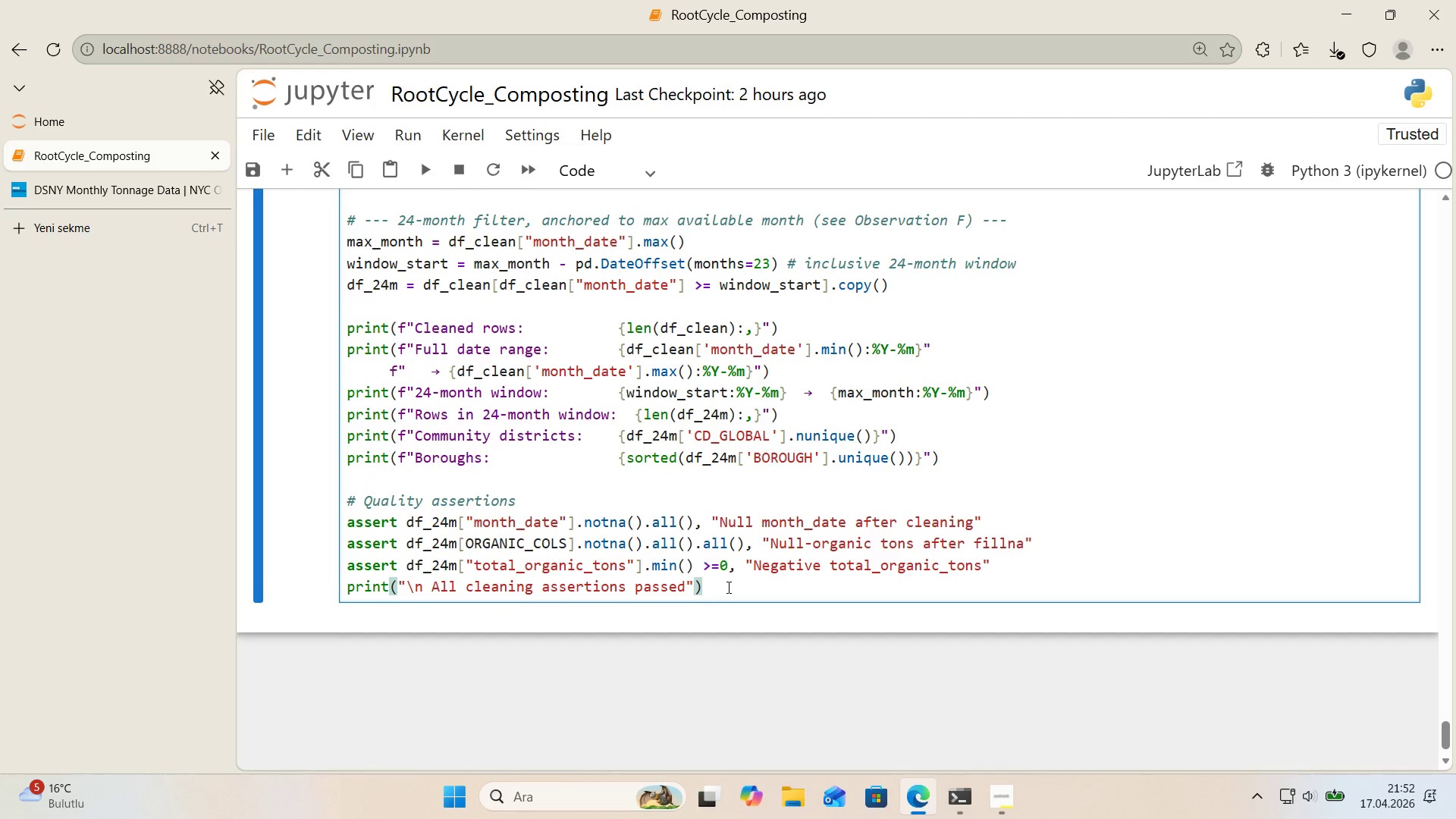 
key(Enter)
 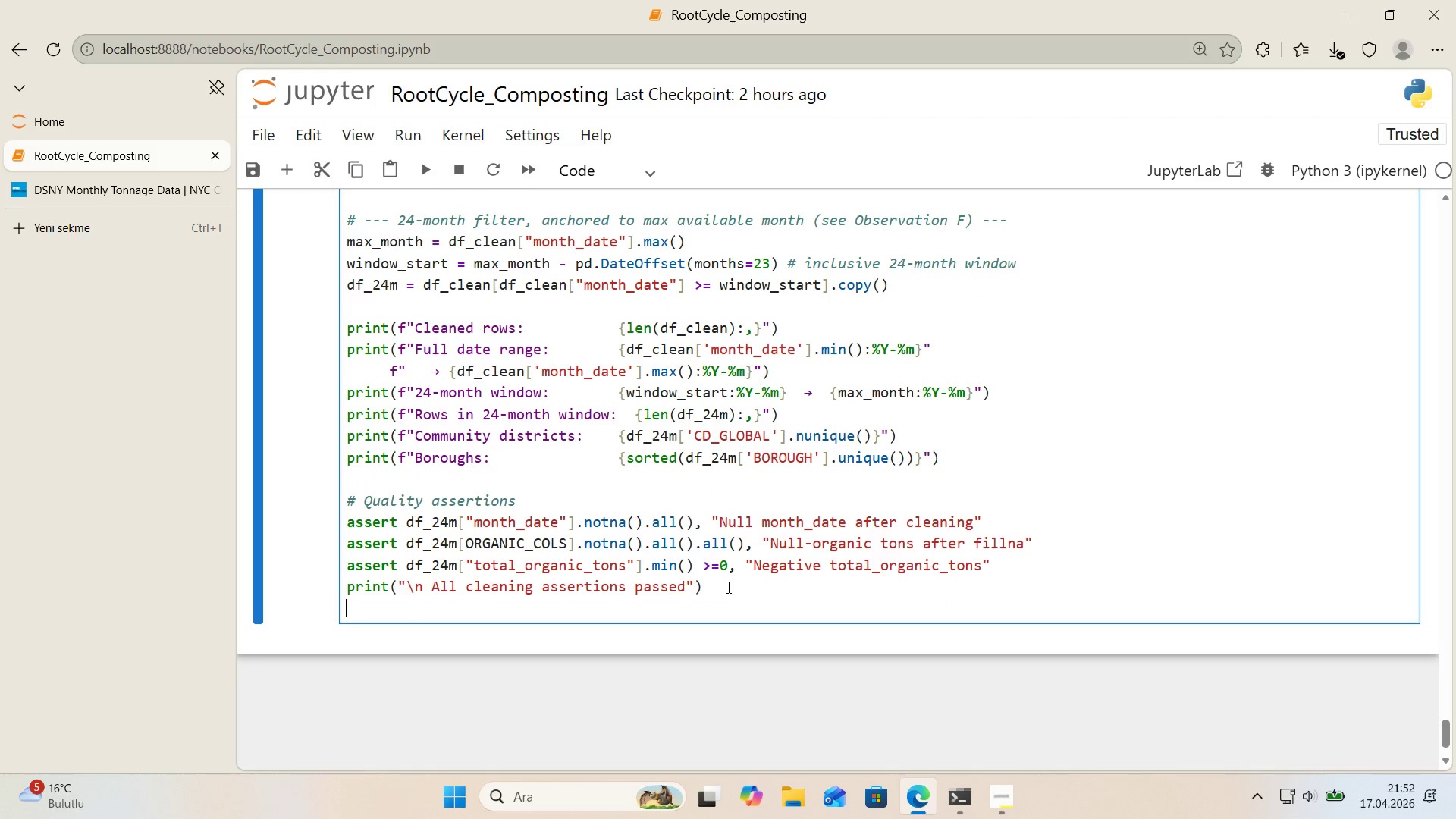 
key(Enter)
 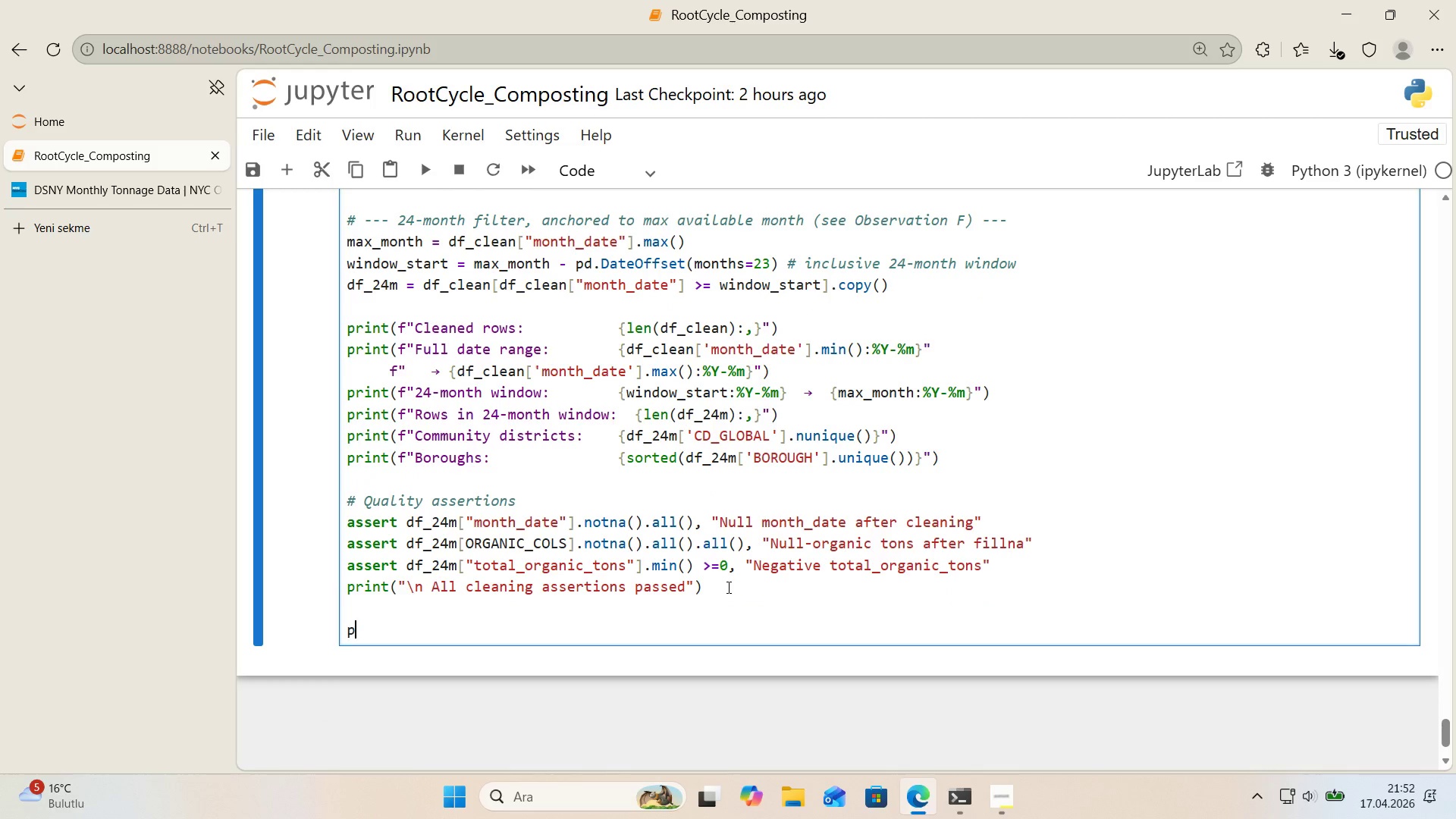 
type(pr'nt*()
 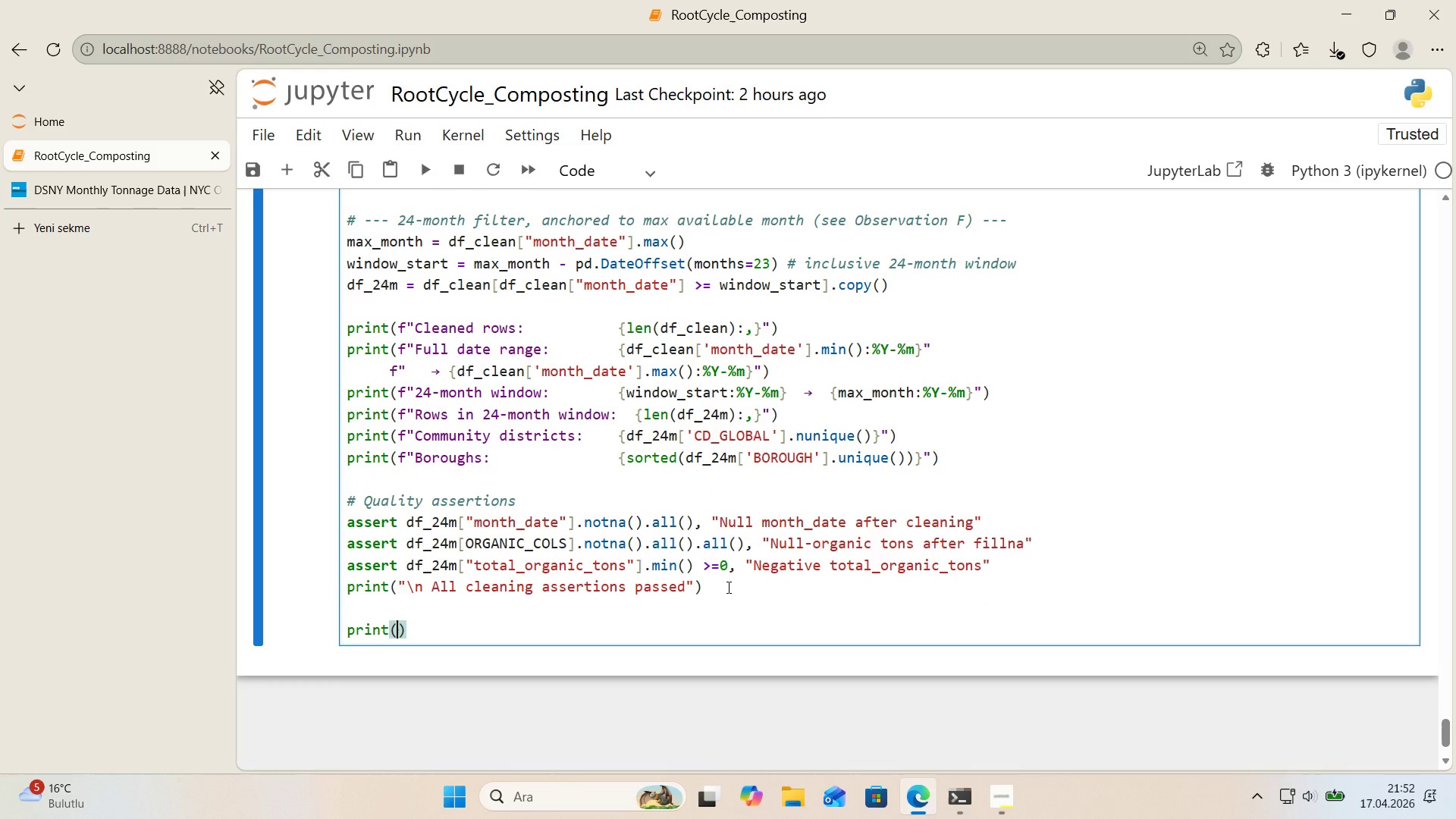 
 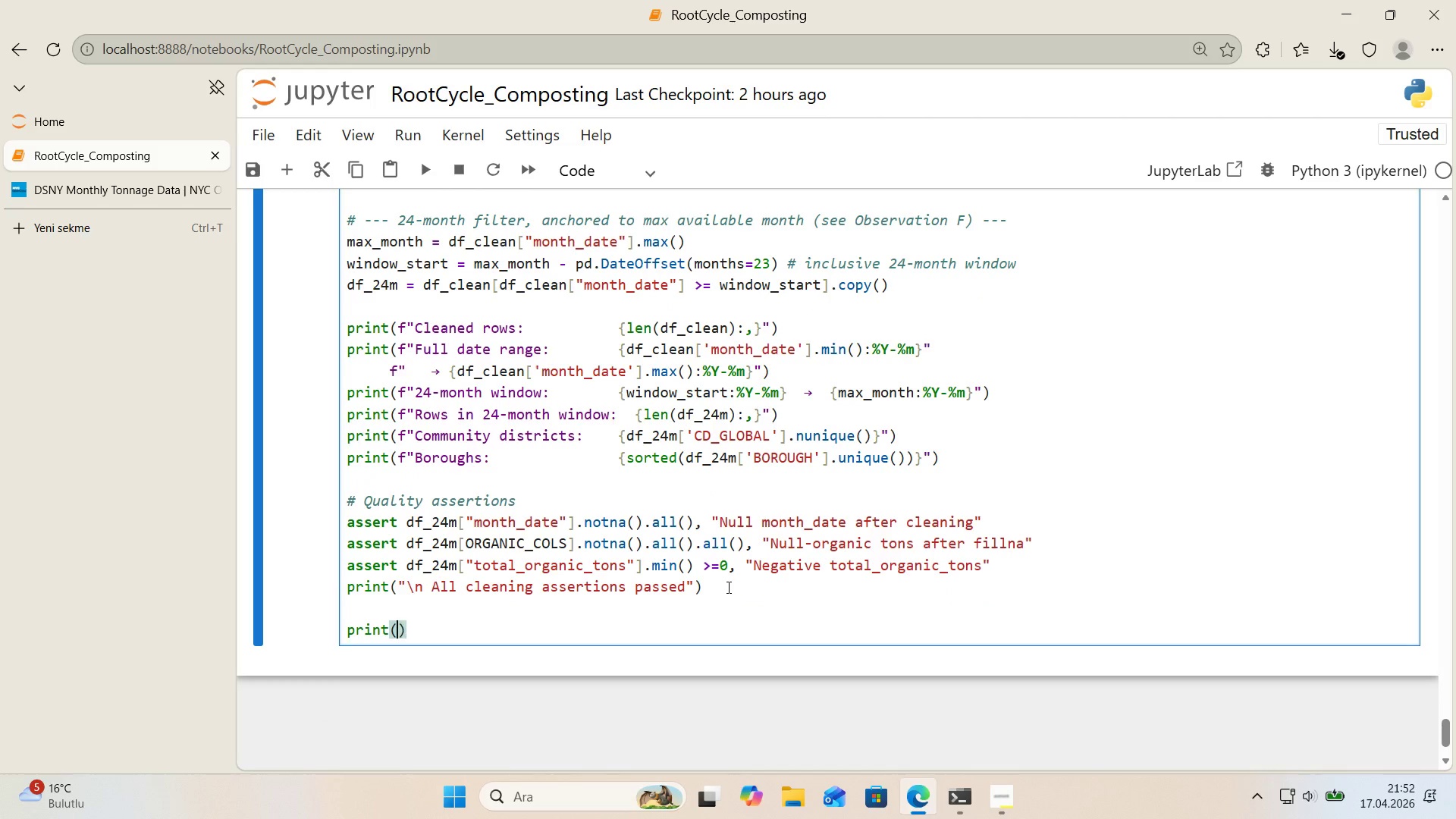 
key(ArrowLeft)
 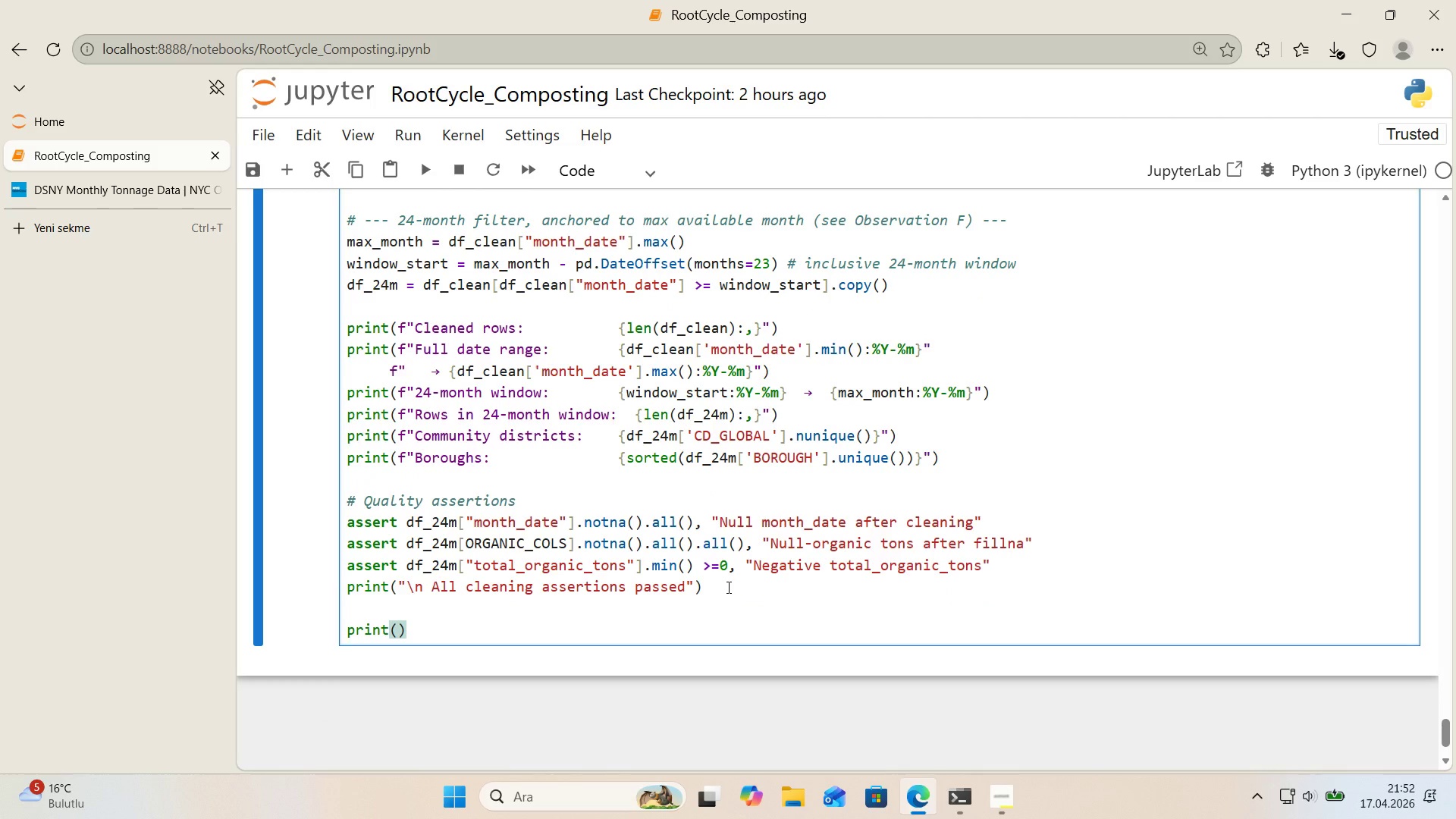 
key(Backquote)
 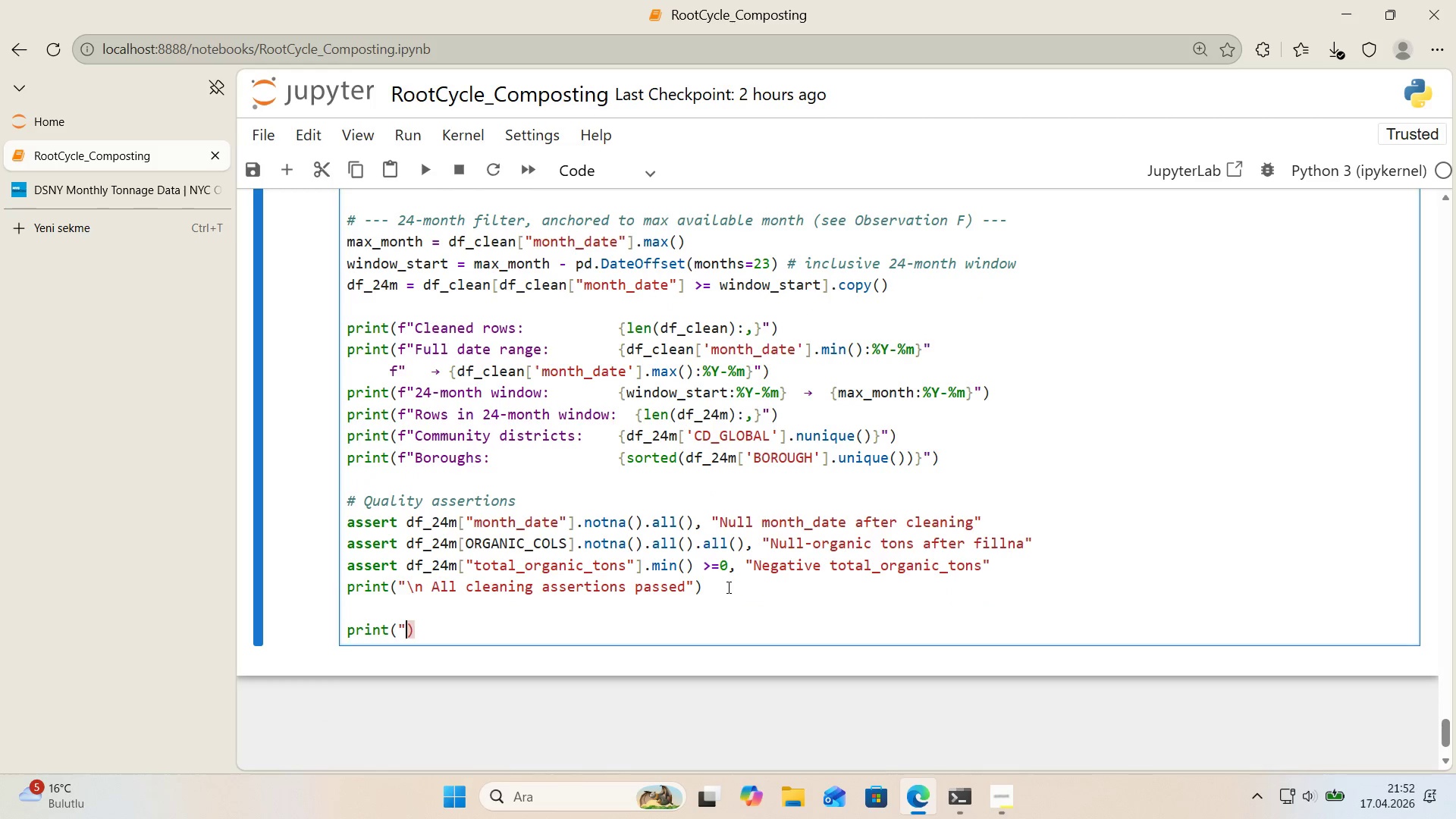 
key(Backquote)
 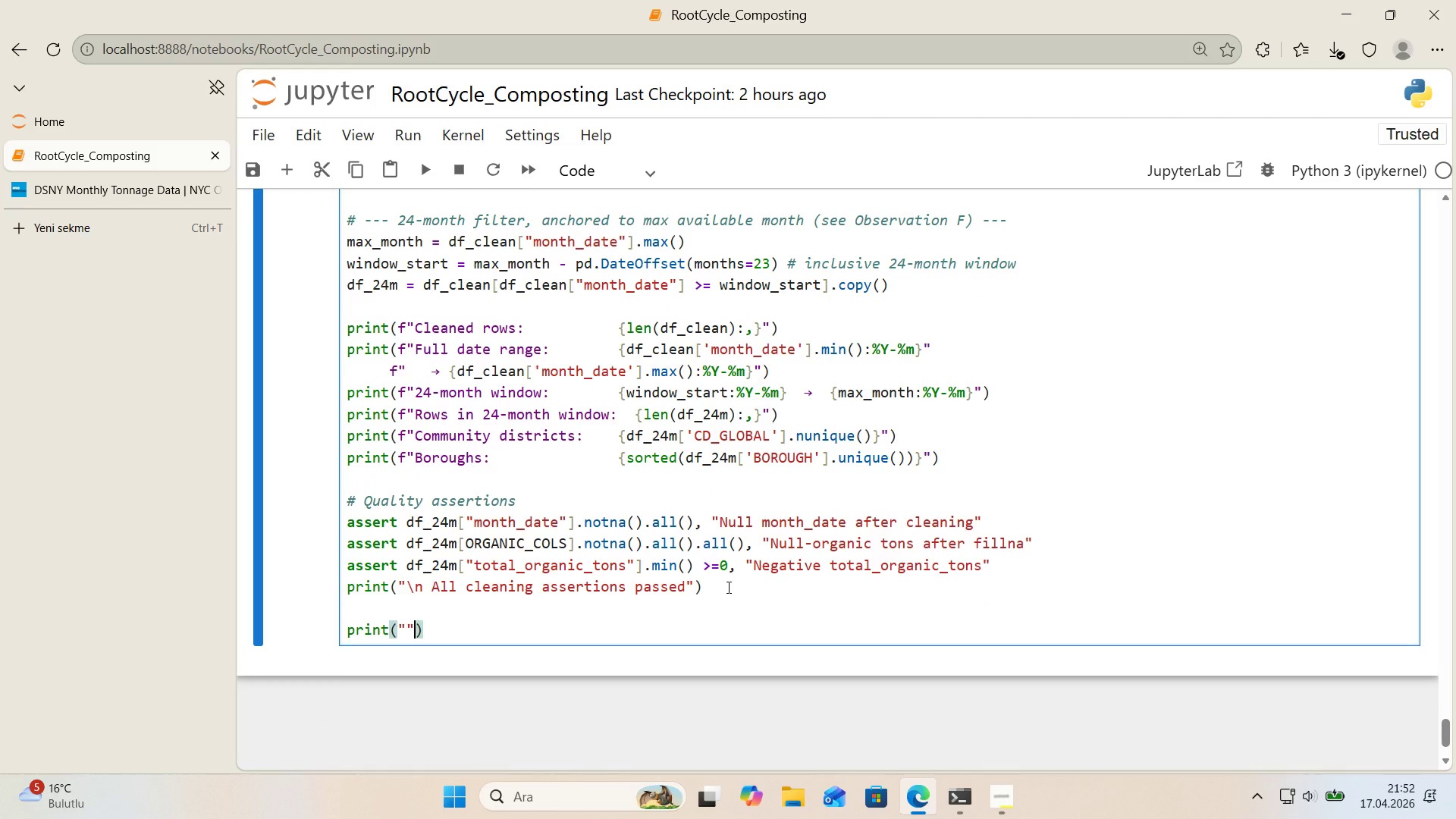 
key(ArrowLeft)
 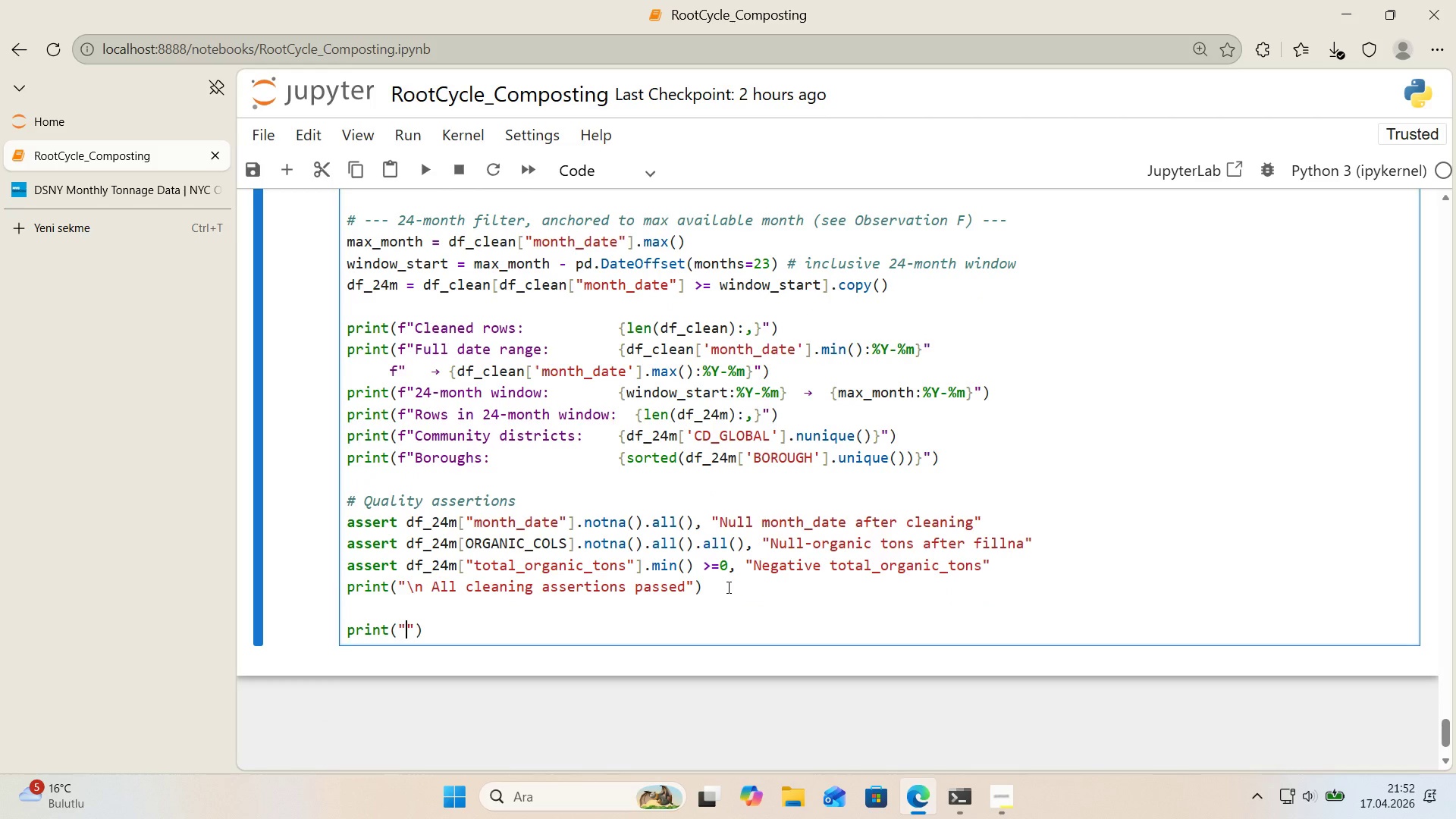 
key(Alt+Control+IntlYen)
 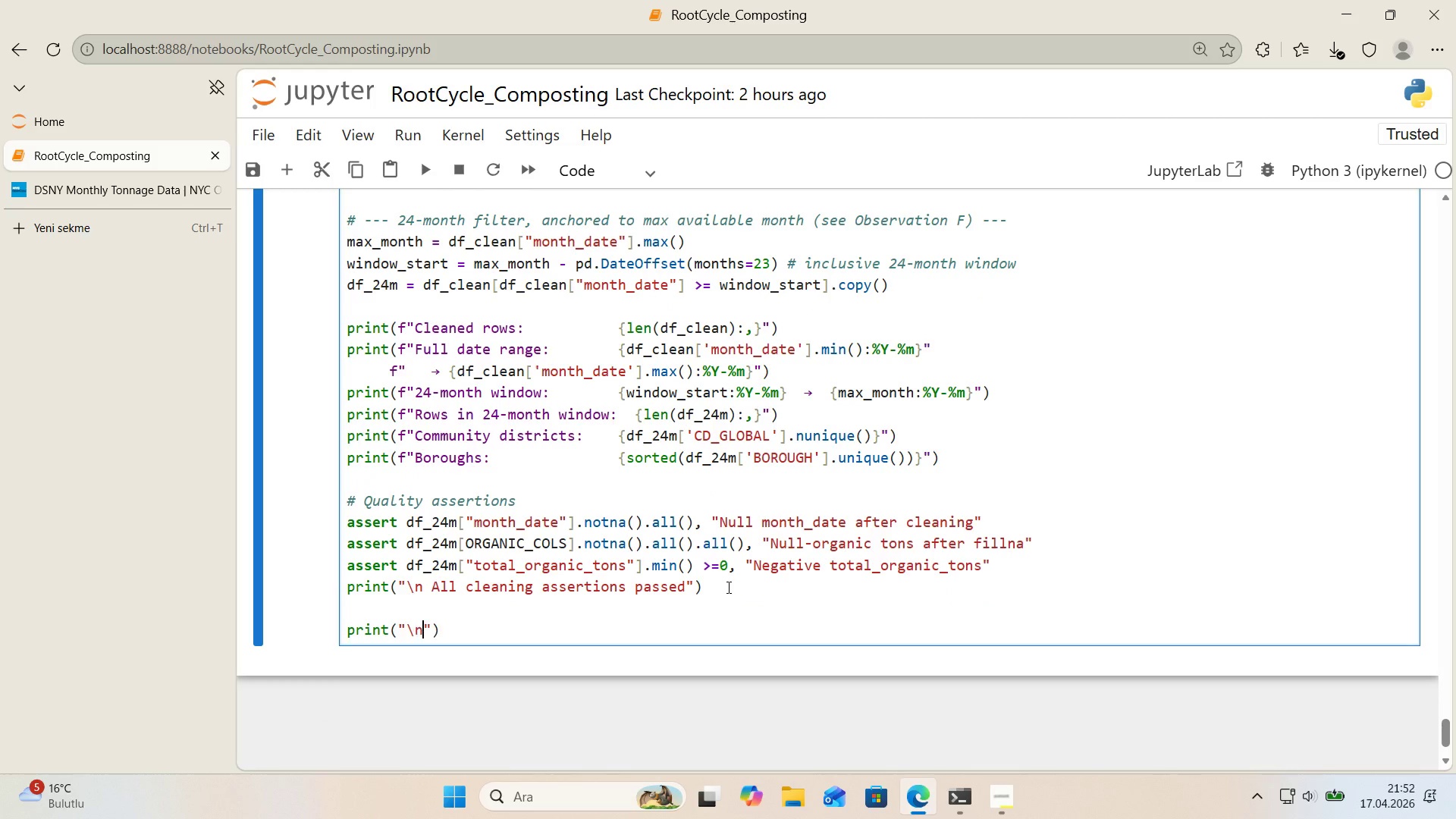 
type(nSample *()
 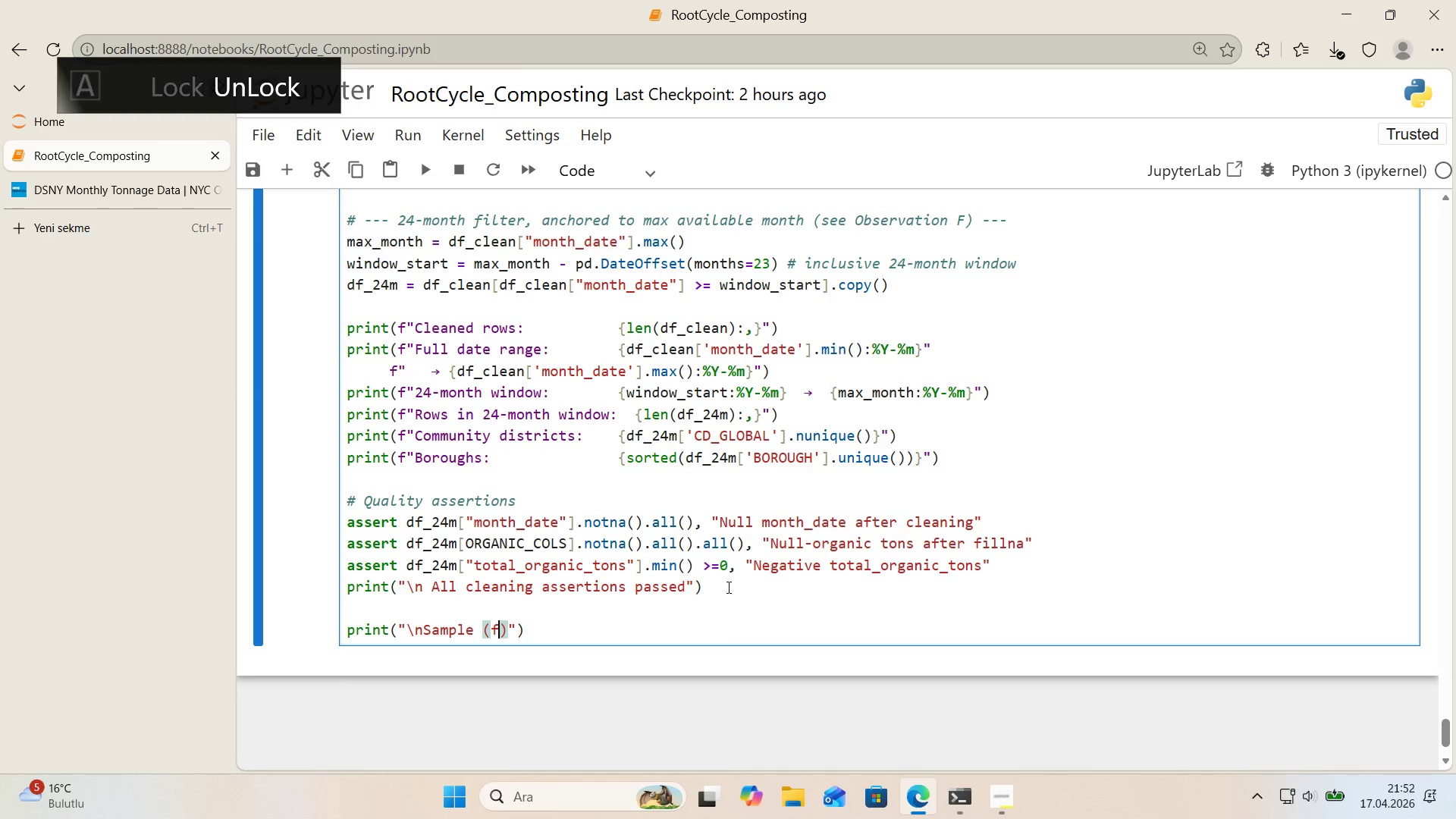 
 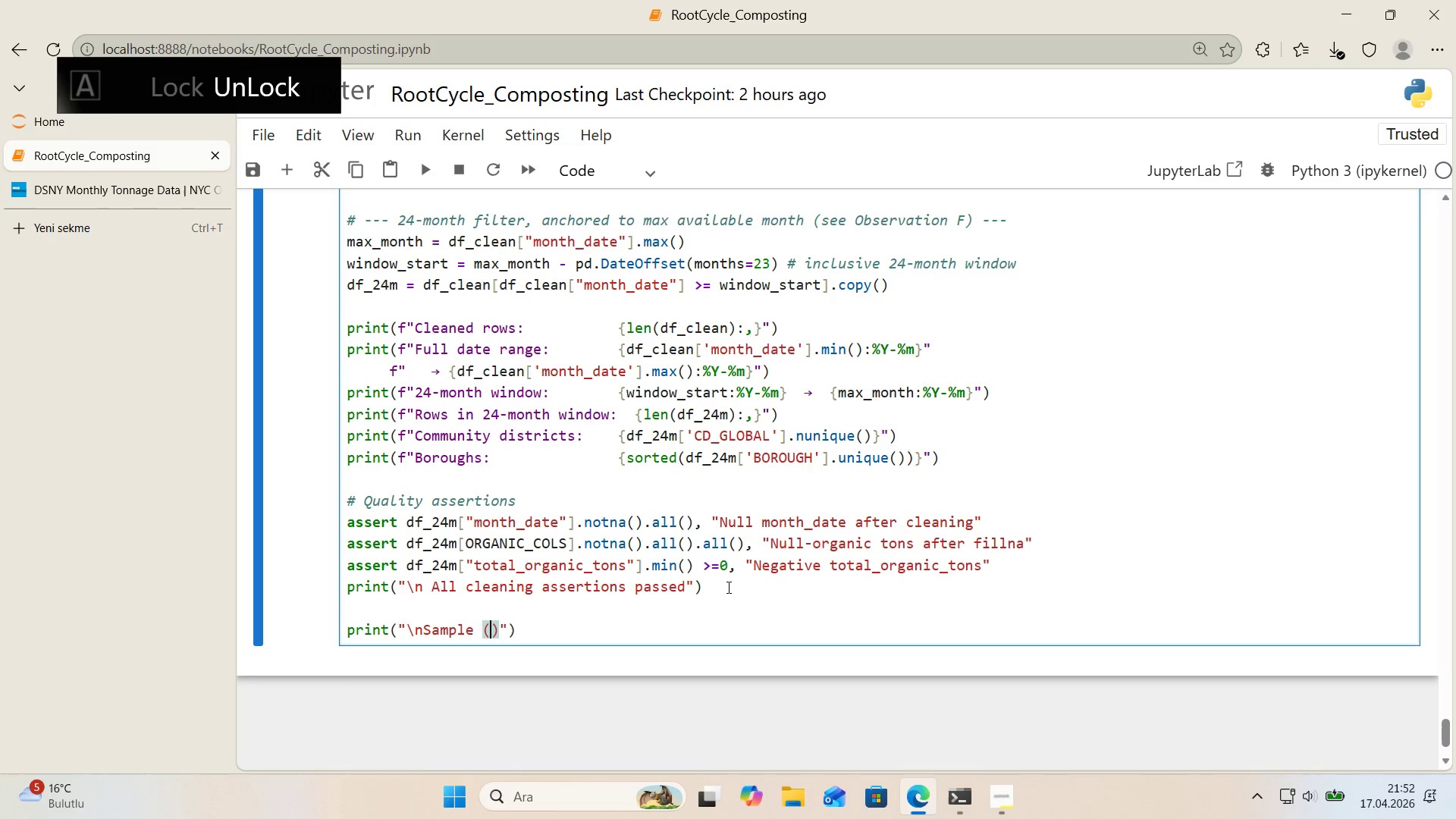 
key(ArrowLeft)
 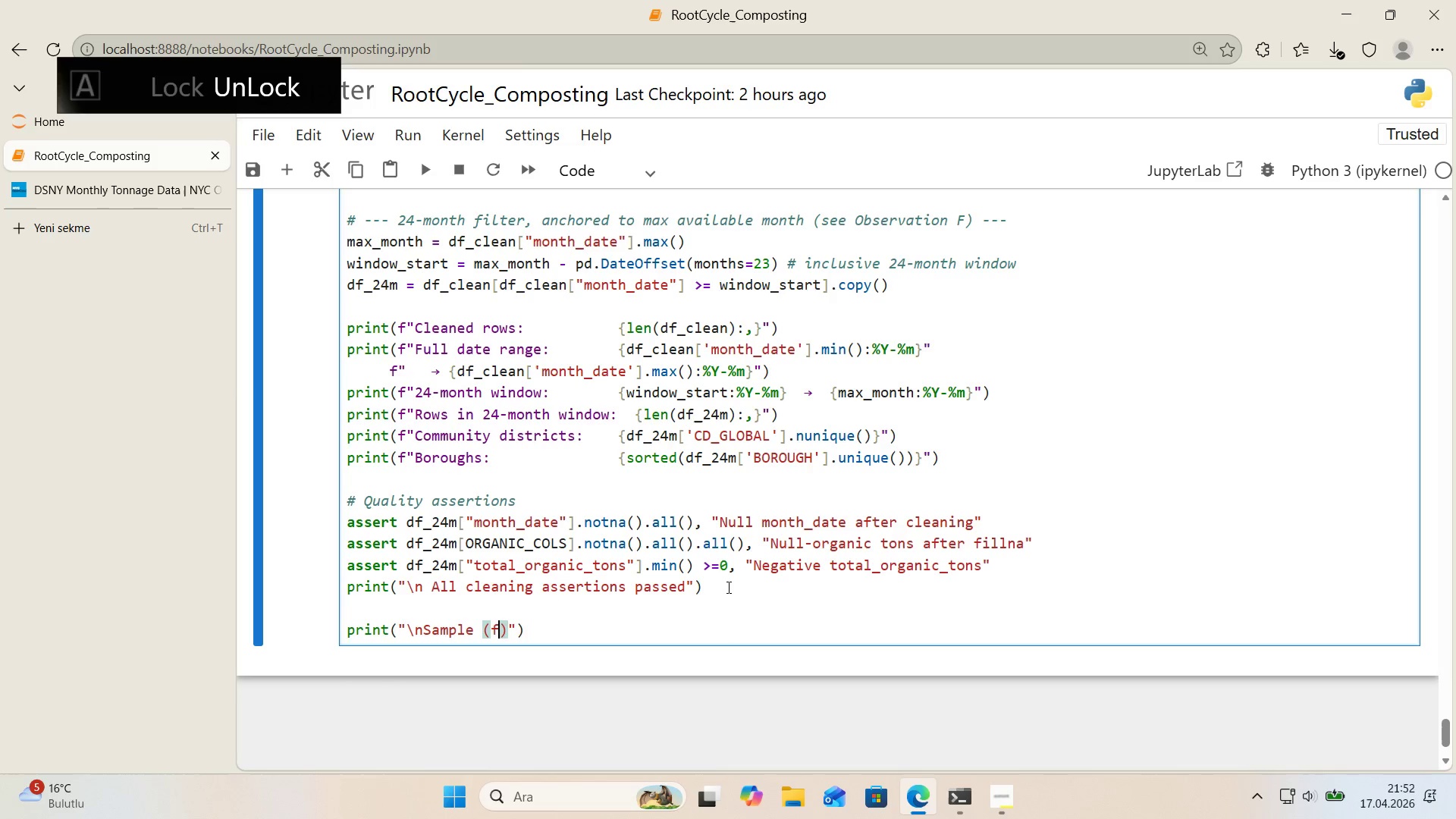 
type(f'rst 3 rows, key columns)
 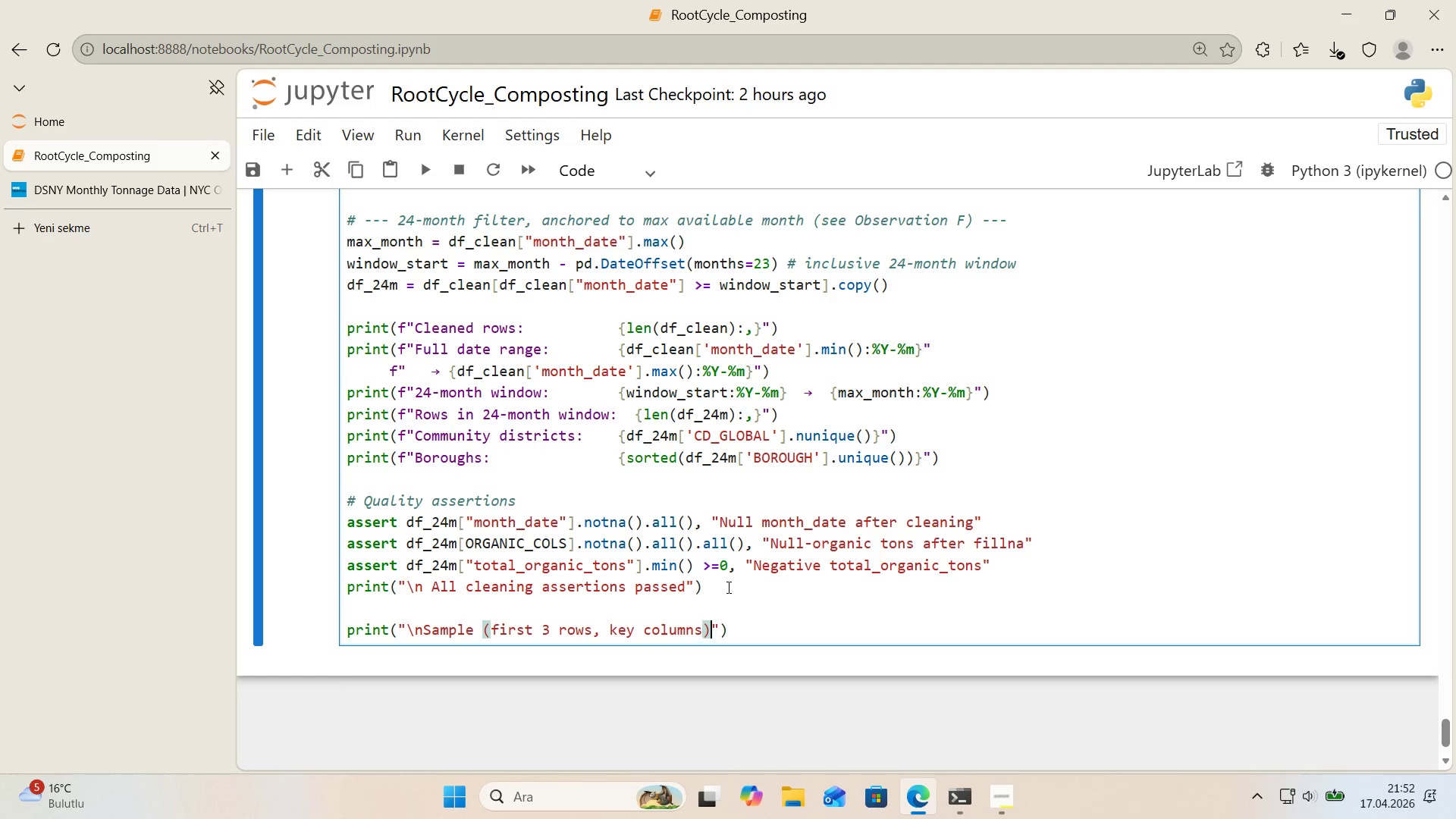 
key(ArrowRight)
 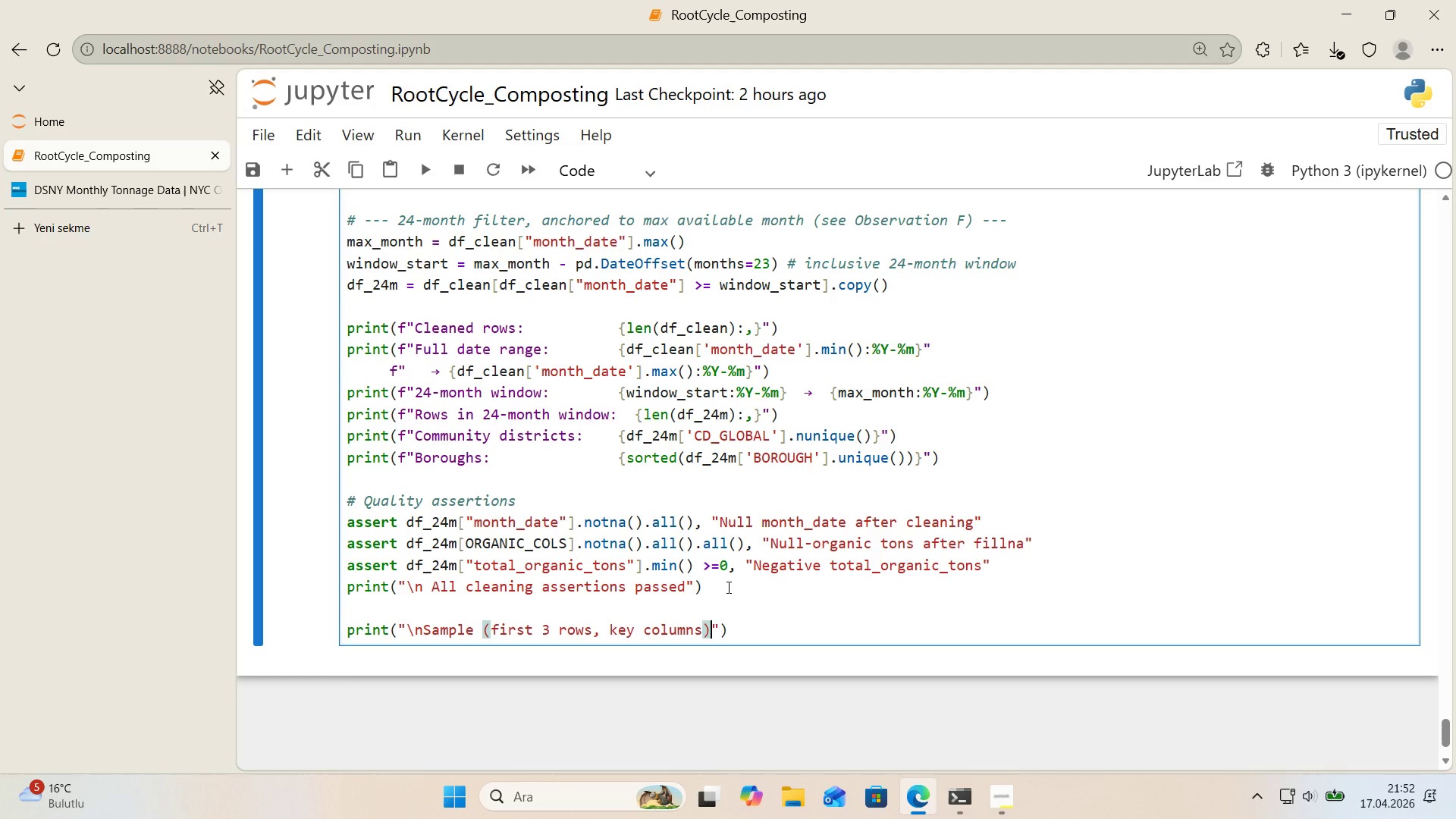 
key(Shift+ShiftRight)
 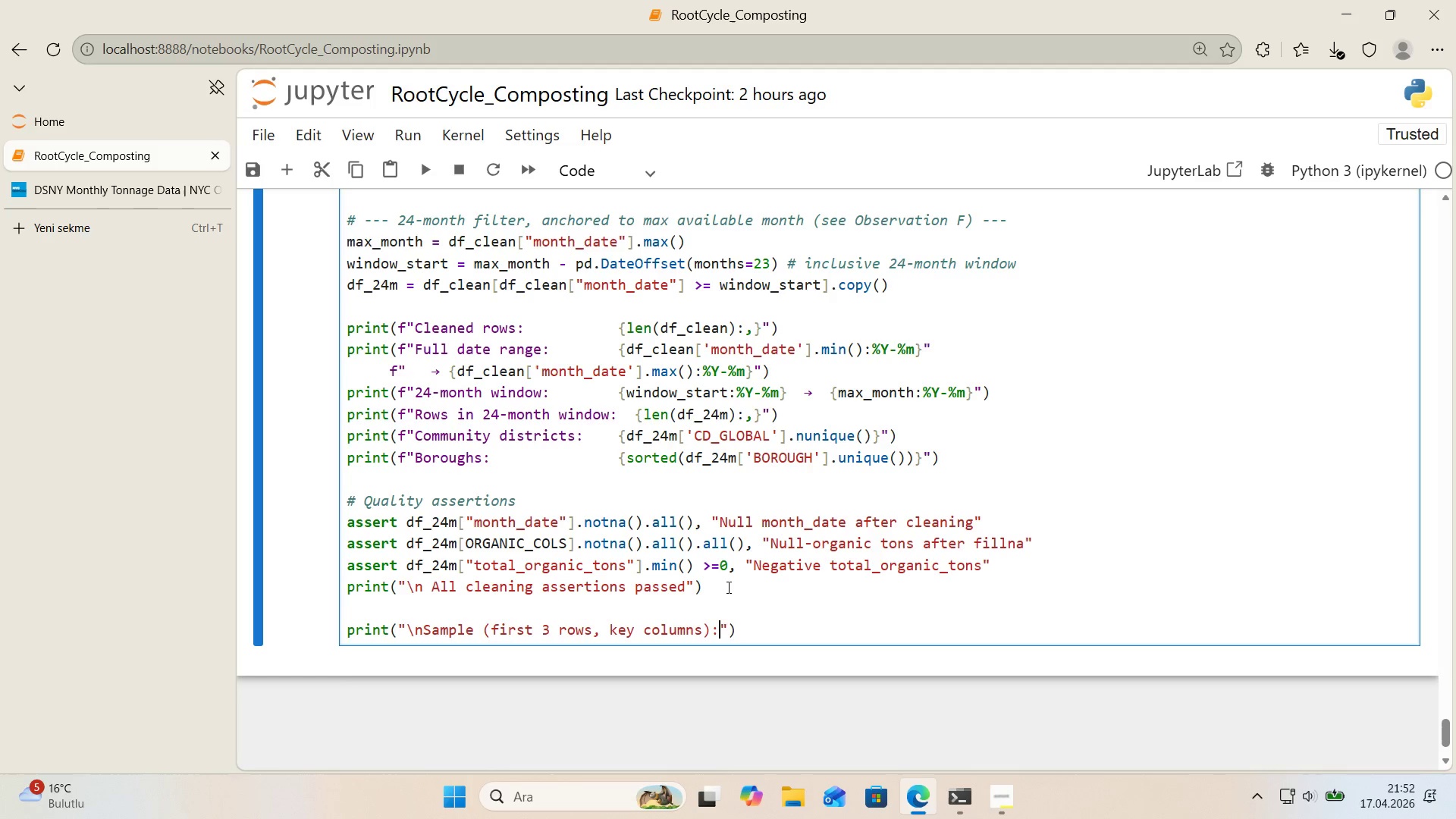 
key(Shift+Period)
 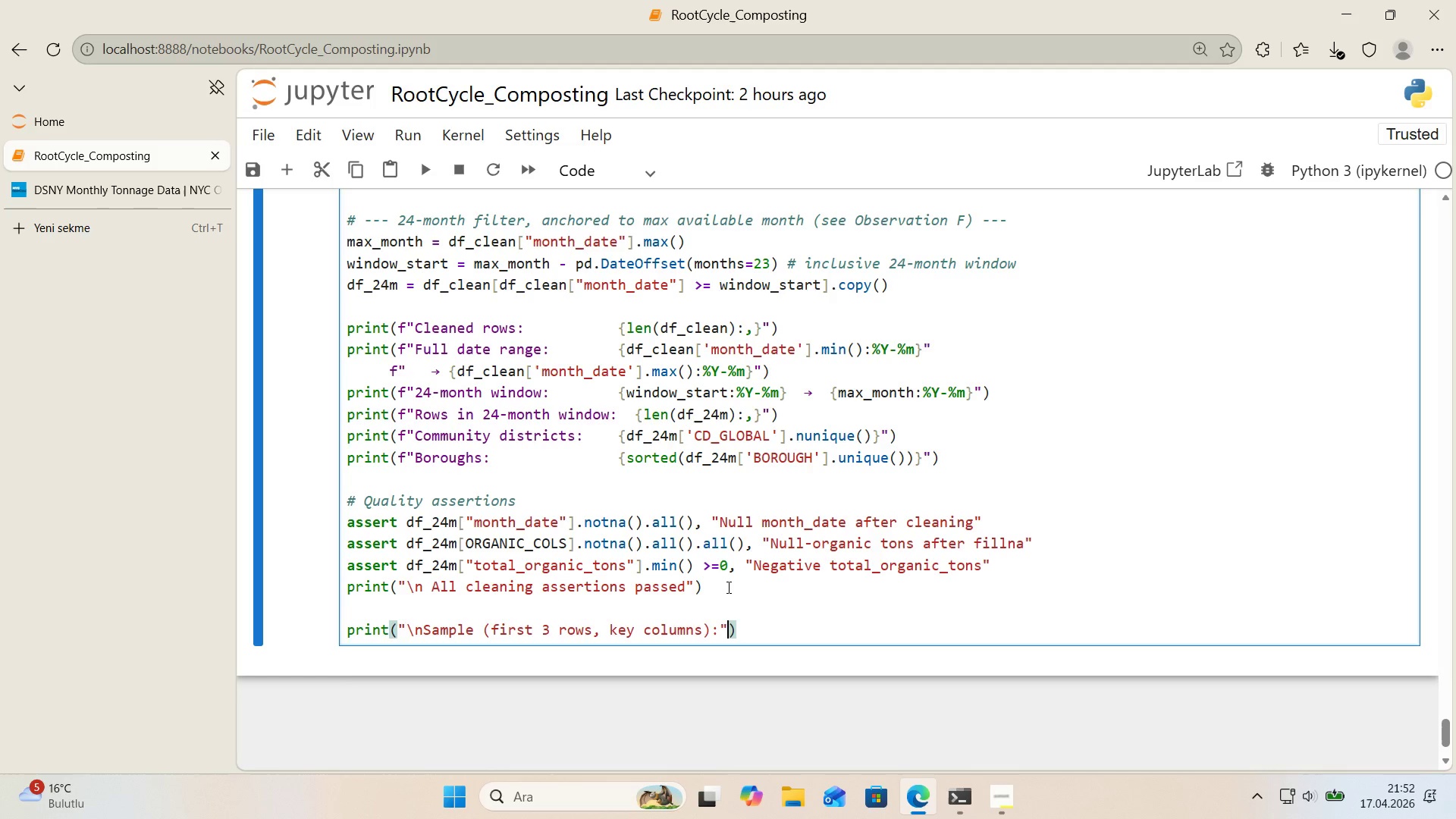 
key(ArrowRight)
 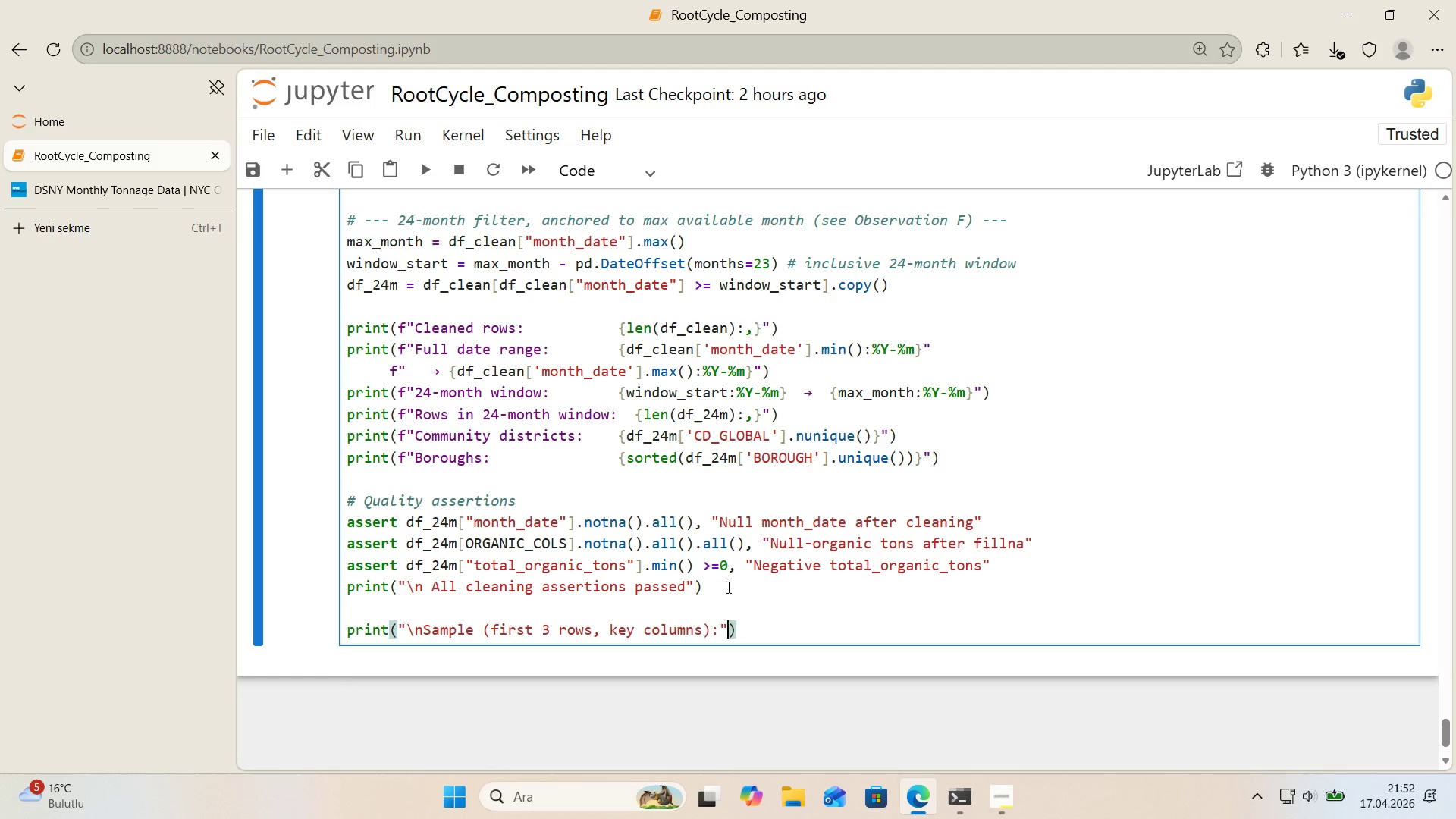 
key(ArrowRight)
 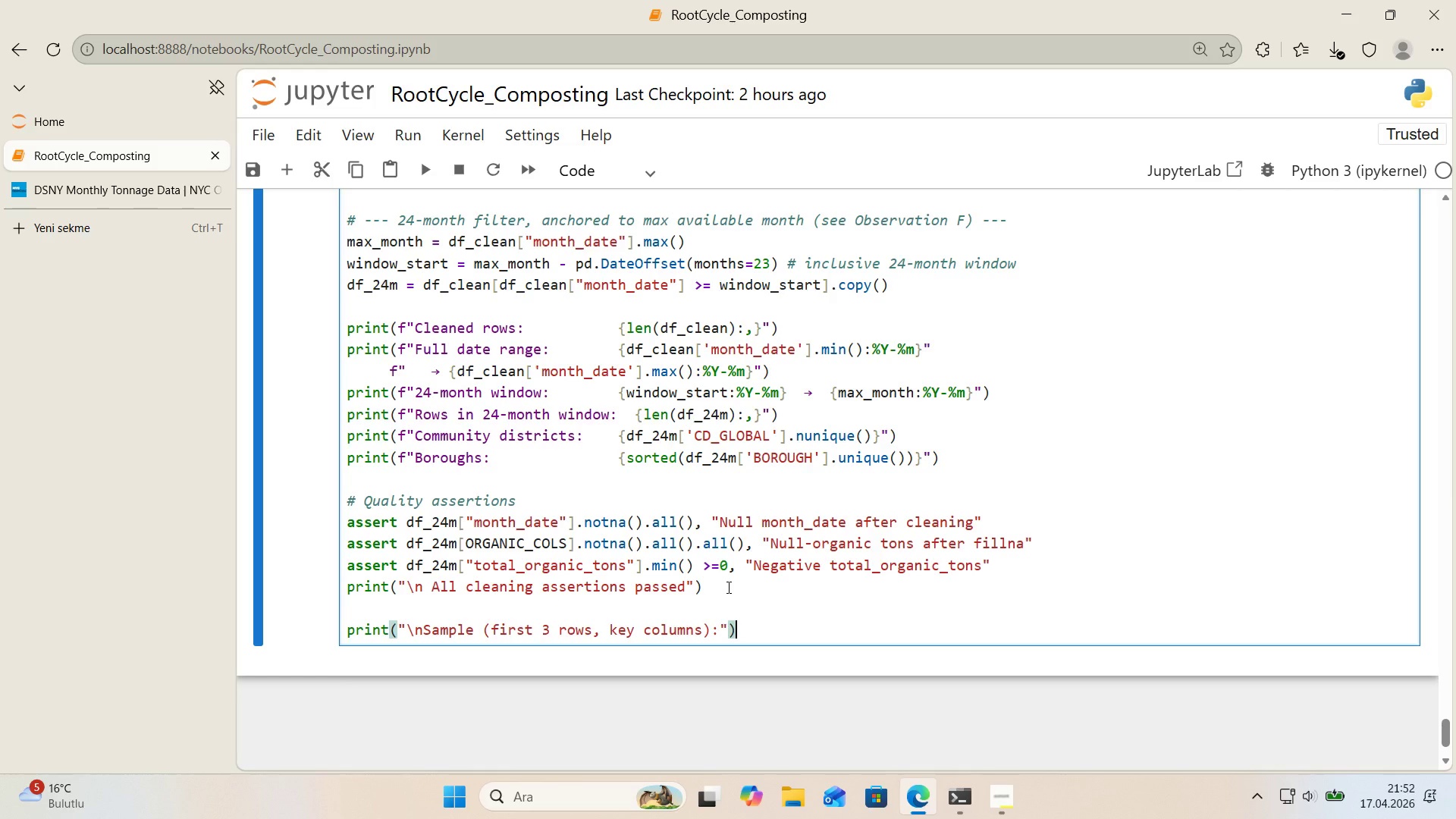 
key(Enter)
 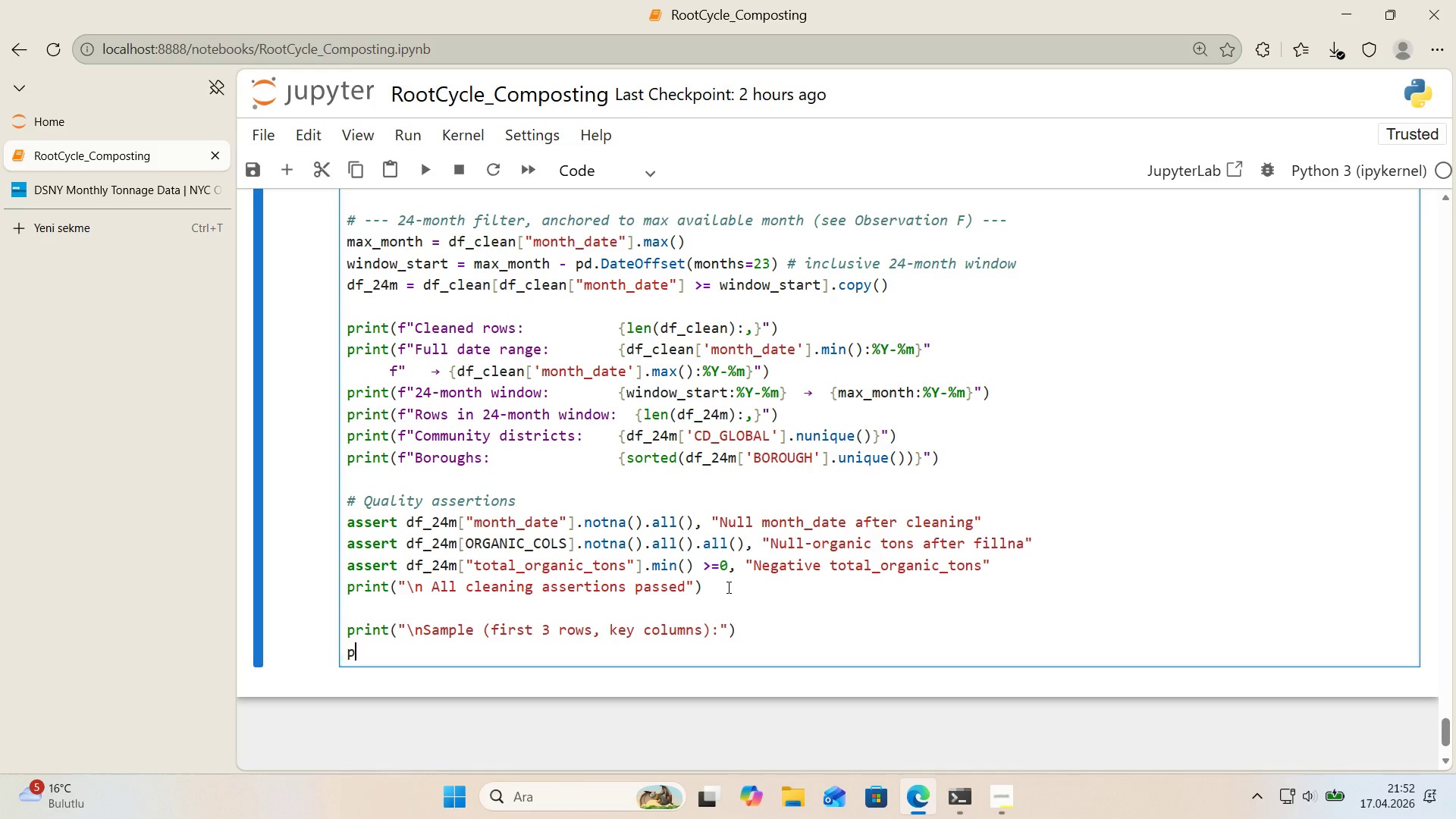 
type(pr'nt*()
 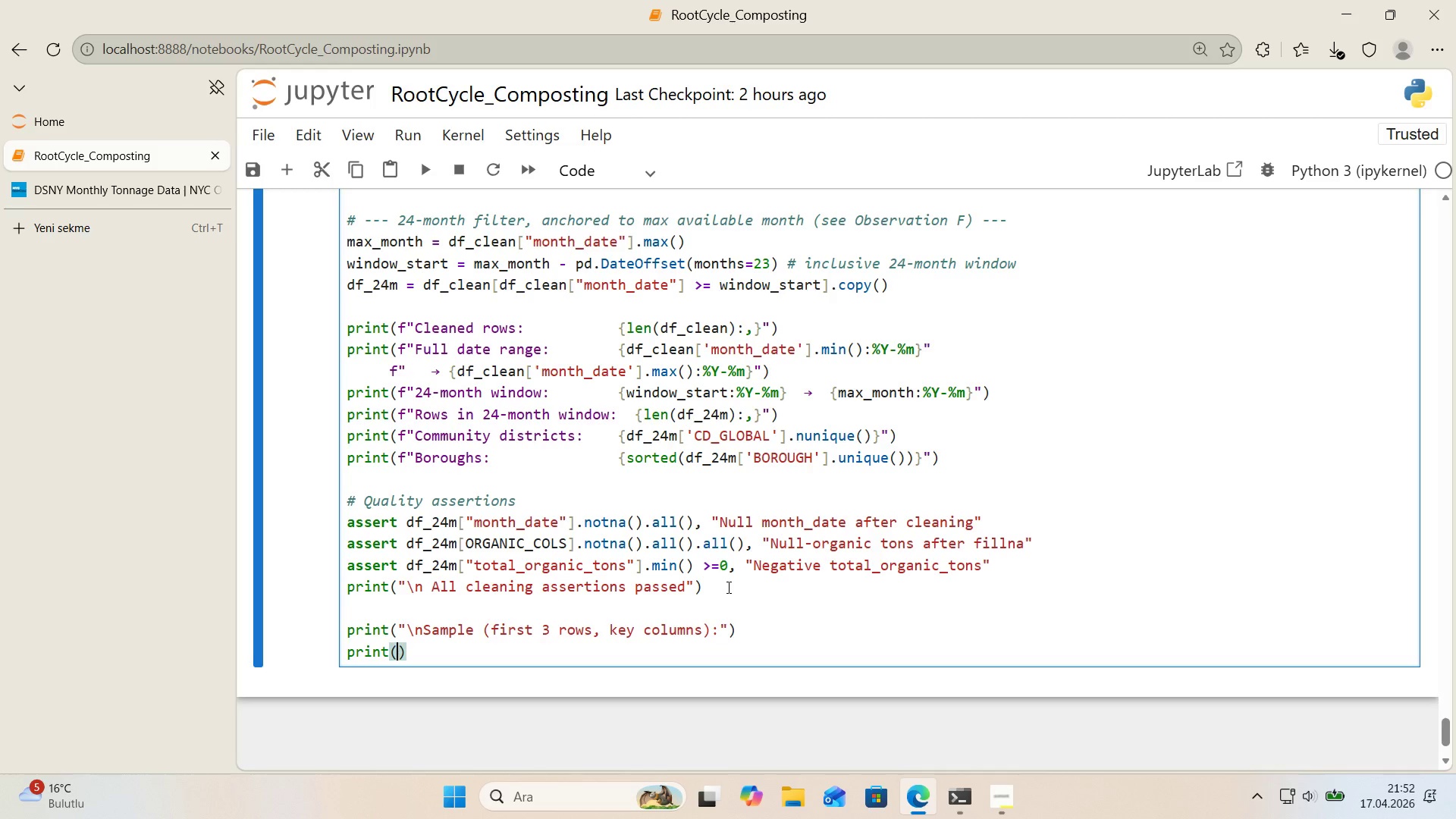 
 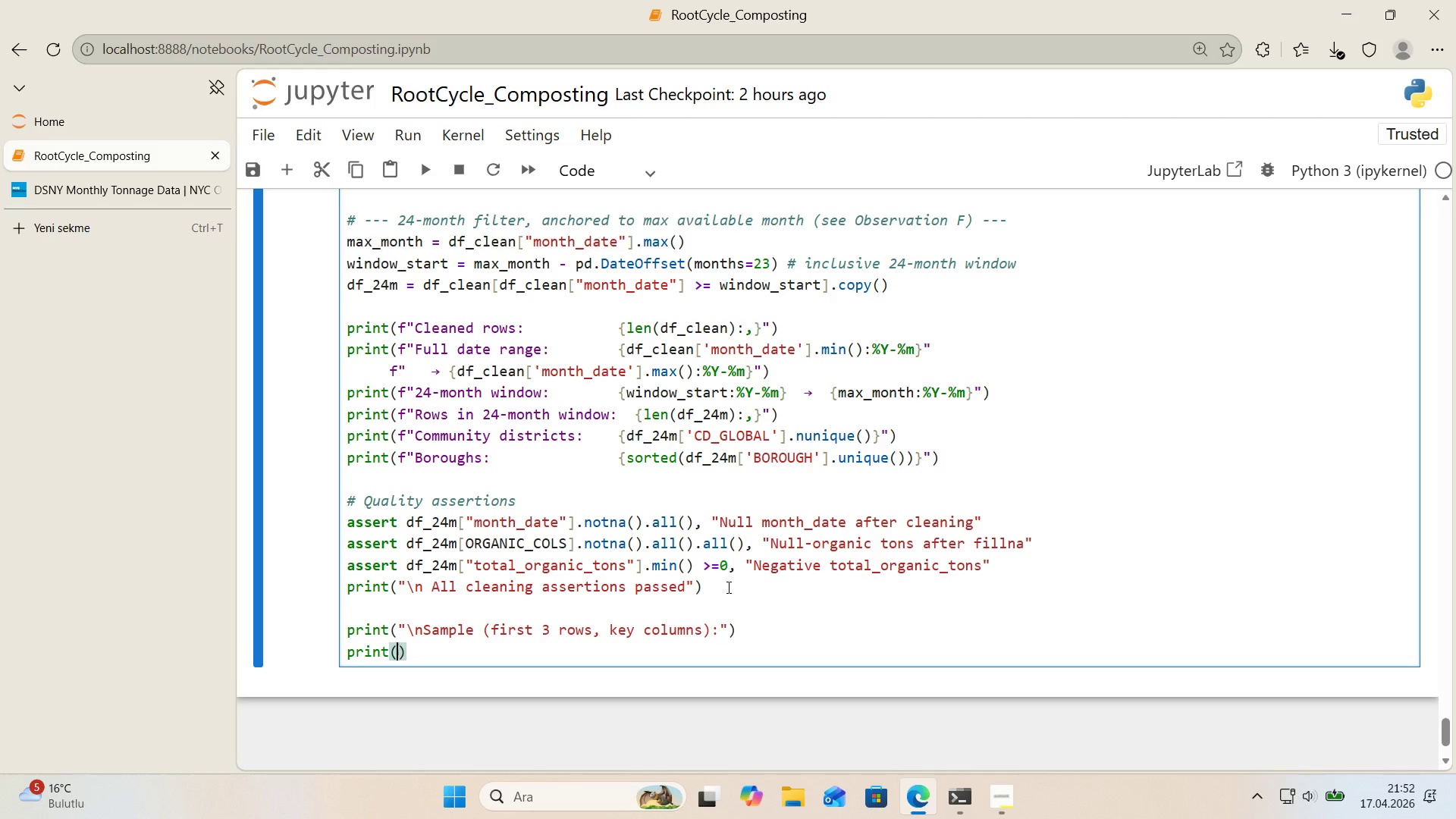 
key(ArrowLeft)
 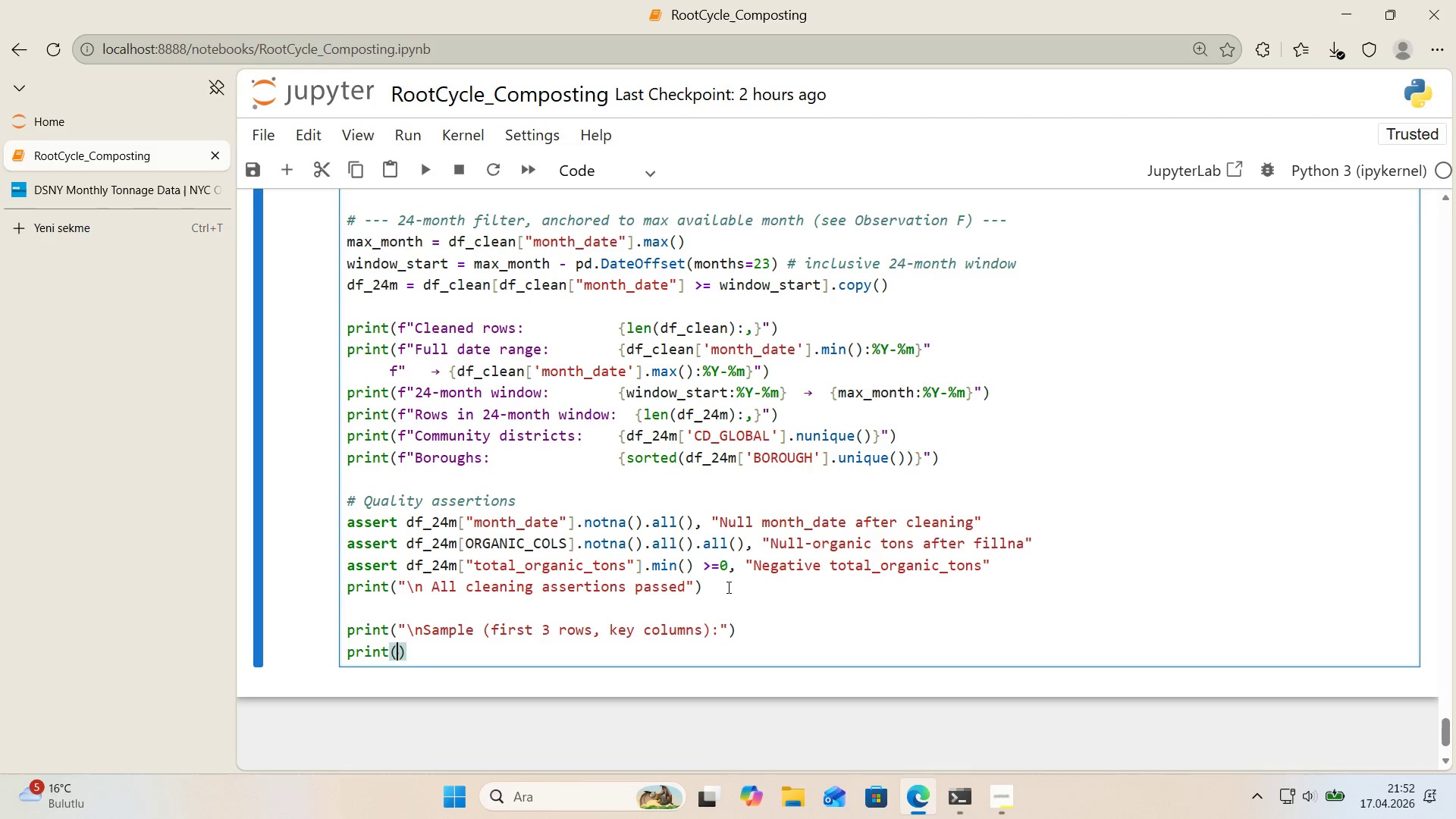 
type(df_24m)
 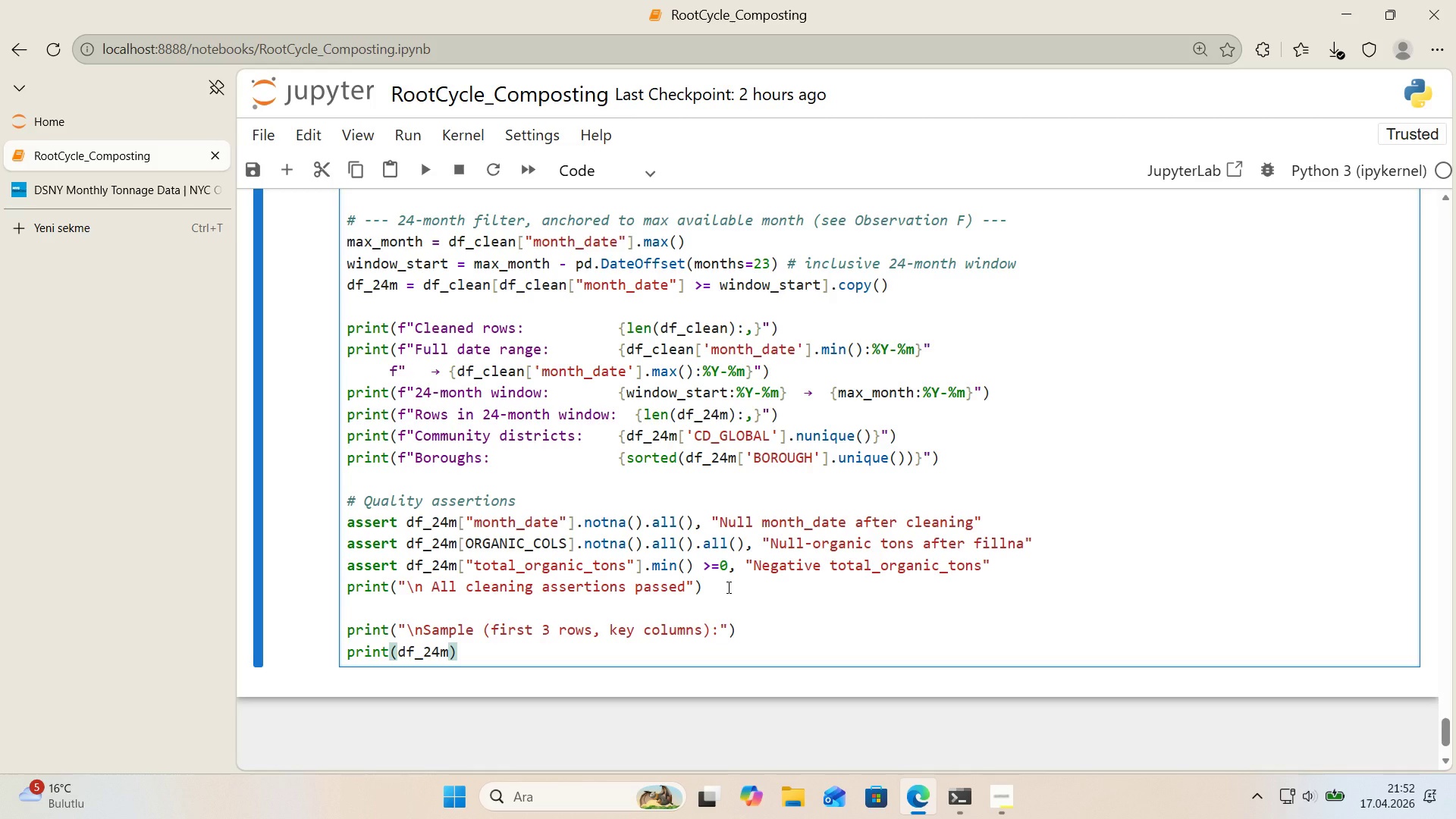 
key(Alt+Control+8)
 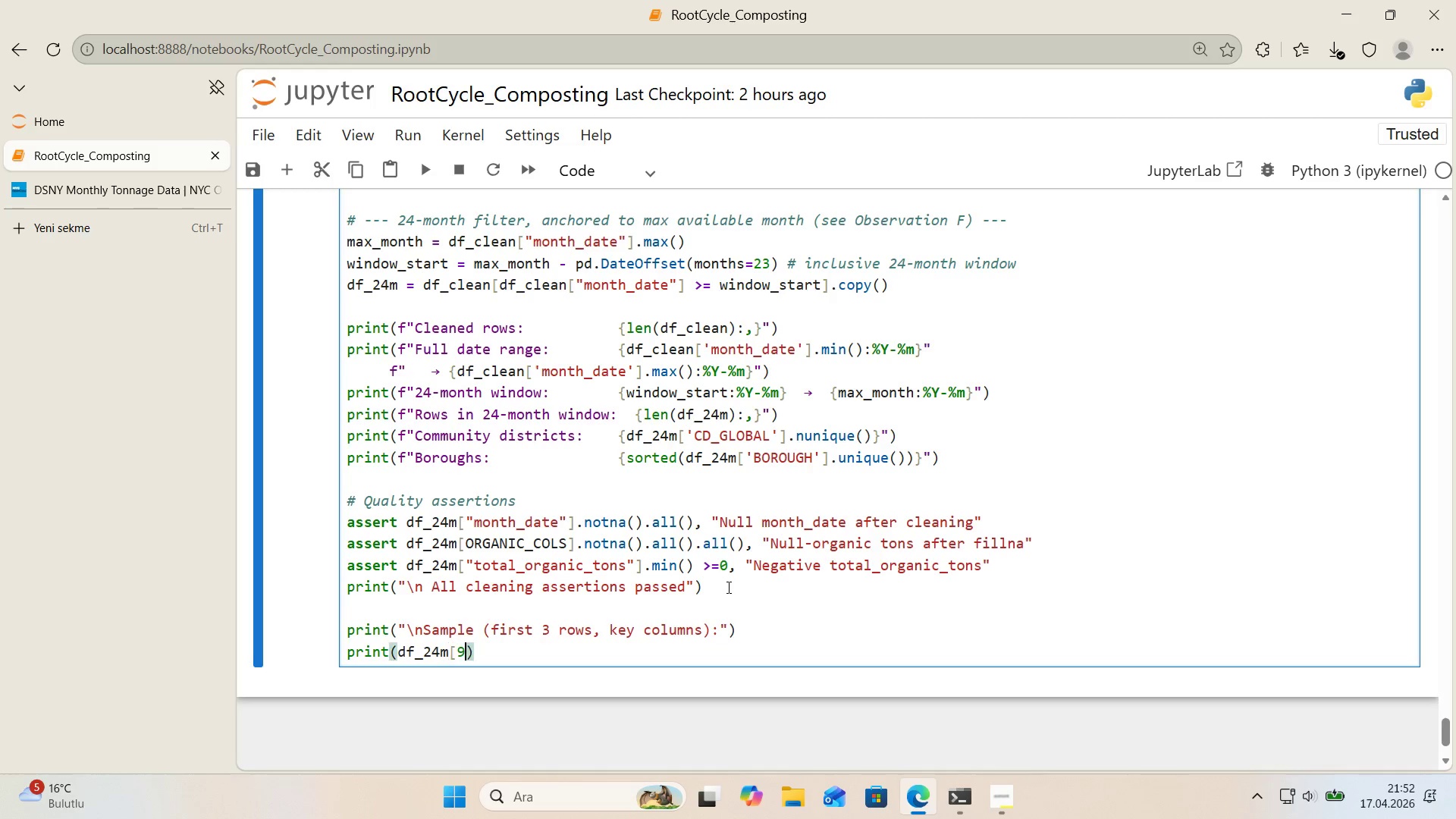 
key(9)
 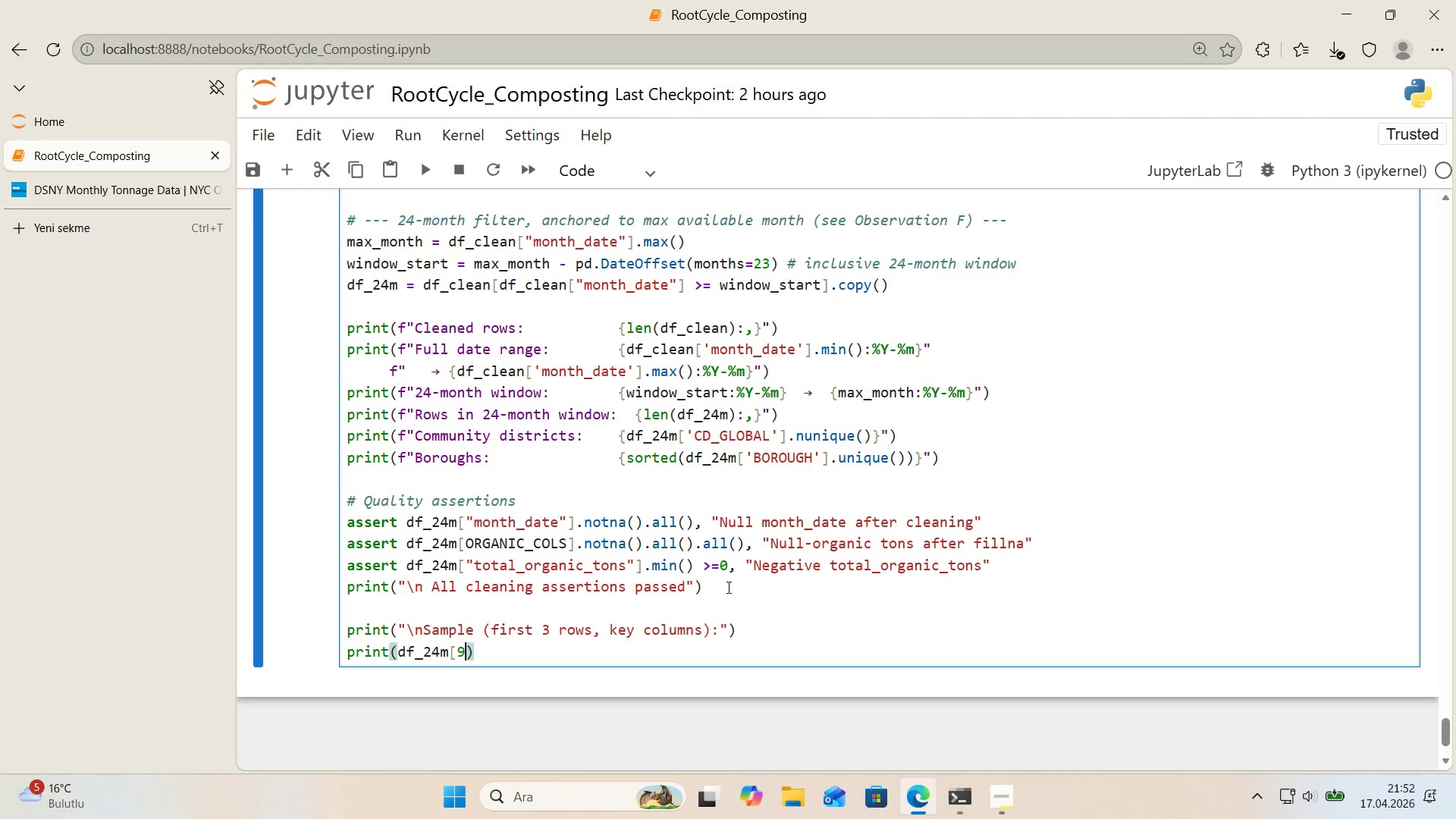 
key(Backspace)
 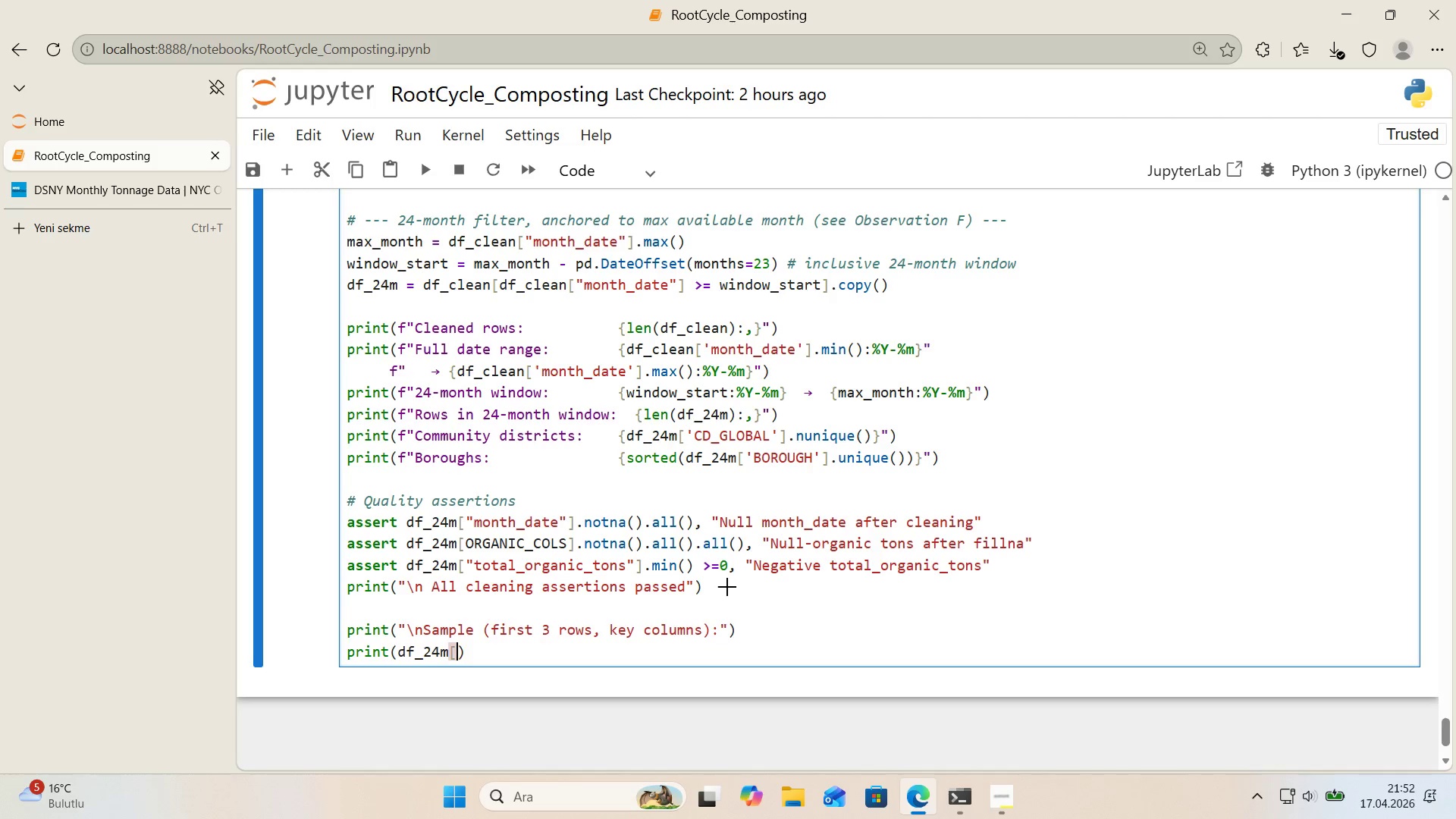 
key(Control+ControlLeft)
 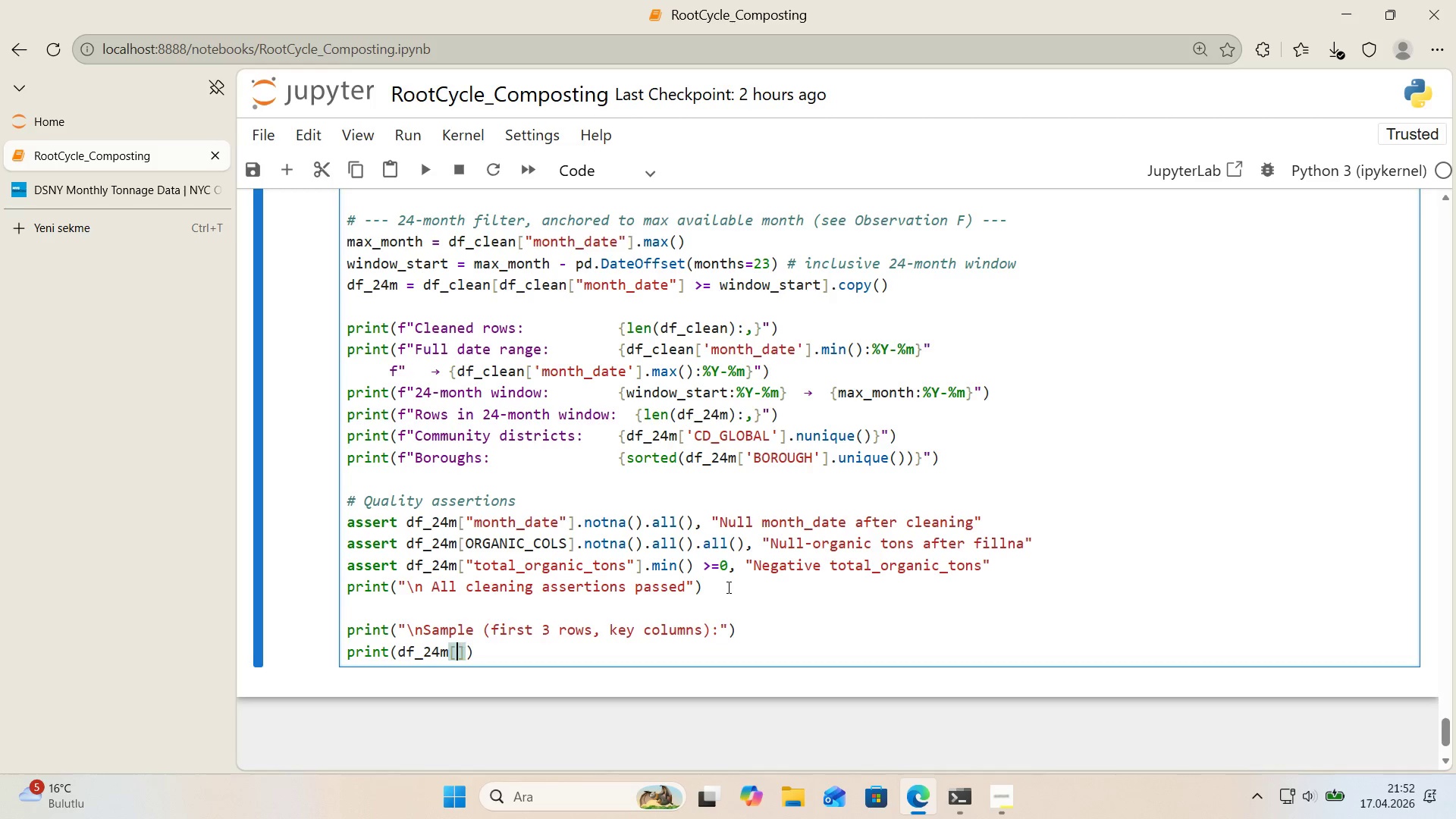 
key(Alt+Control+AltRight)
 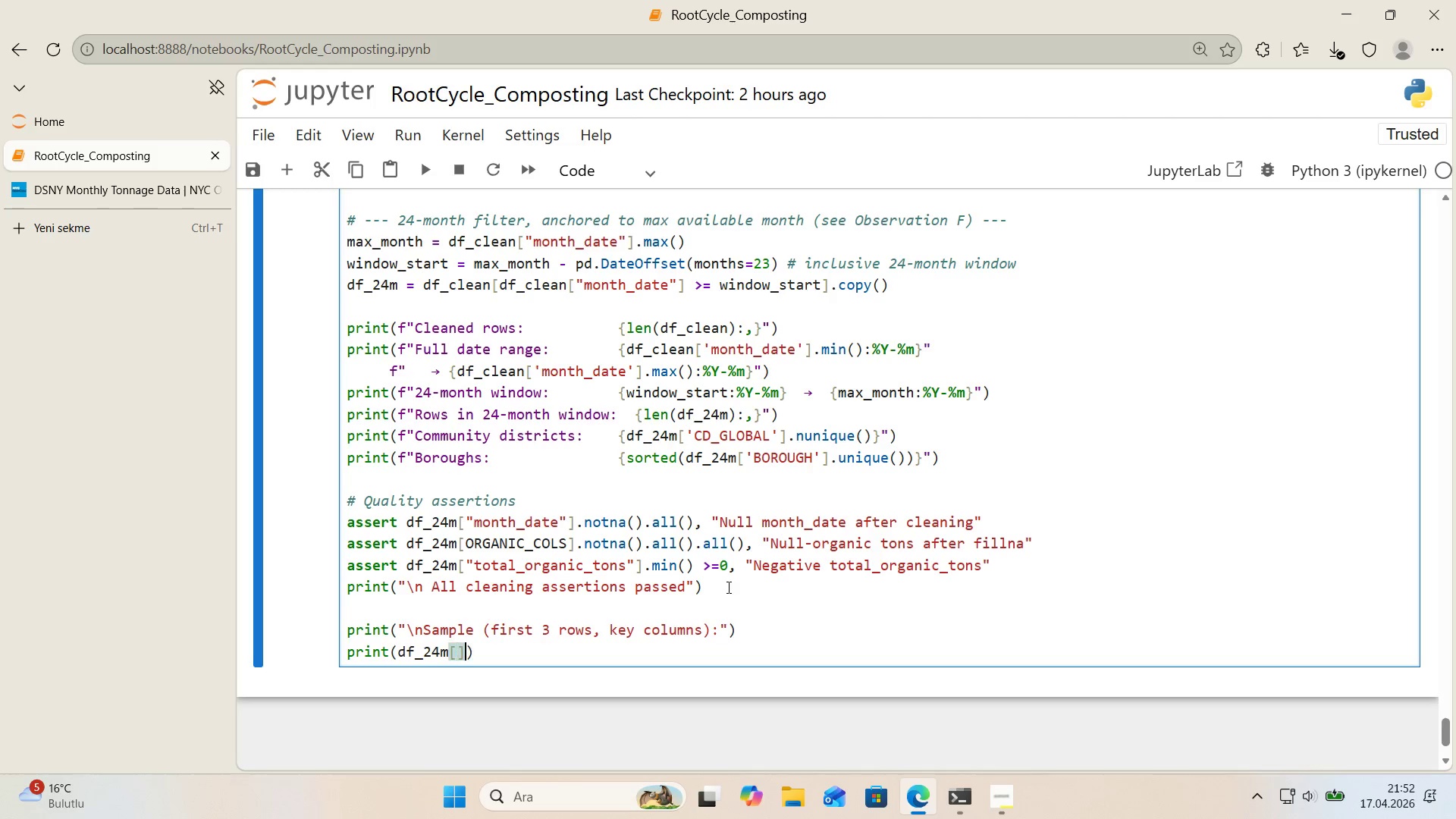 
key(Alt+Control+9)
 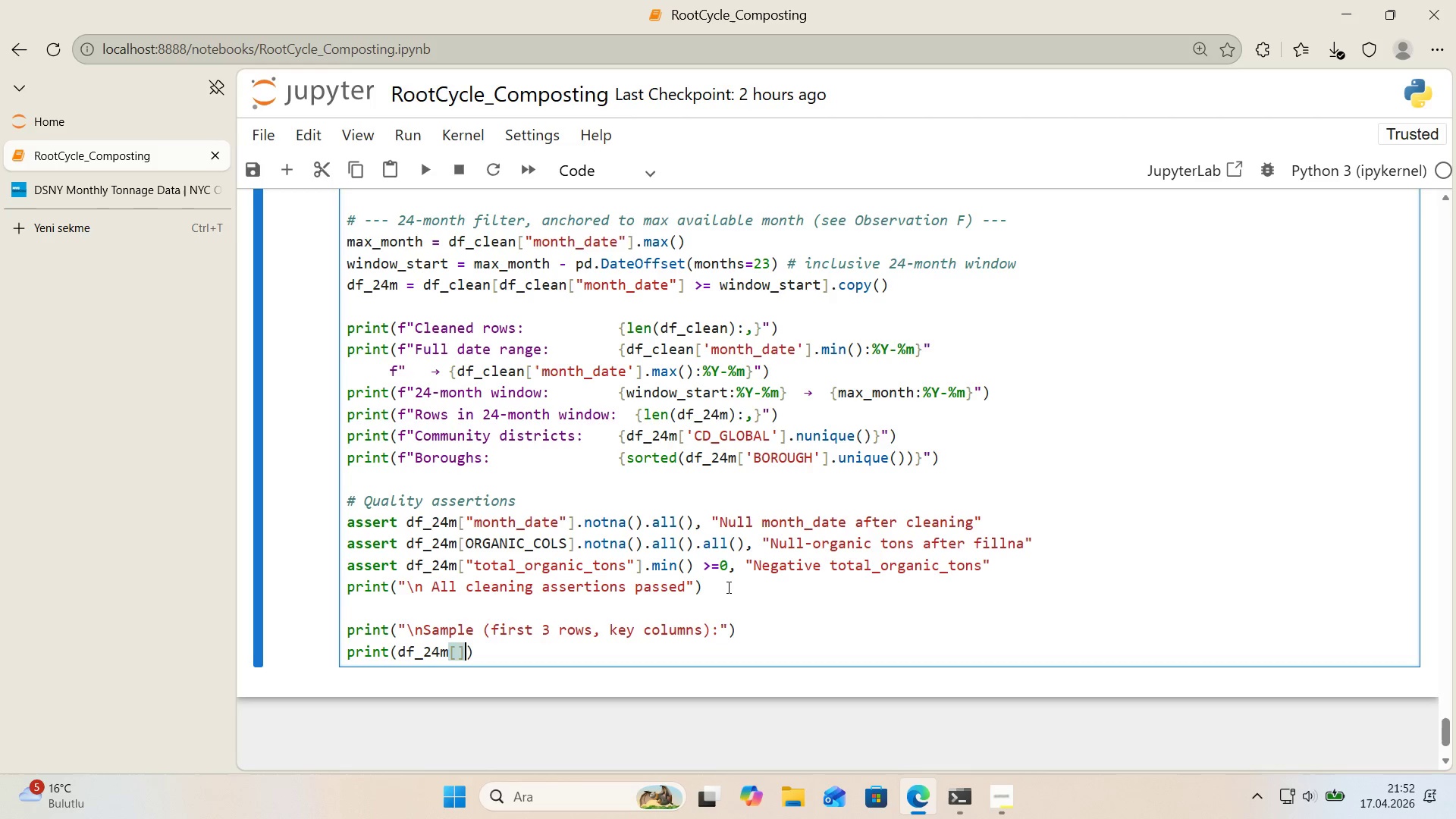 
key(ArrowLeft)
 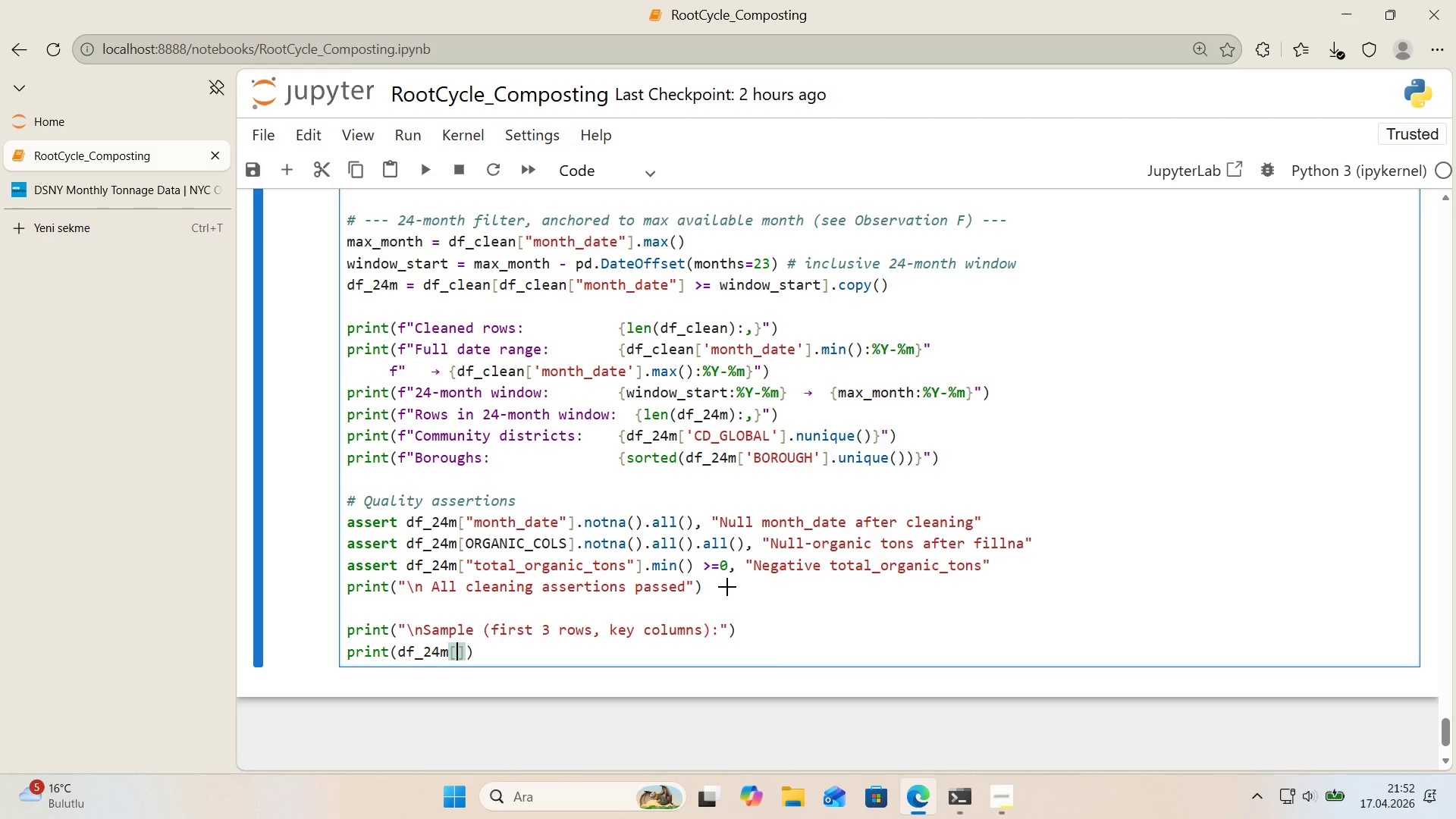 
key(Alt+Control+8)
 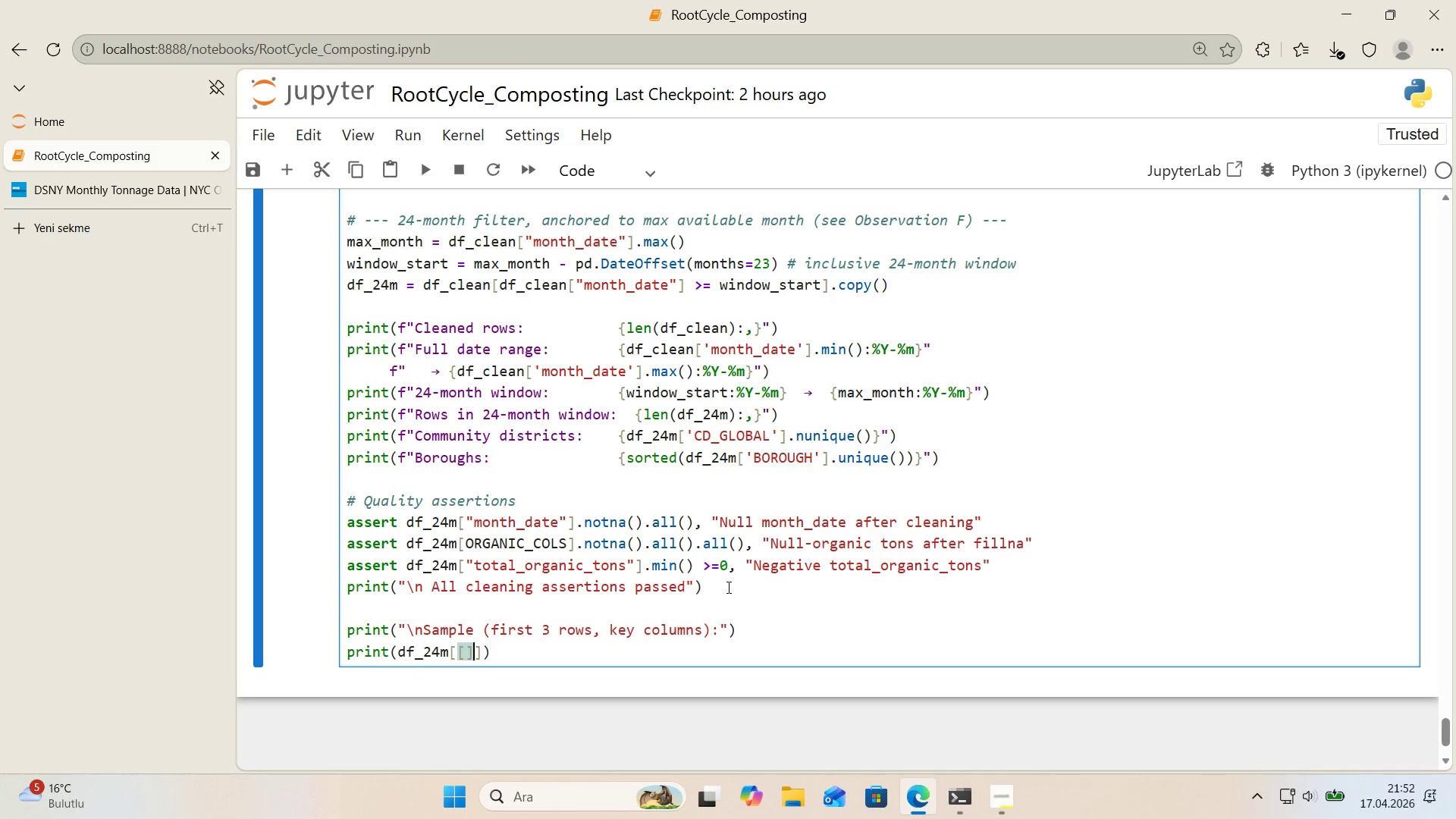 
key(Alt+Control+9)
 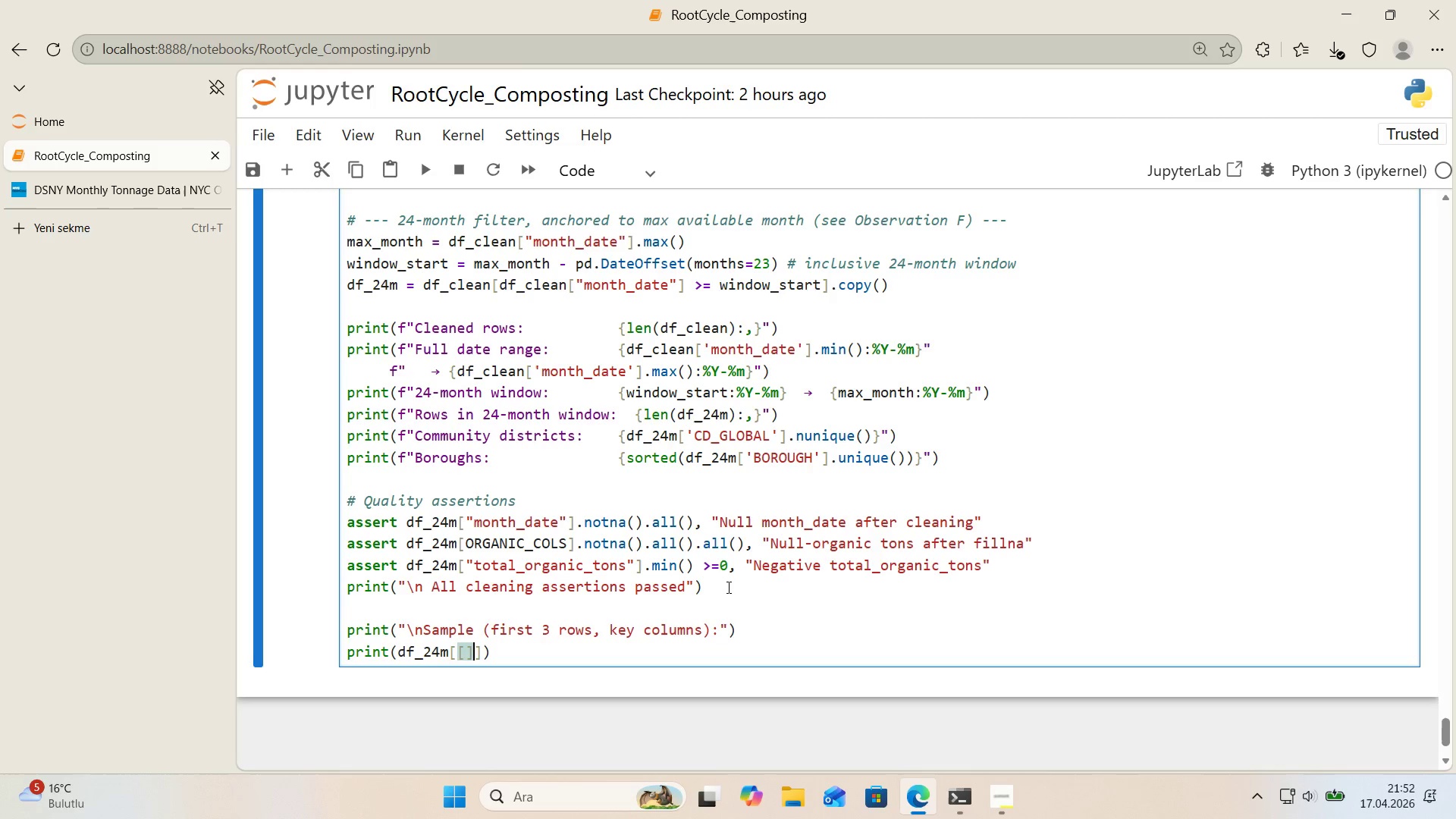 
key(ArrowLeft)
 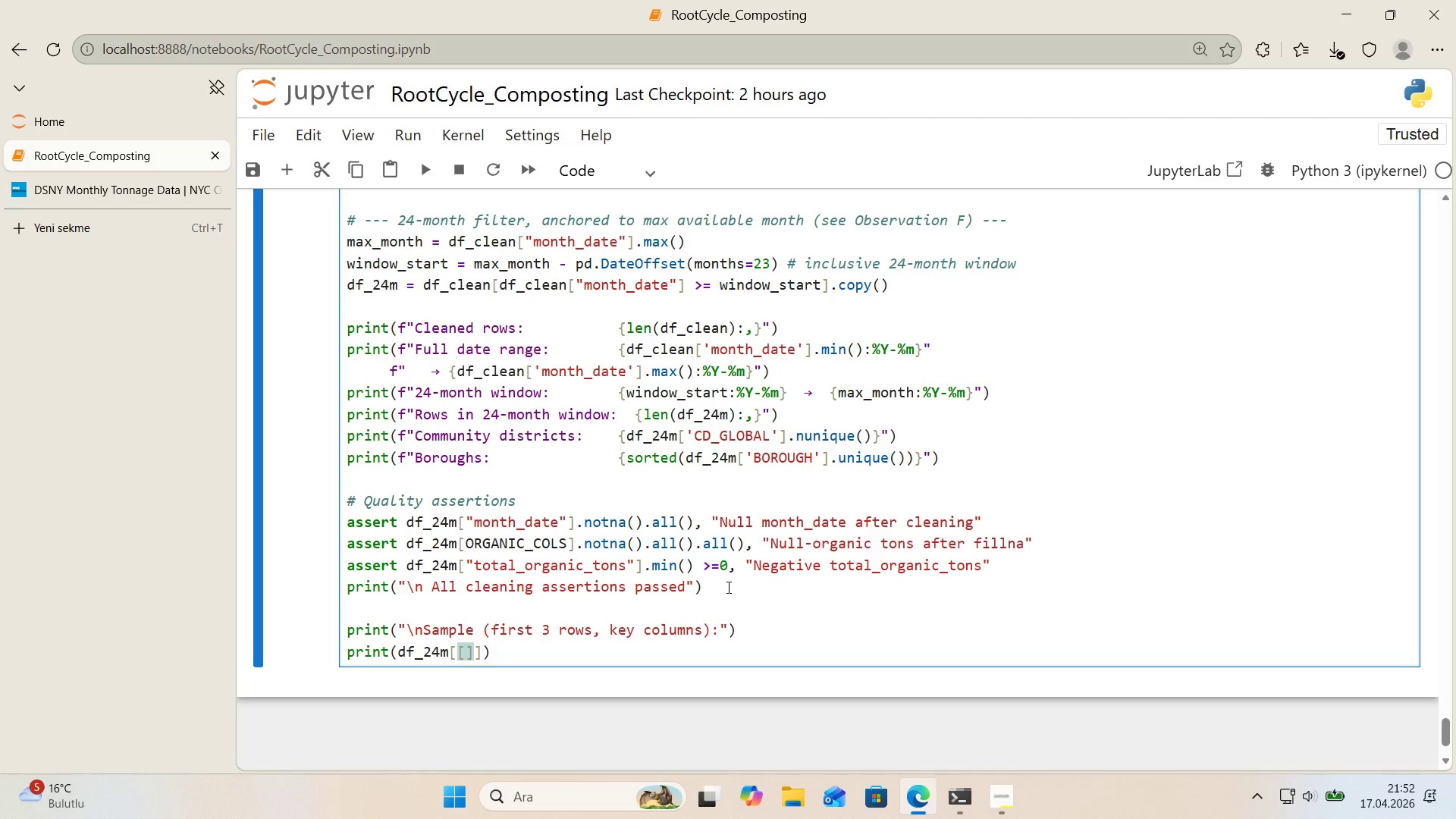 
key(Backquote)
 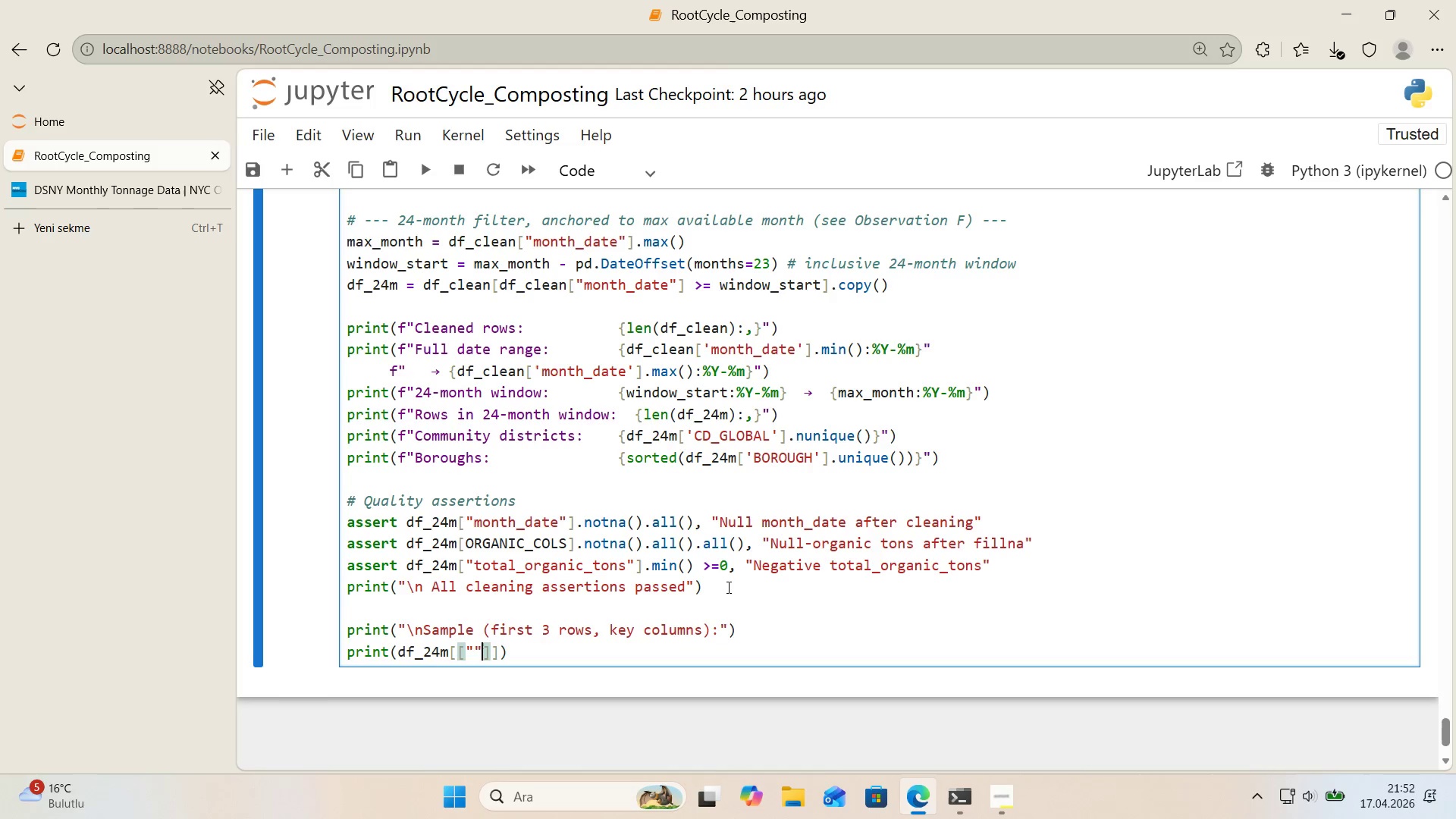 
key(Backquote)
 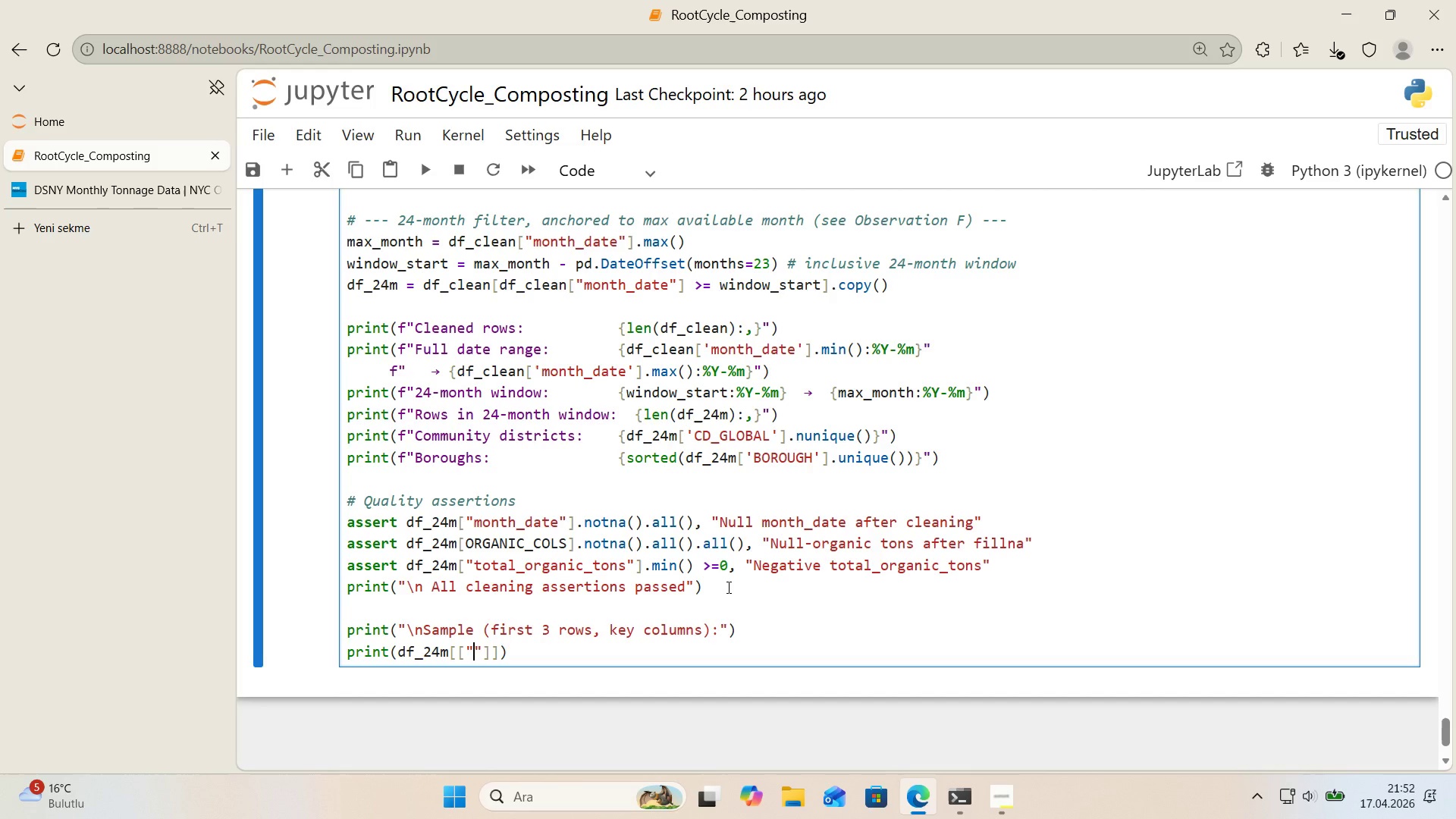 
key(ArrowLeft)
 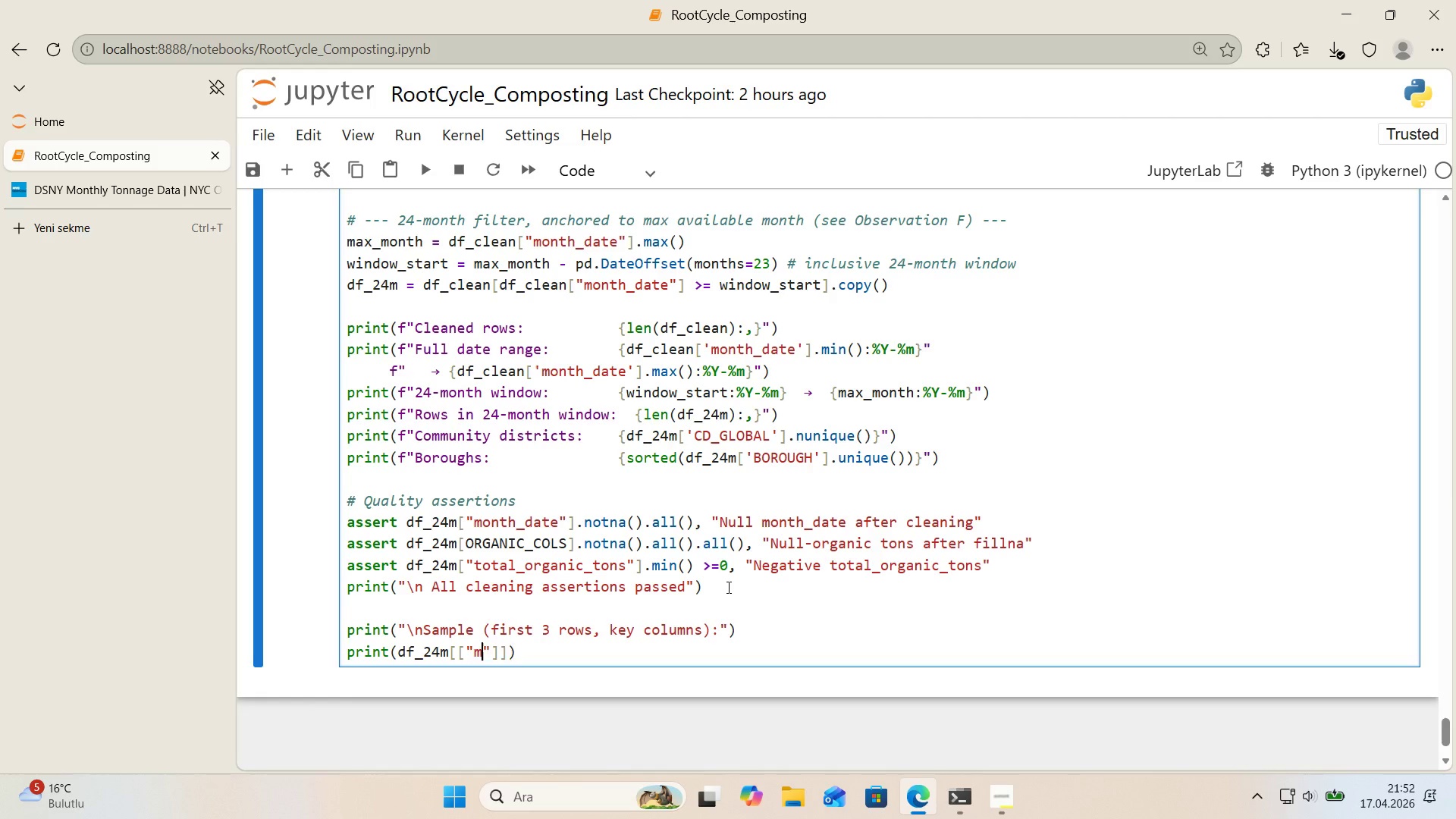 
type(month_date)
 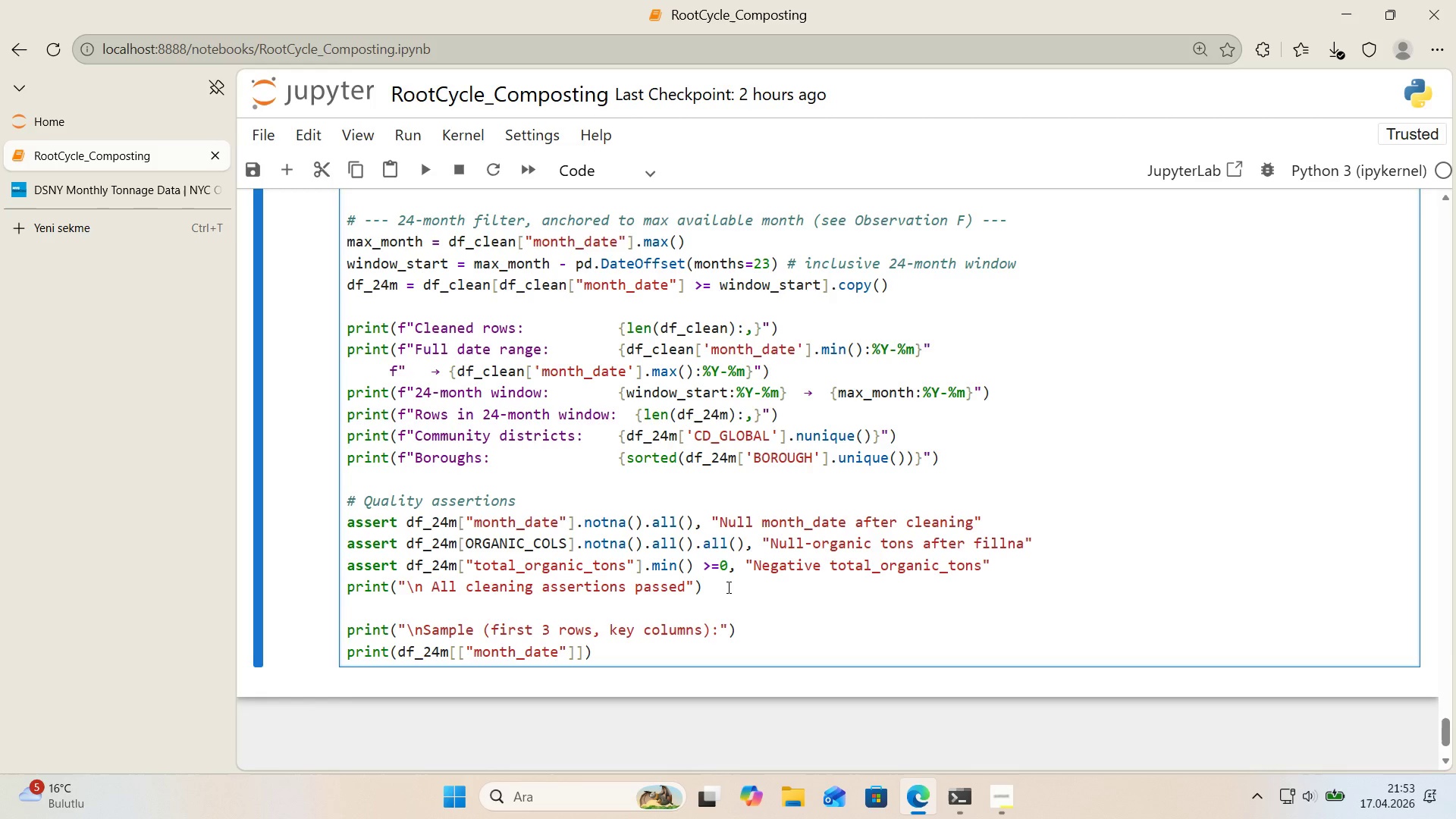 
key(ArrowRight)
 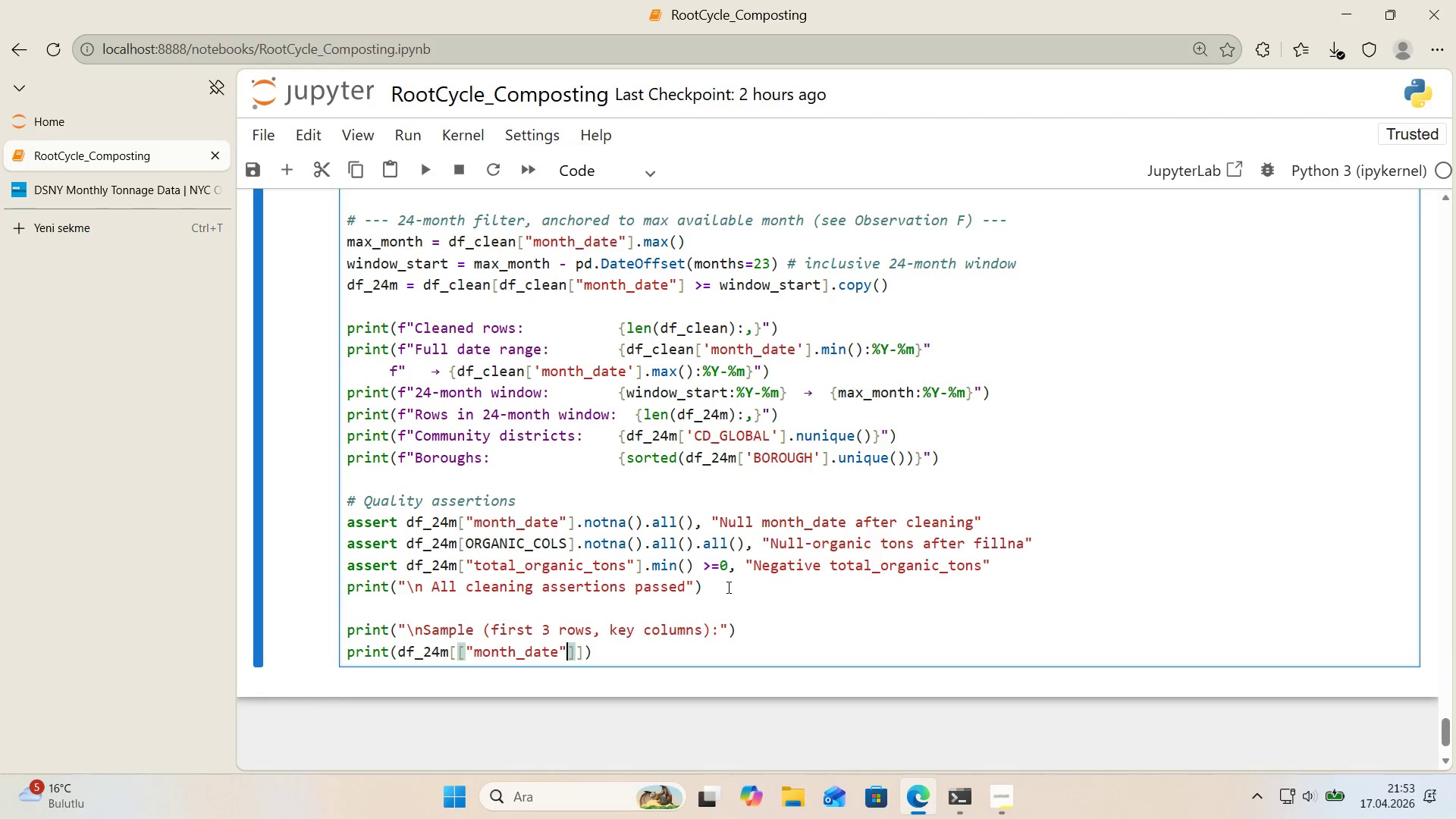 
key(ArrowRight)
 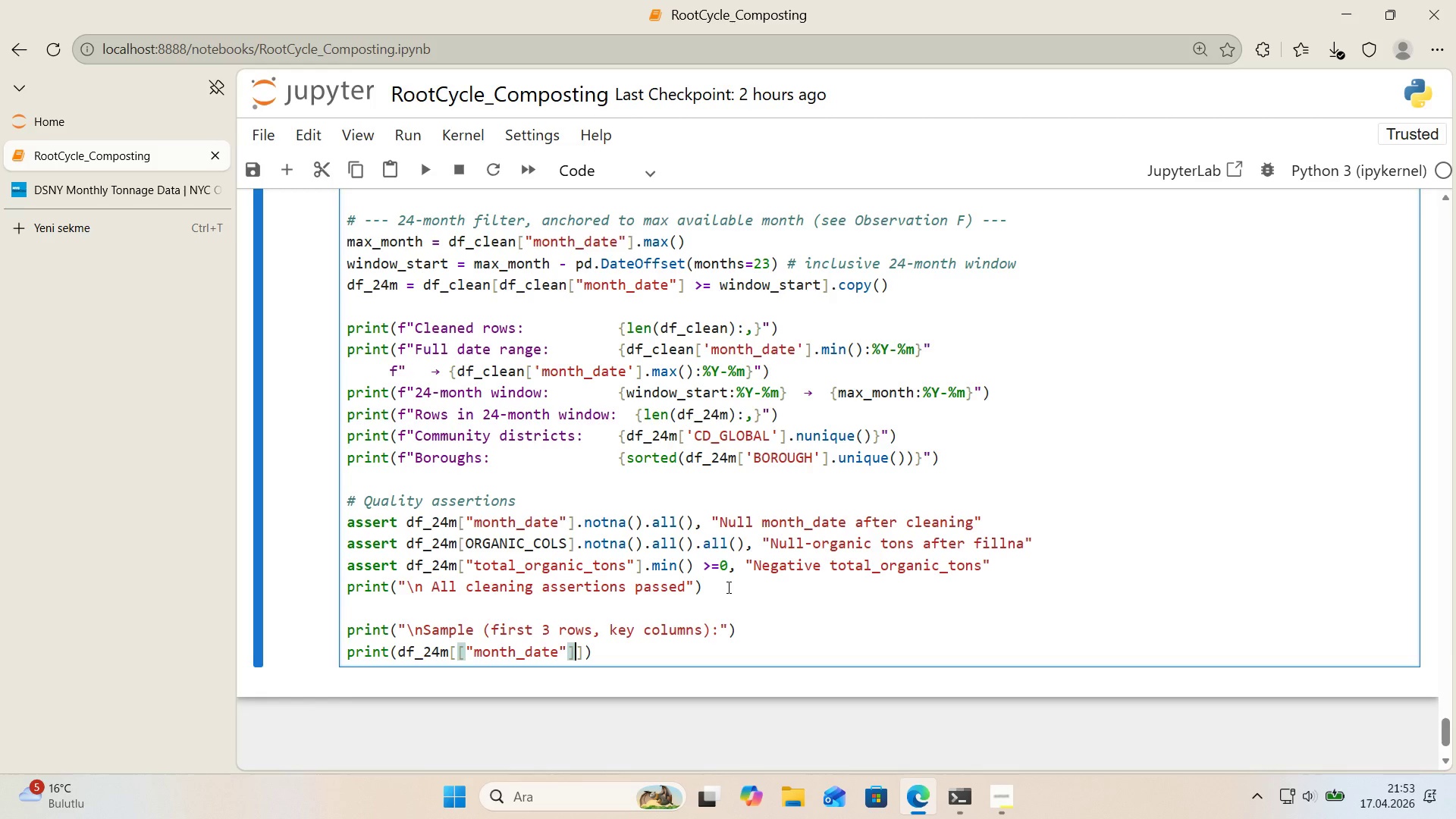 
key(ArrowLeft)
 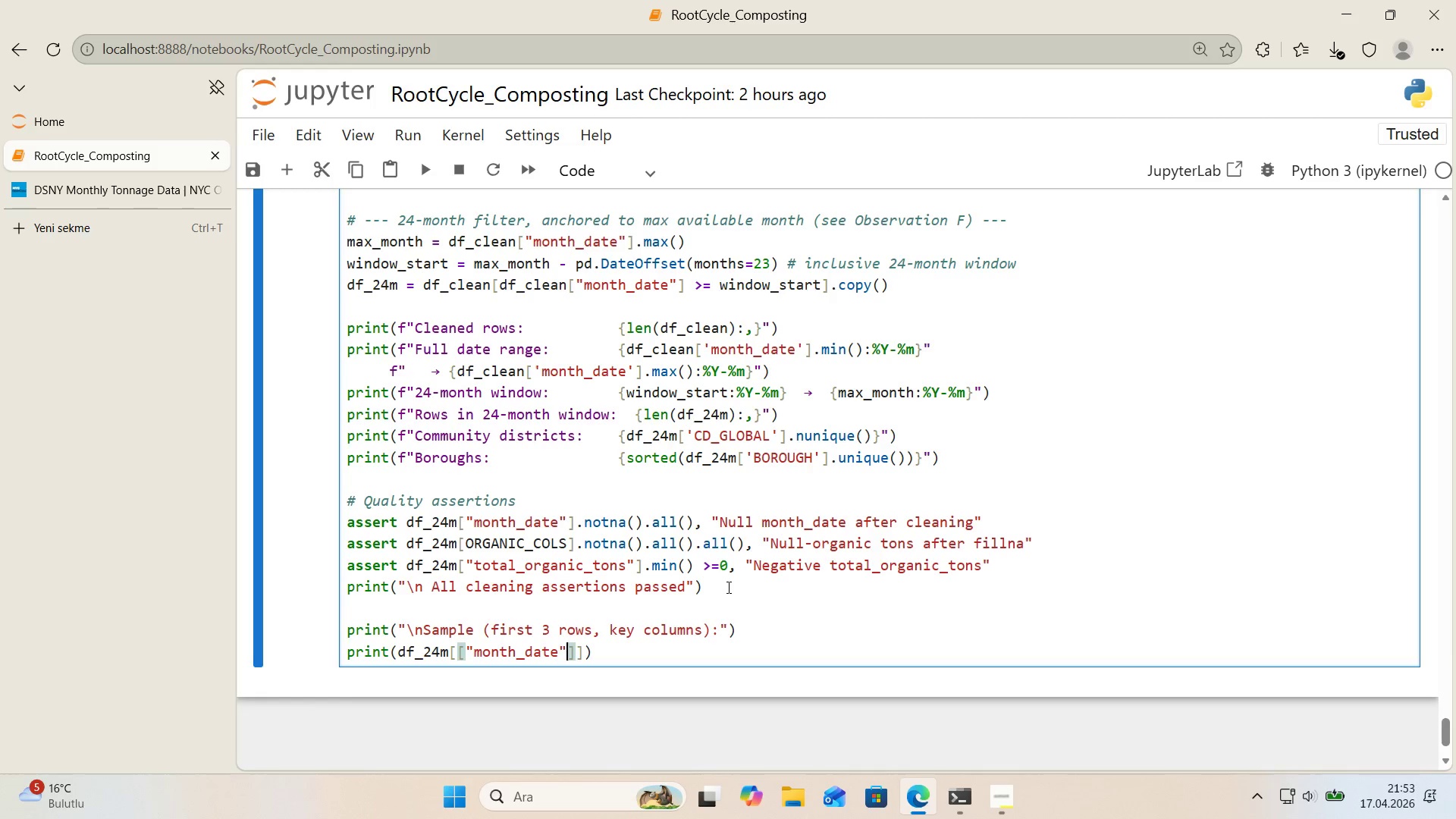 
key(Comma)
 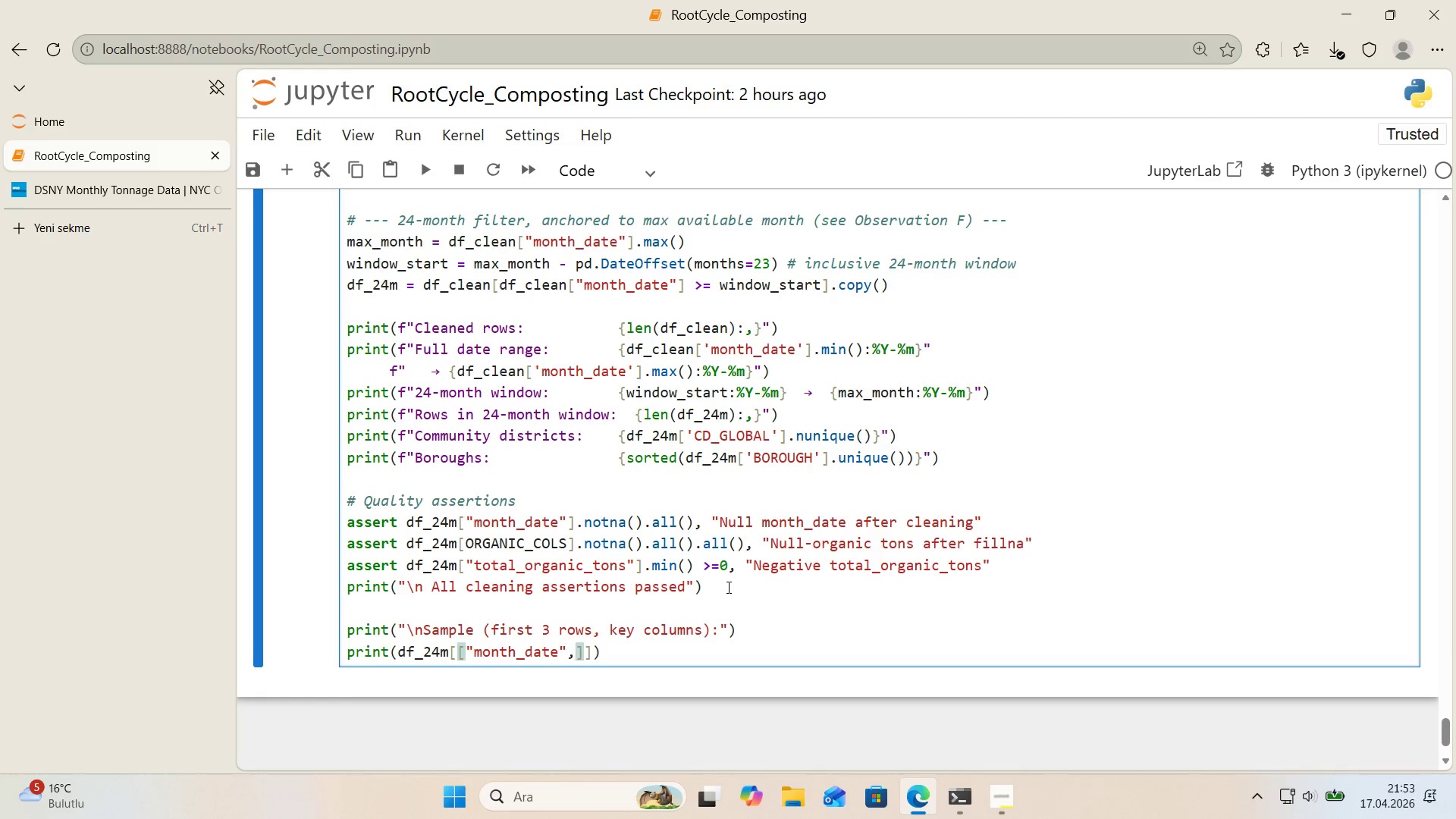 
key(Space)
 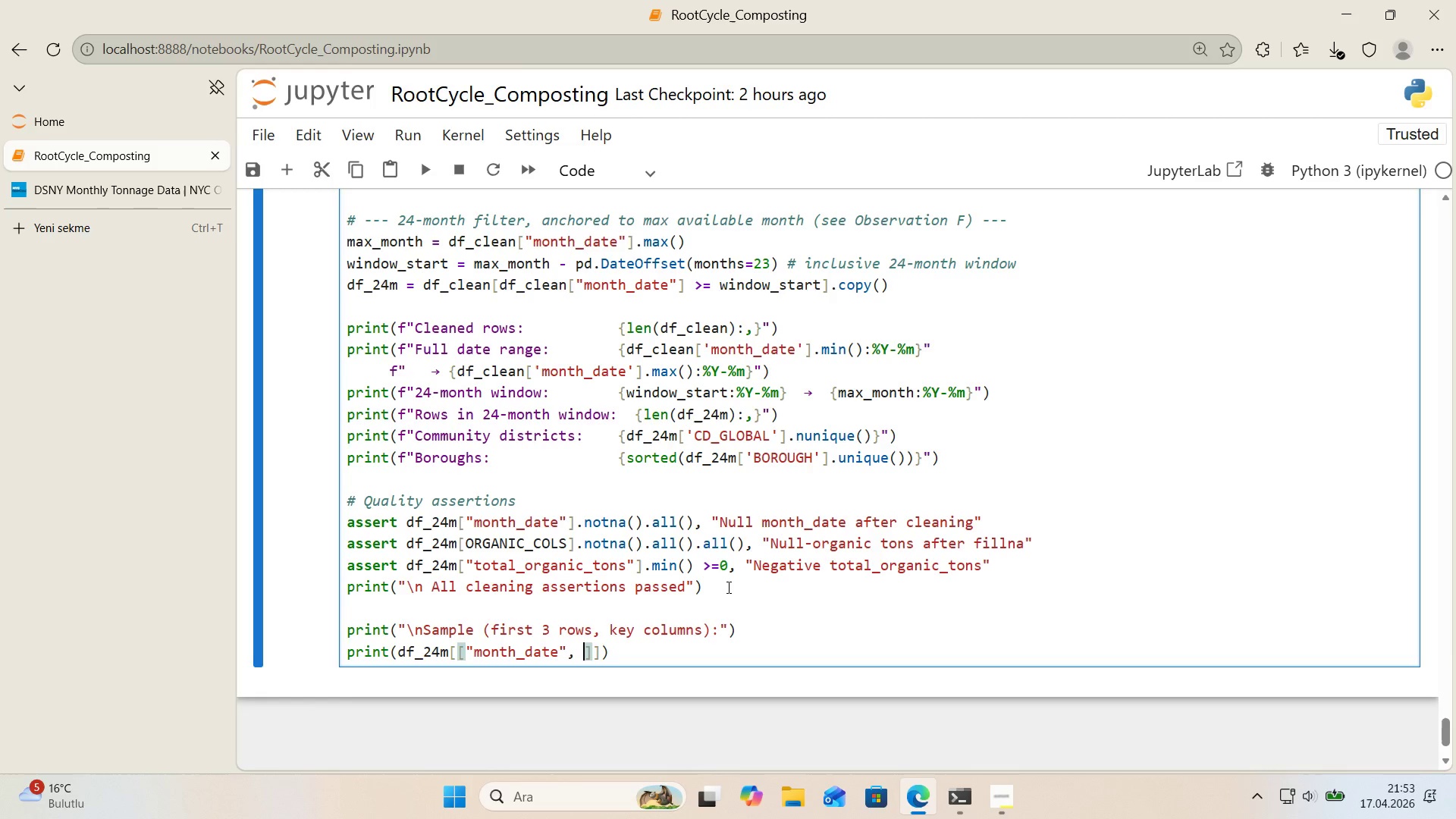 
key(Backquote)
 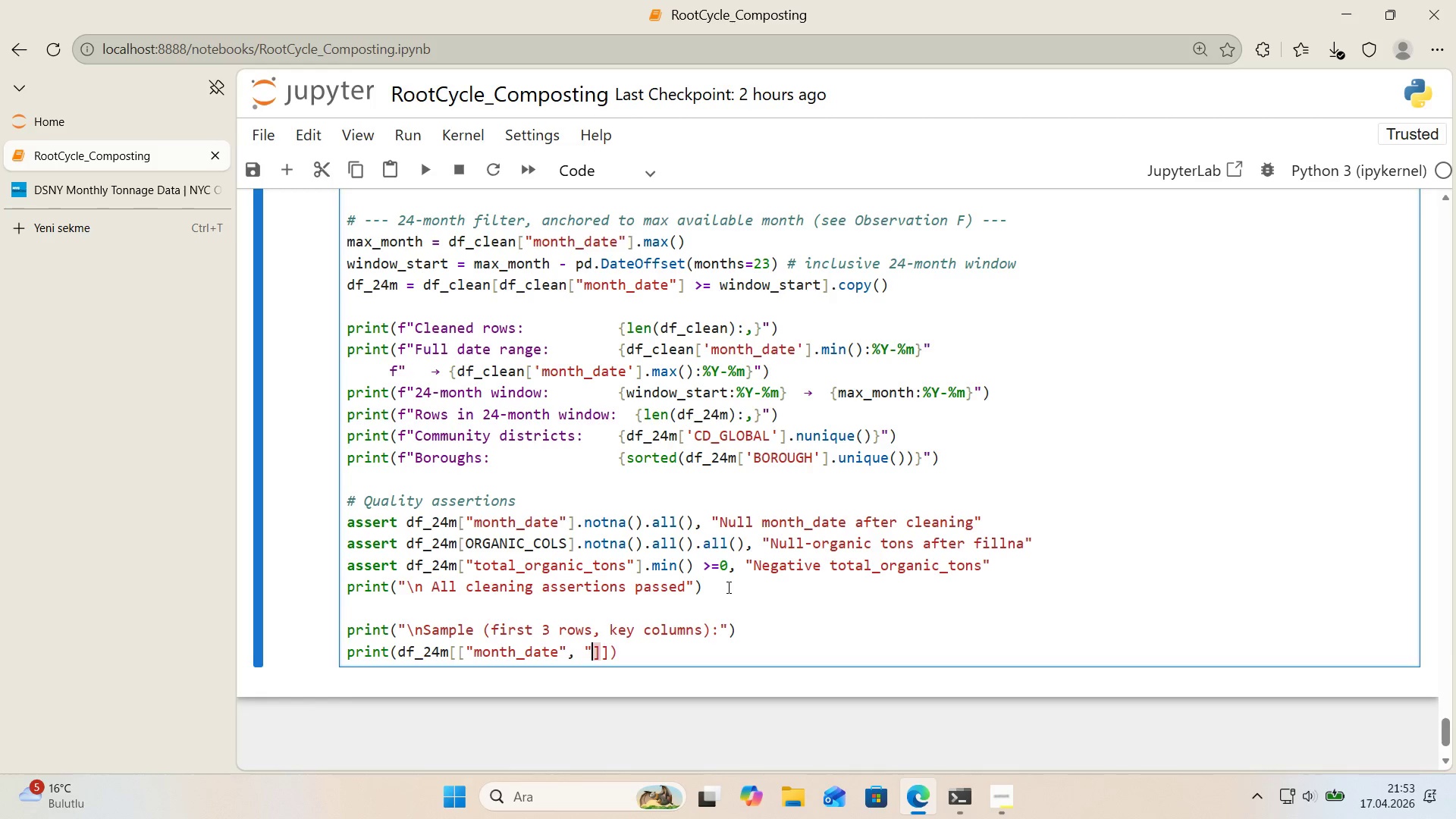 
key(Backquote)
 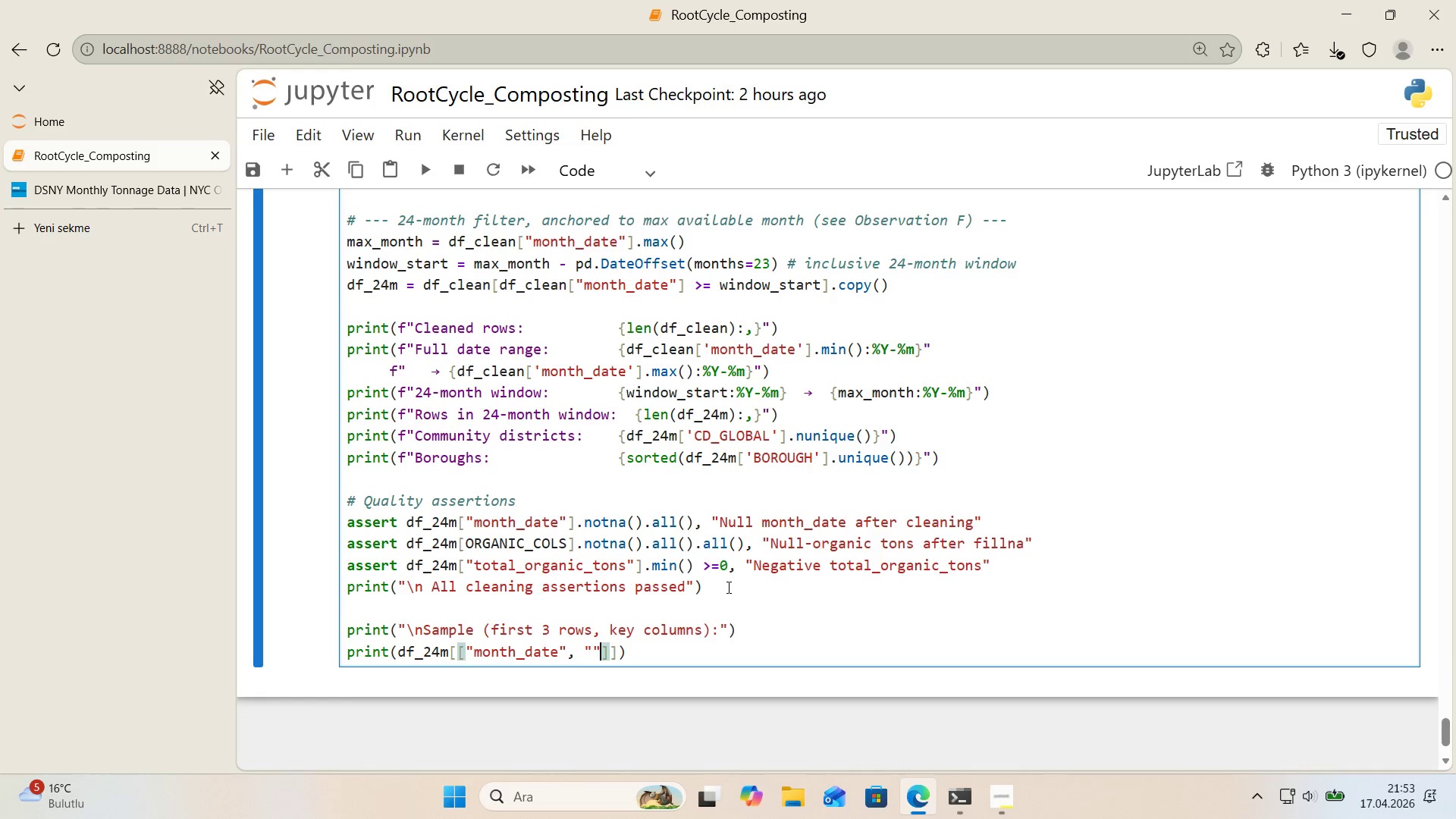 
key(ArrowLeft)
 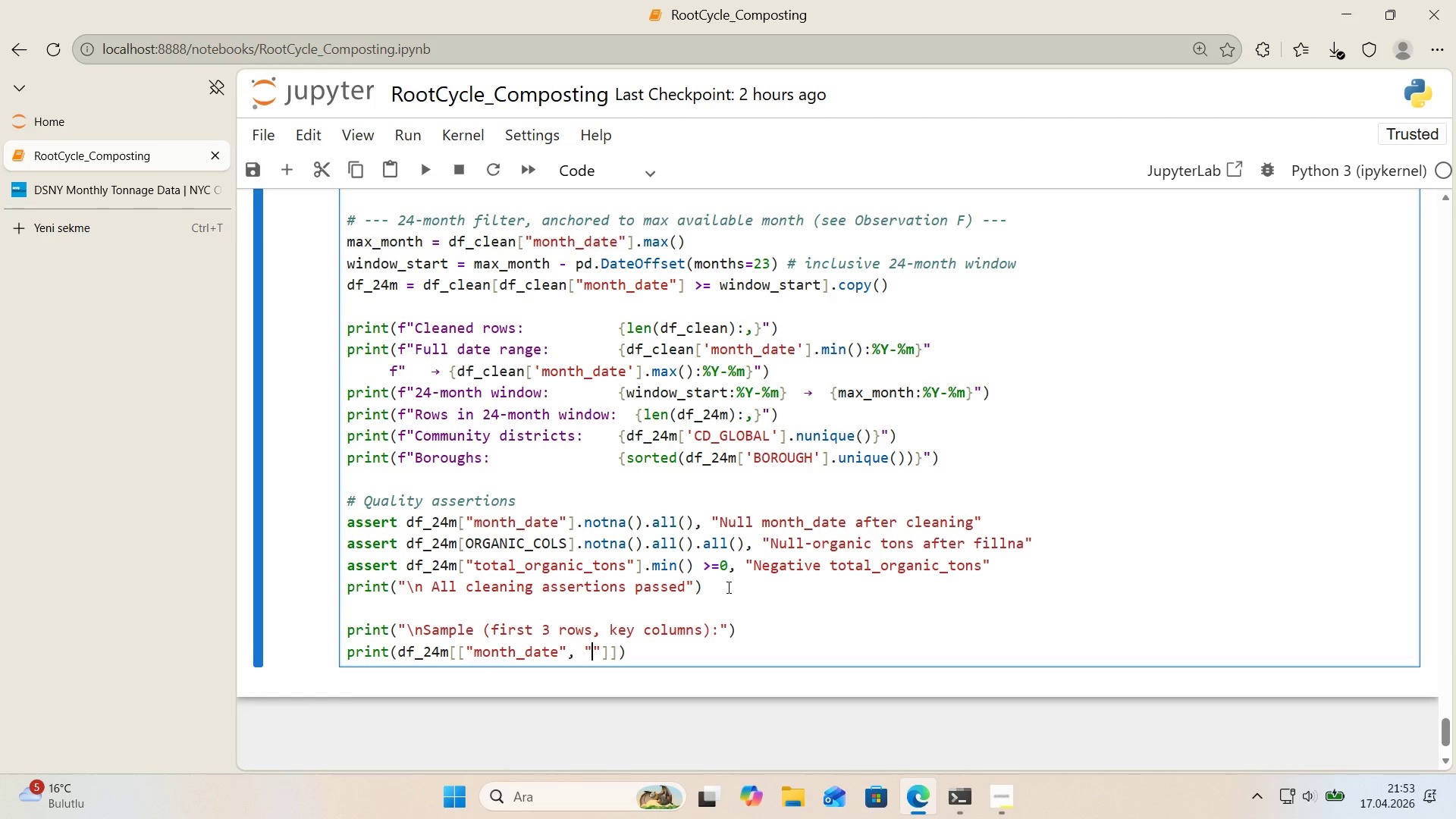 
type(BOROUGH)
 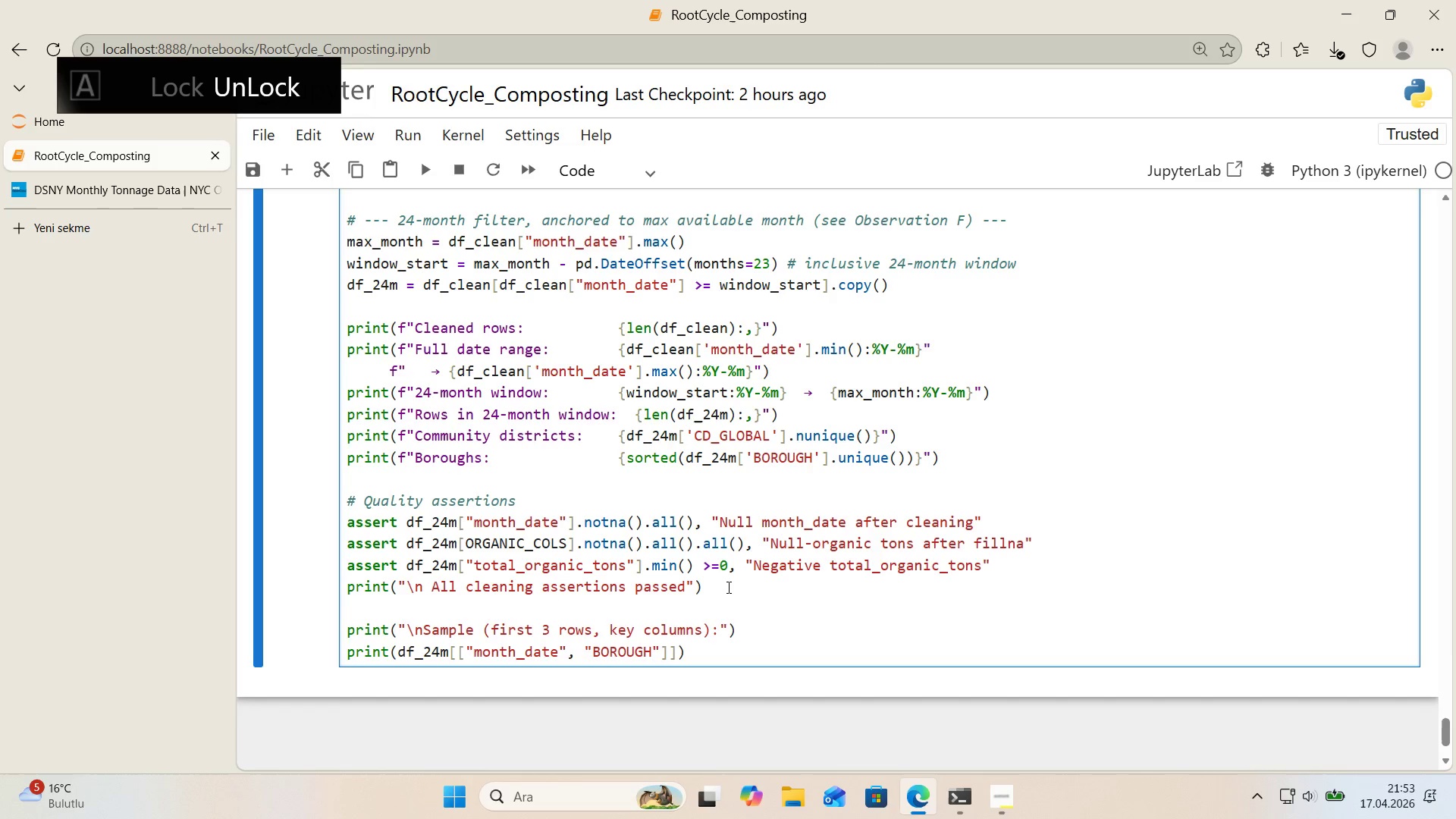 
key(ArrowRight)
 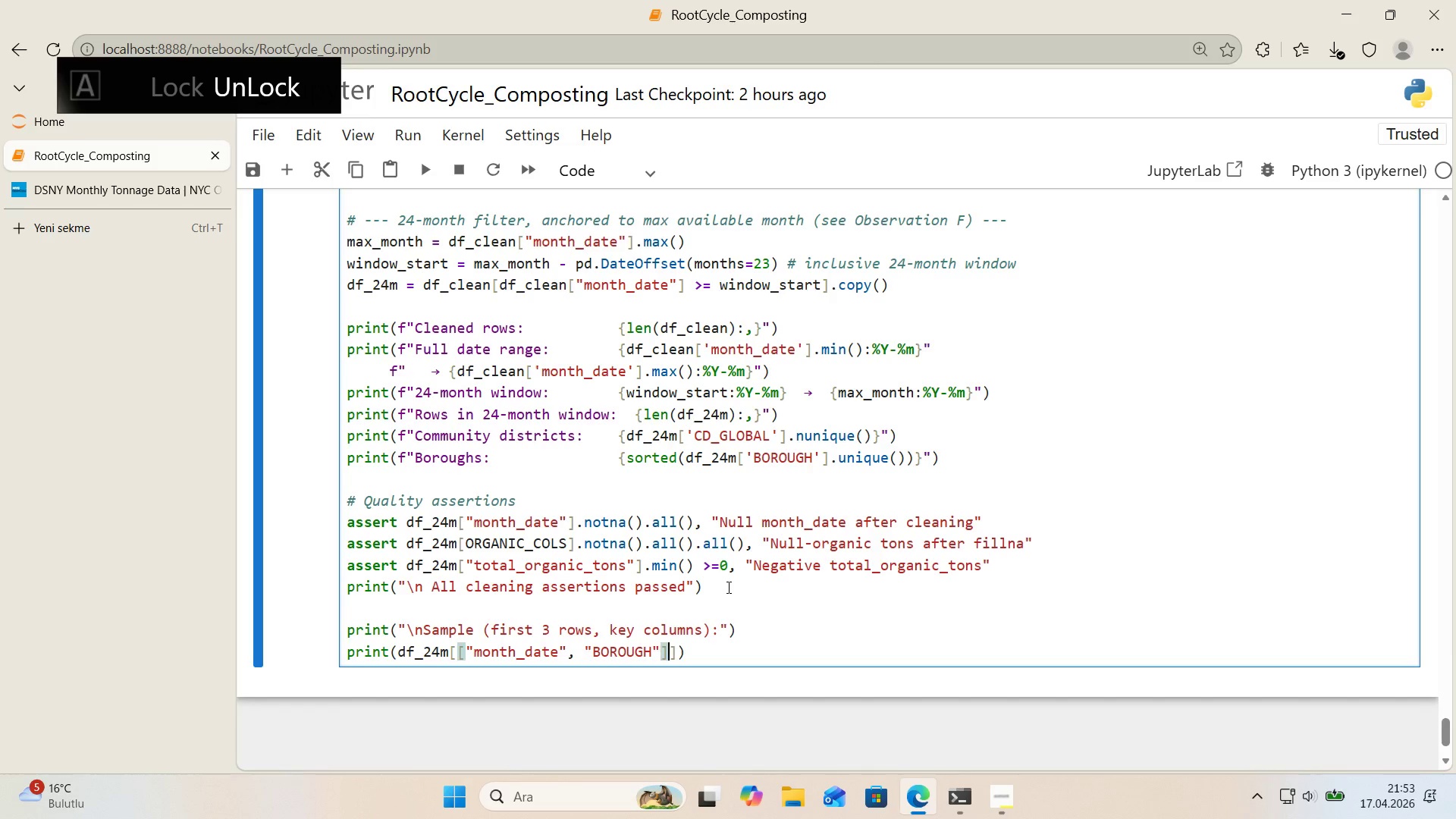 
key(ArrowRight)
 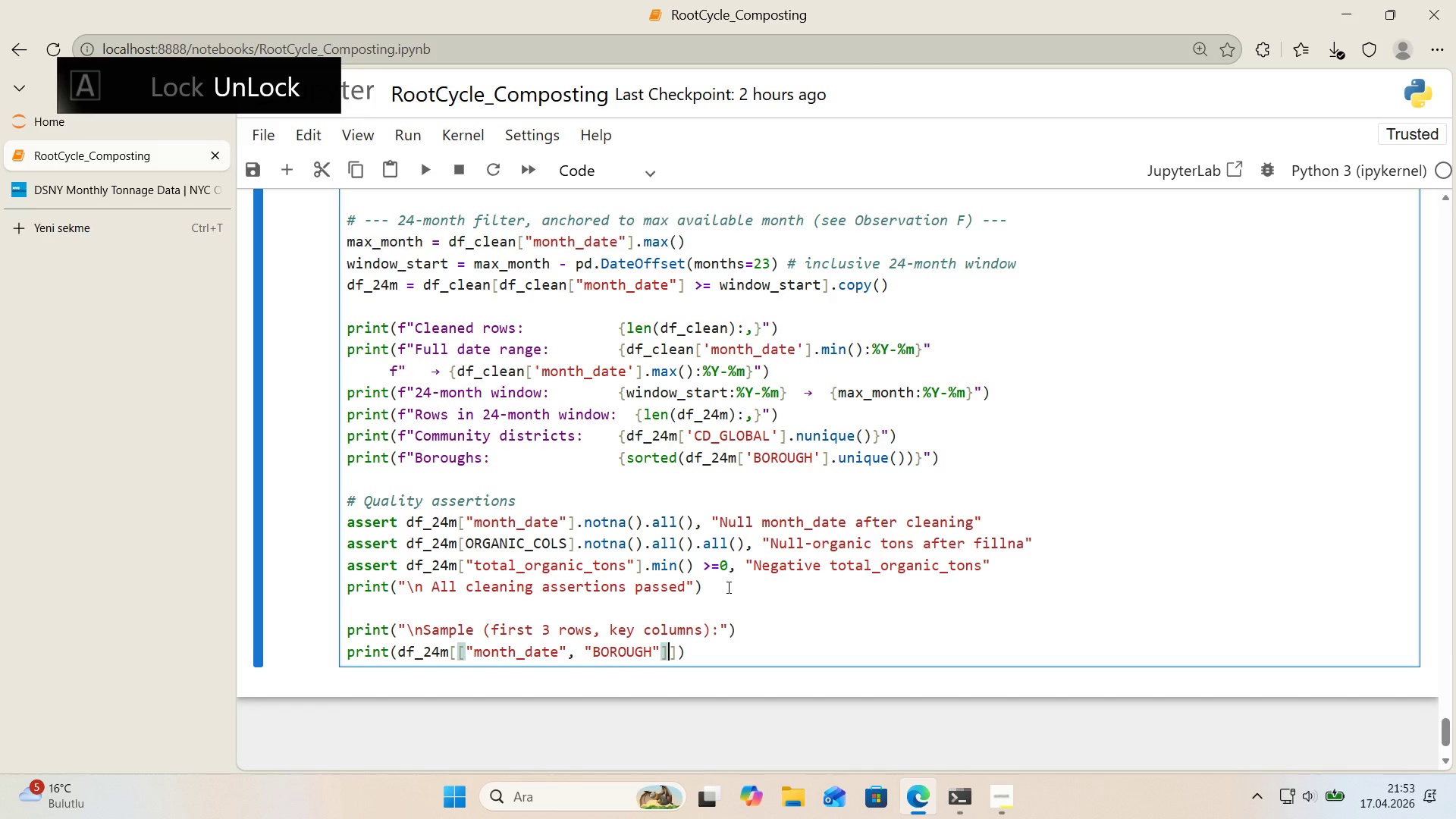 
key(ArrowLeft)
 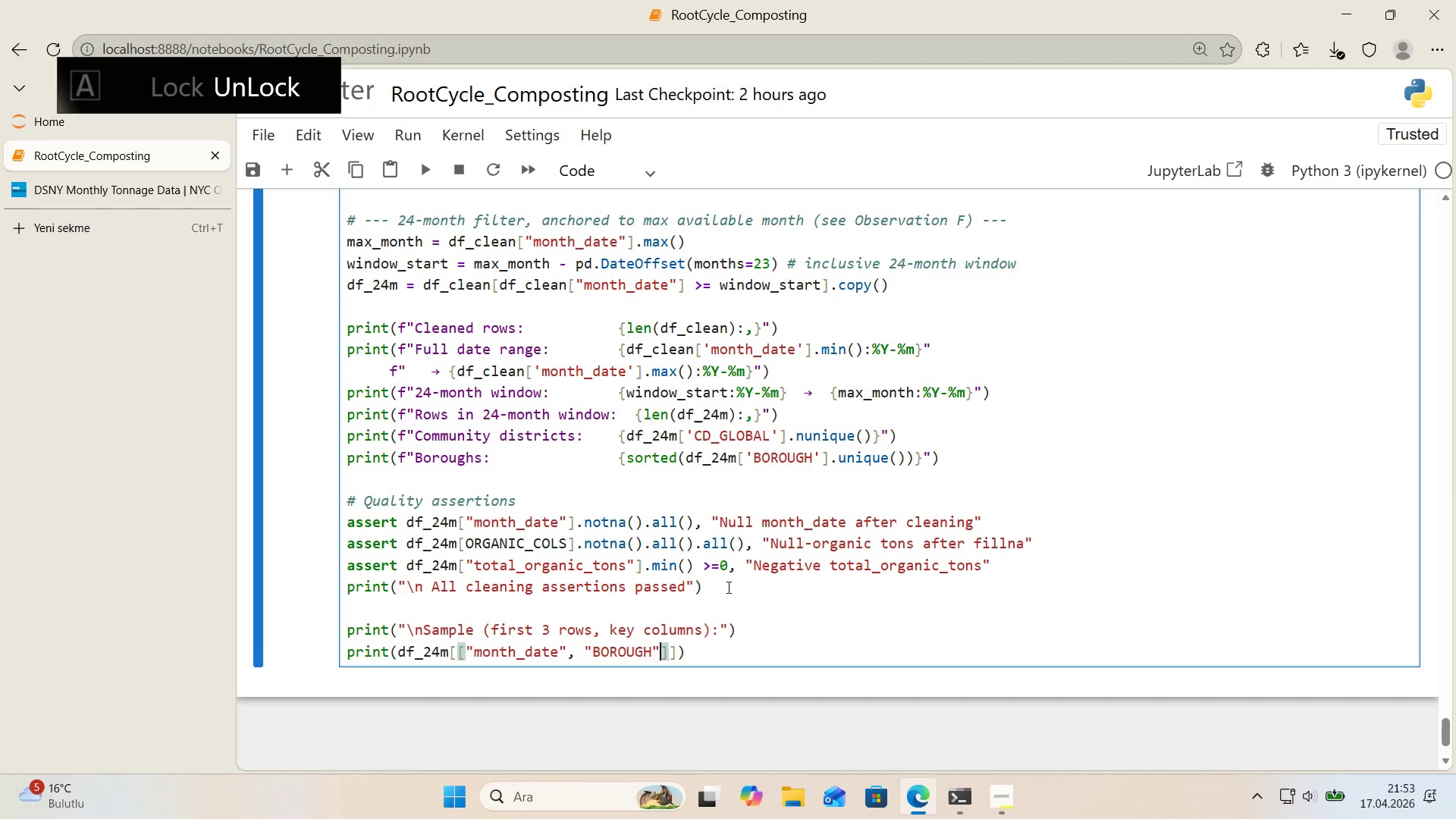 
key(Comma)
 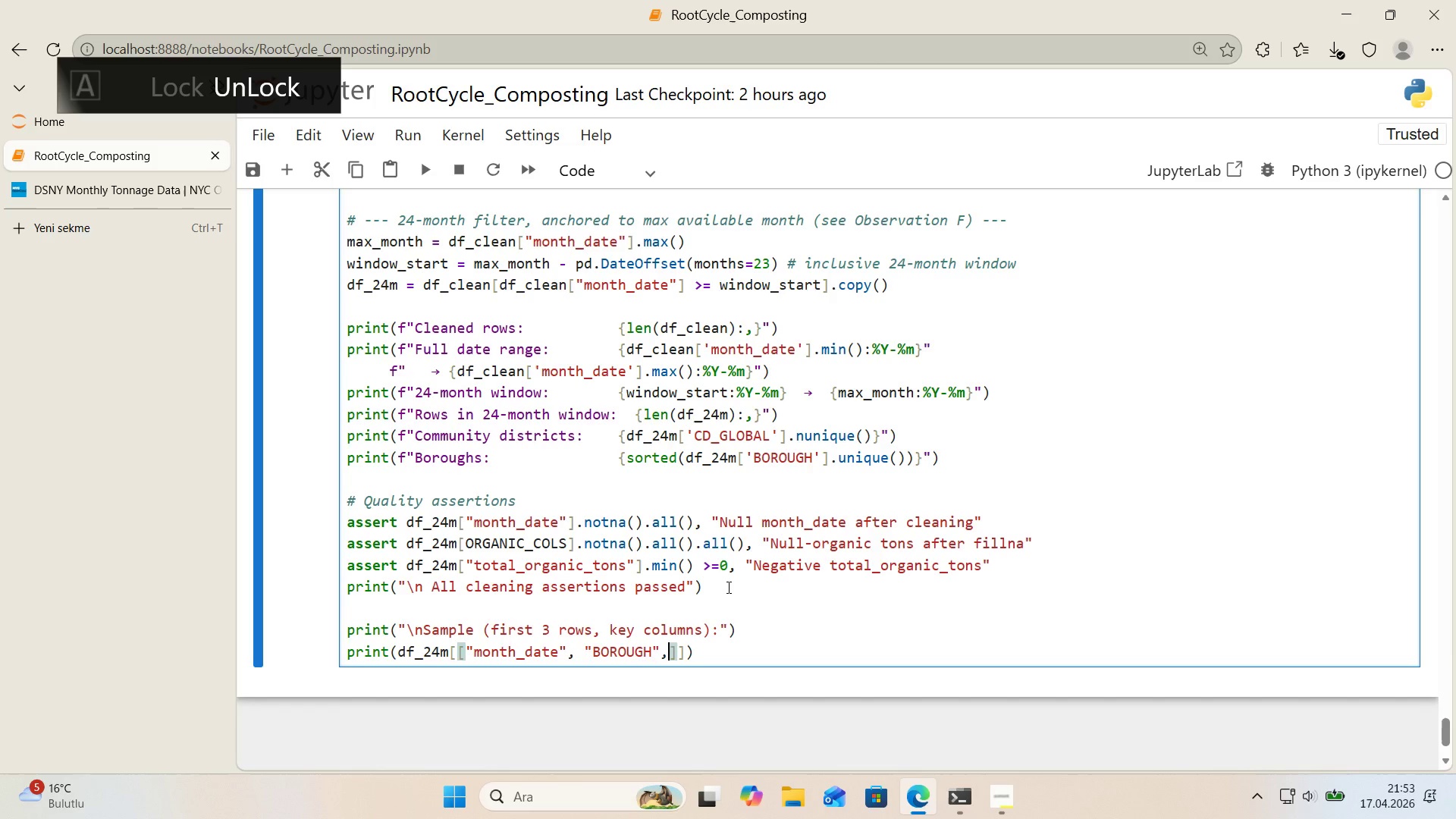 
key(Space)
 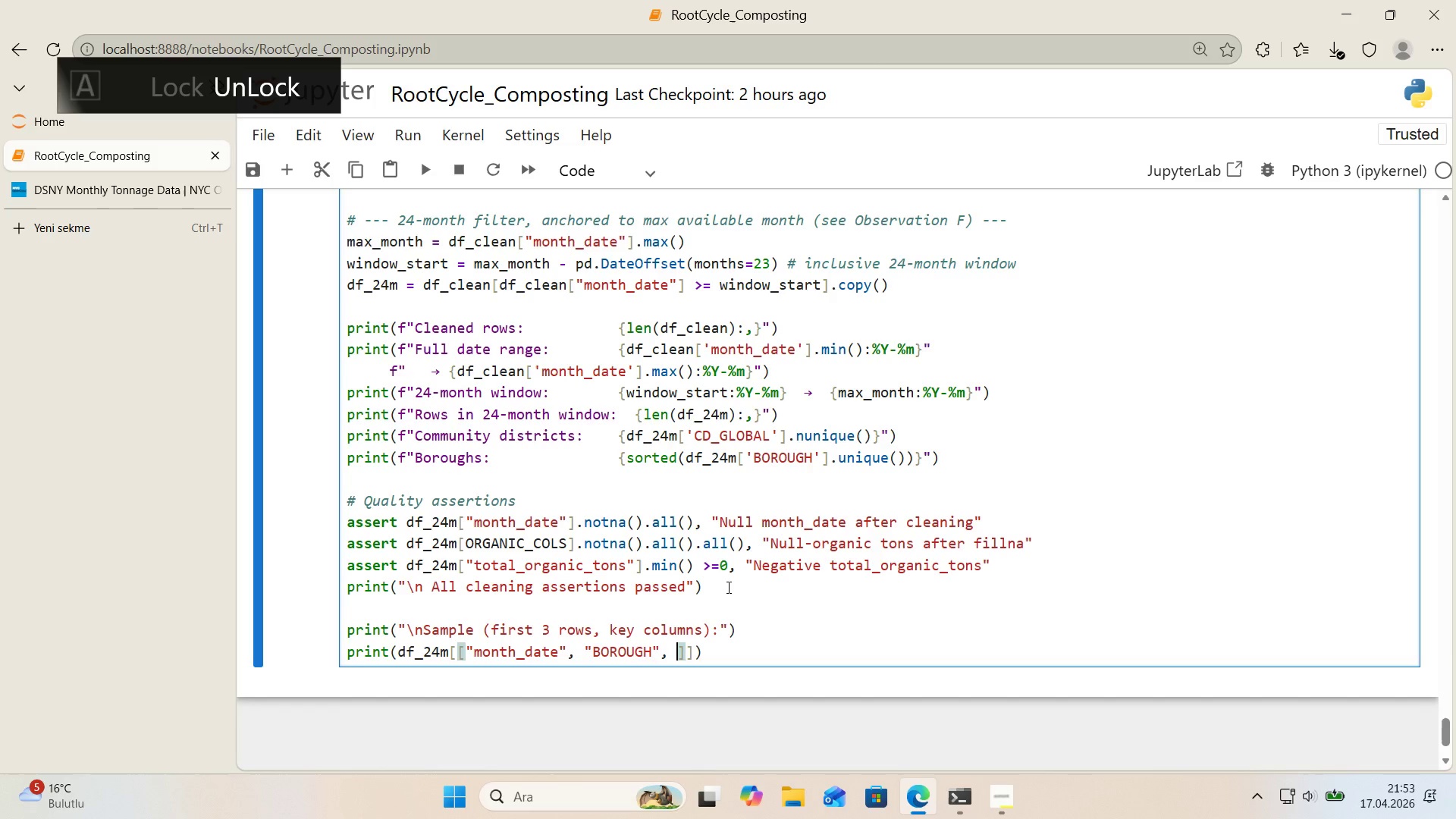 
key(Backquote)
 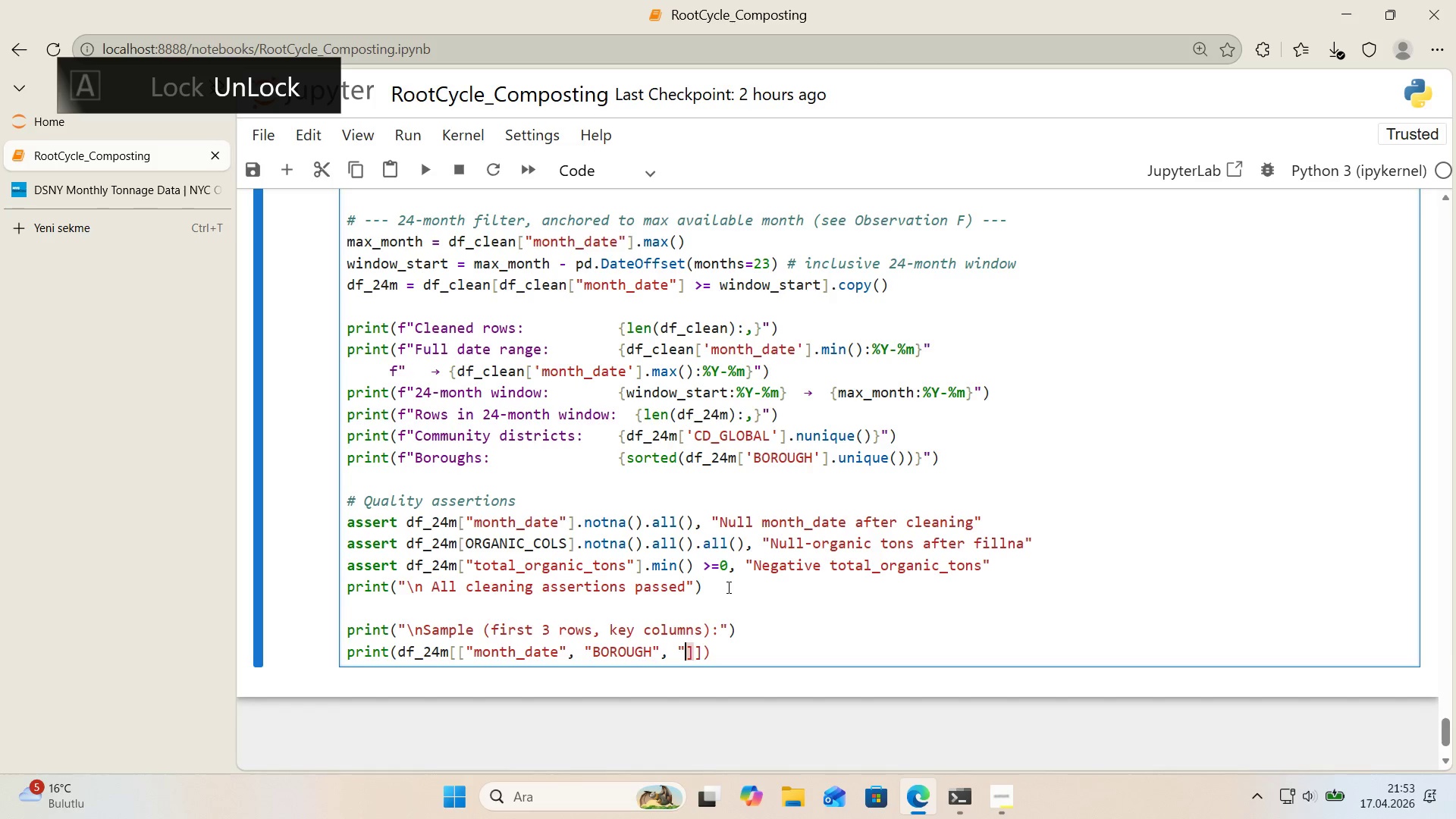 
key(Backquote)
 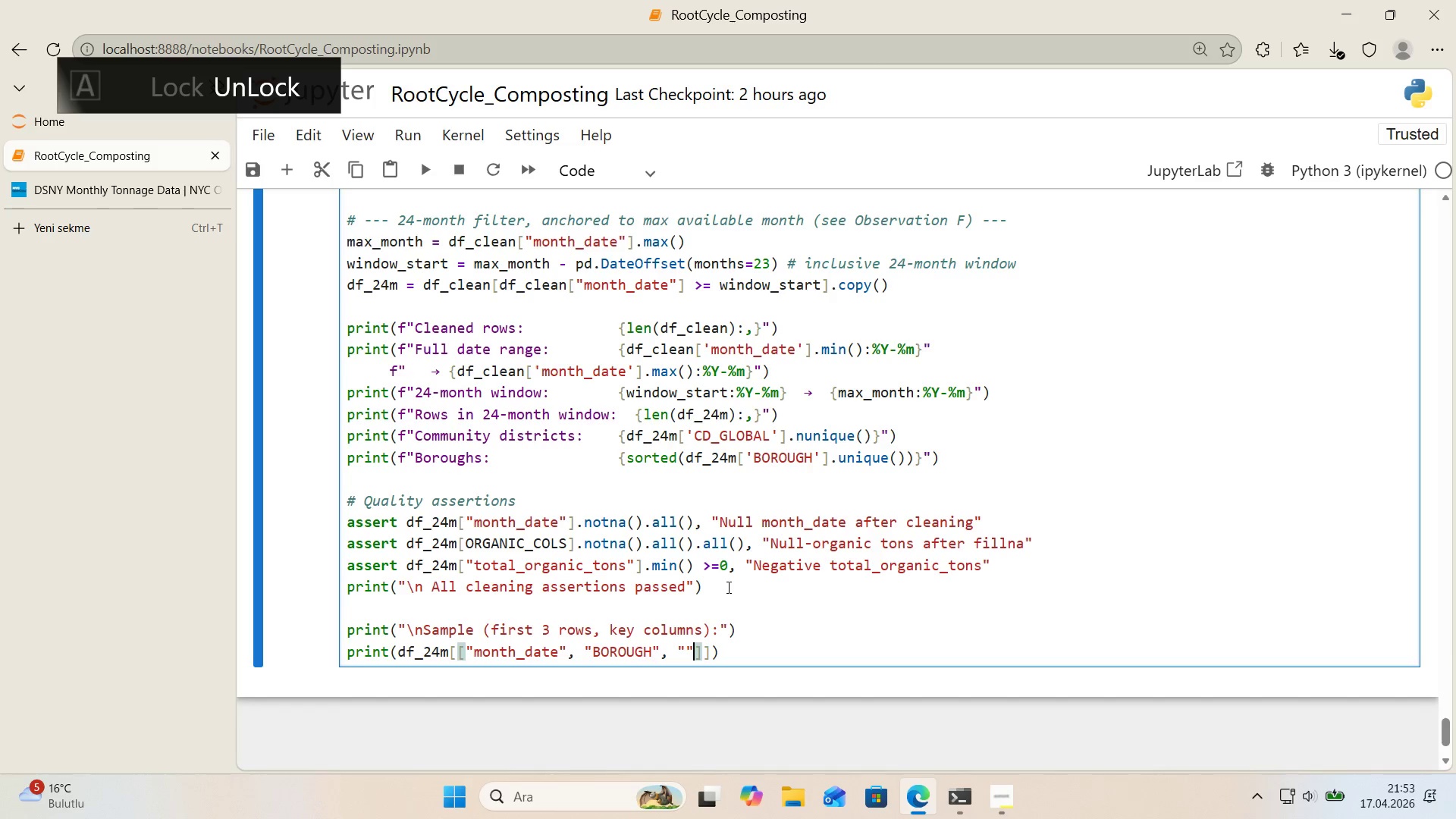 
key(ArrowLeft)
 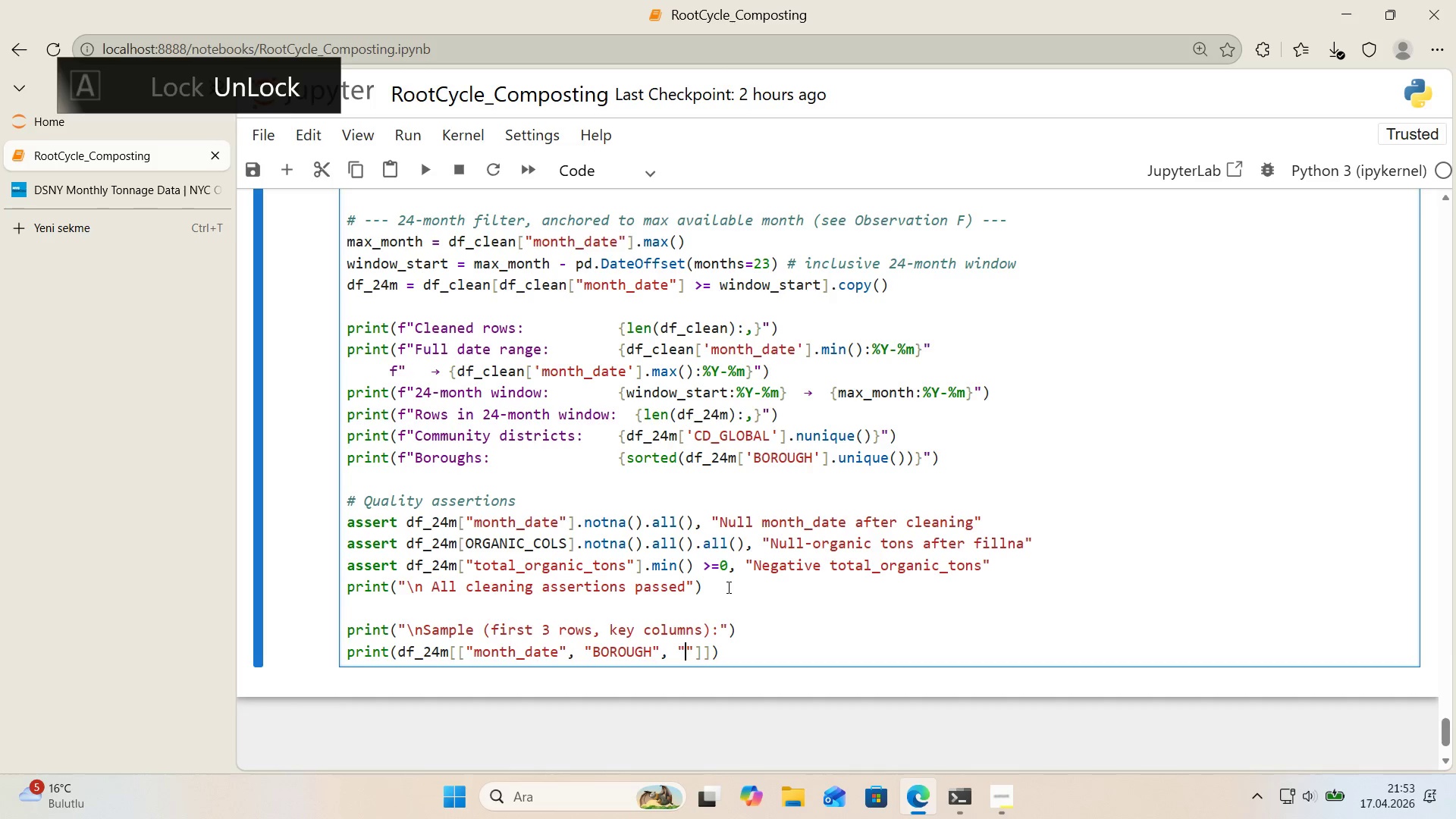 
type(CD_GLOBAL)
 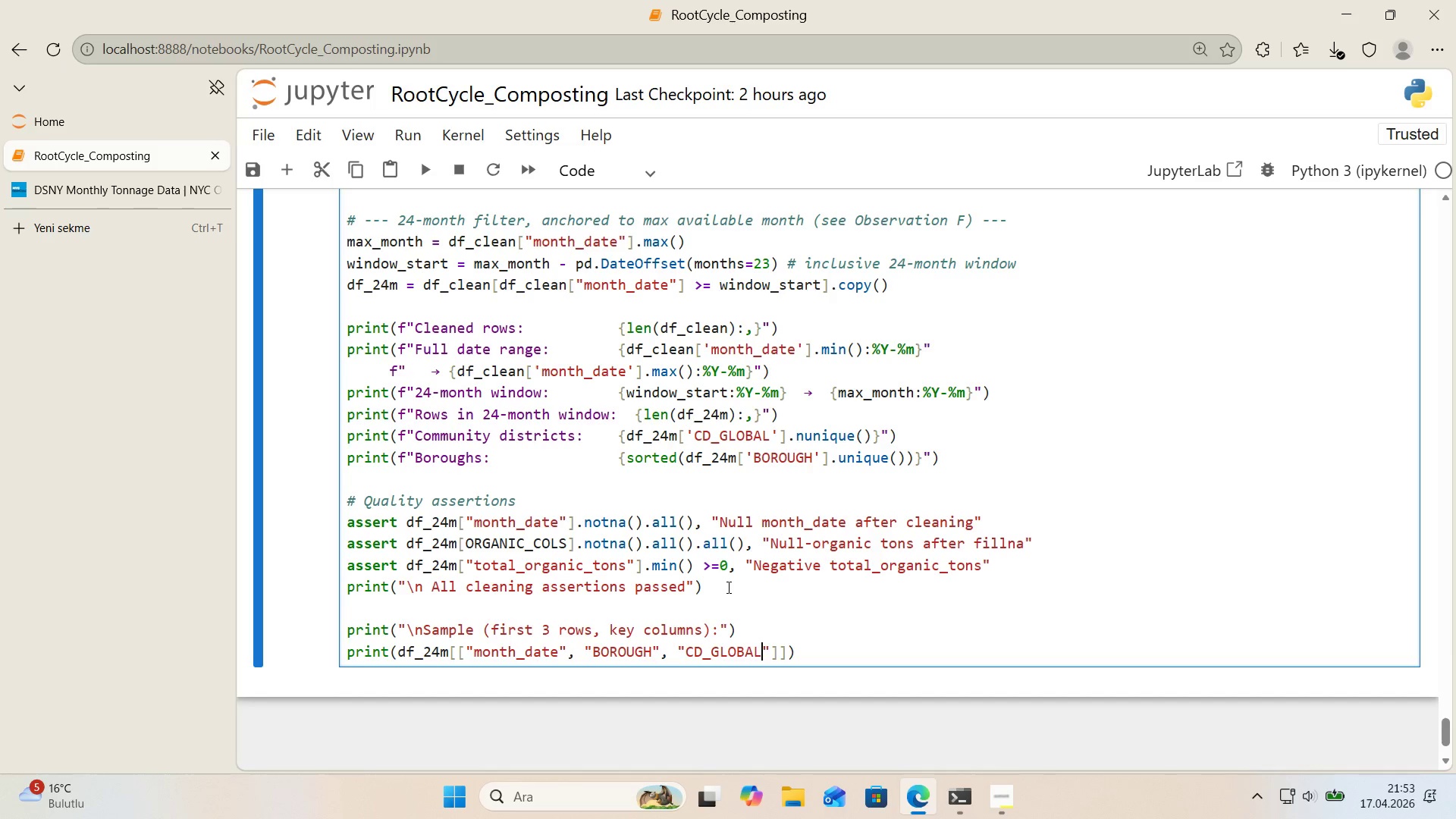 
key(ArrowRight)
 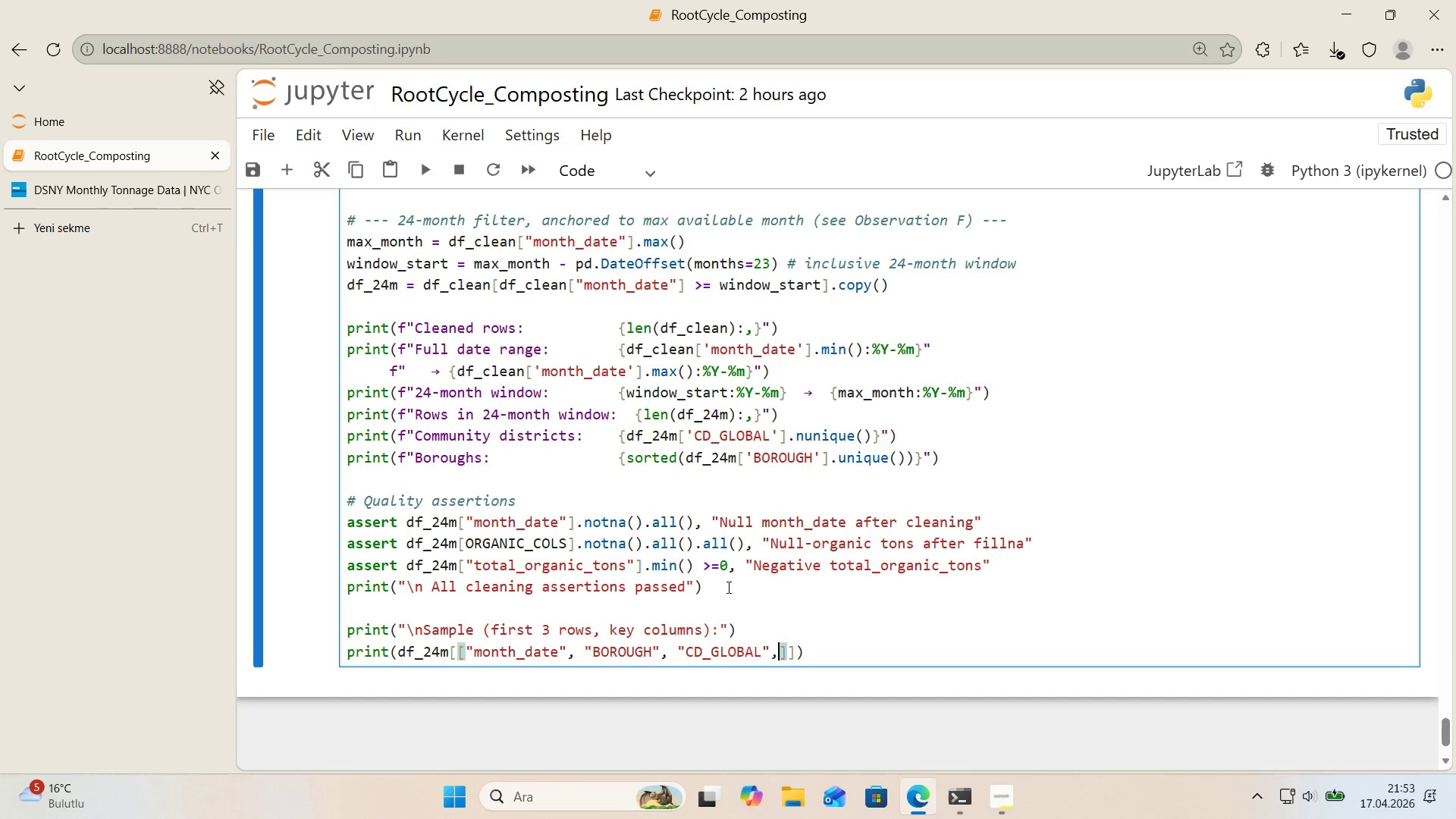 
key(Comma)
 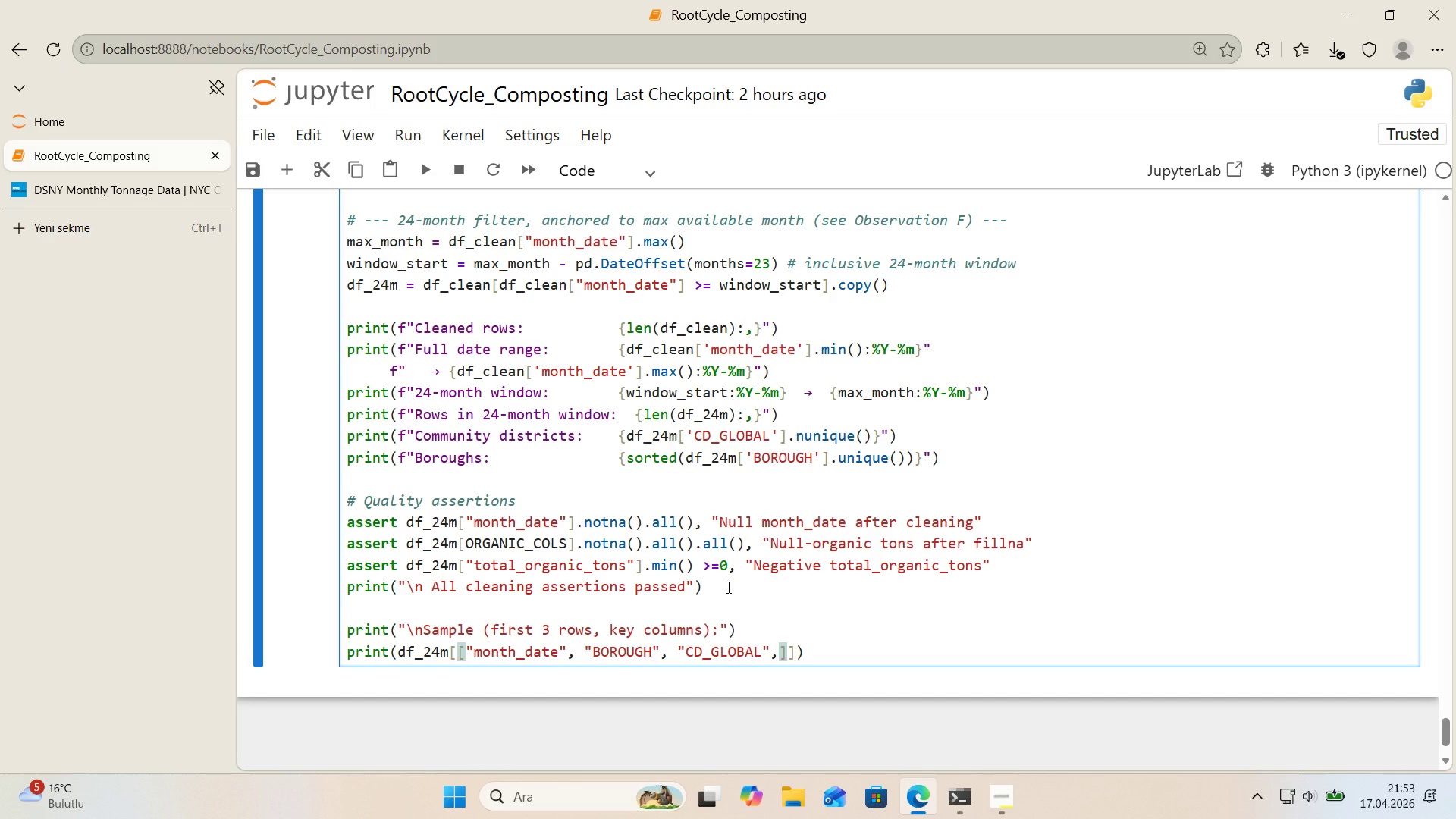 
key(Space)
 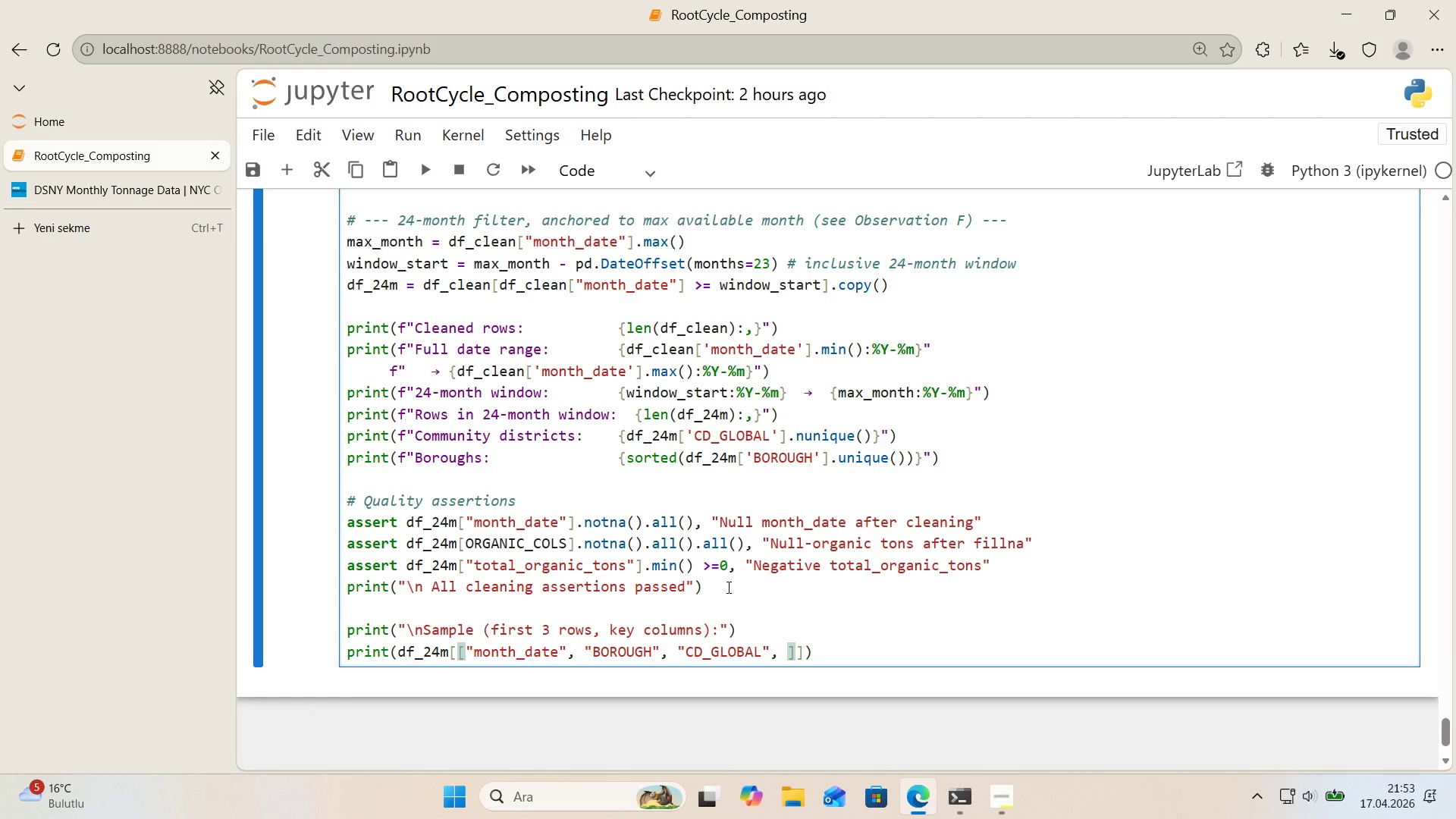 
wait(21.66)
 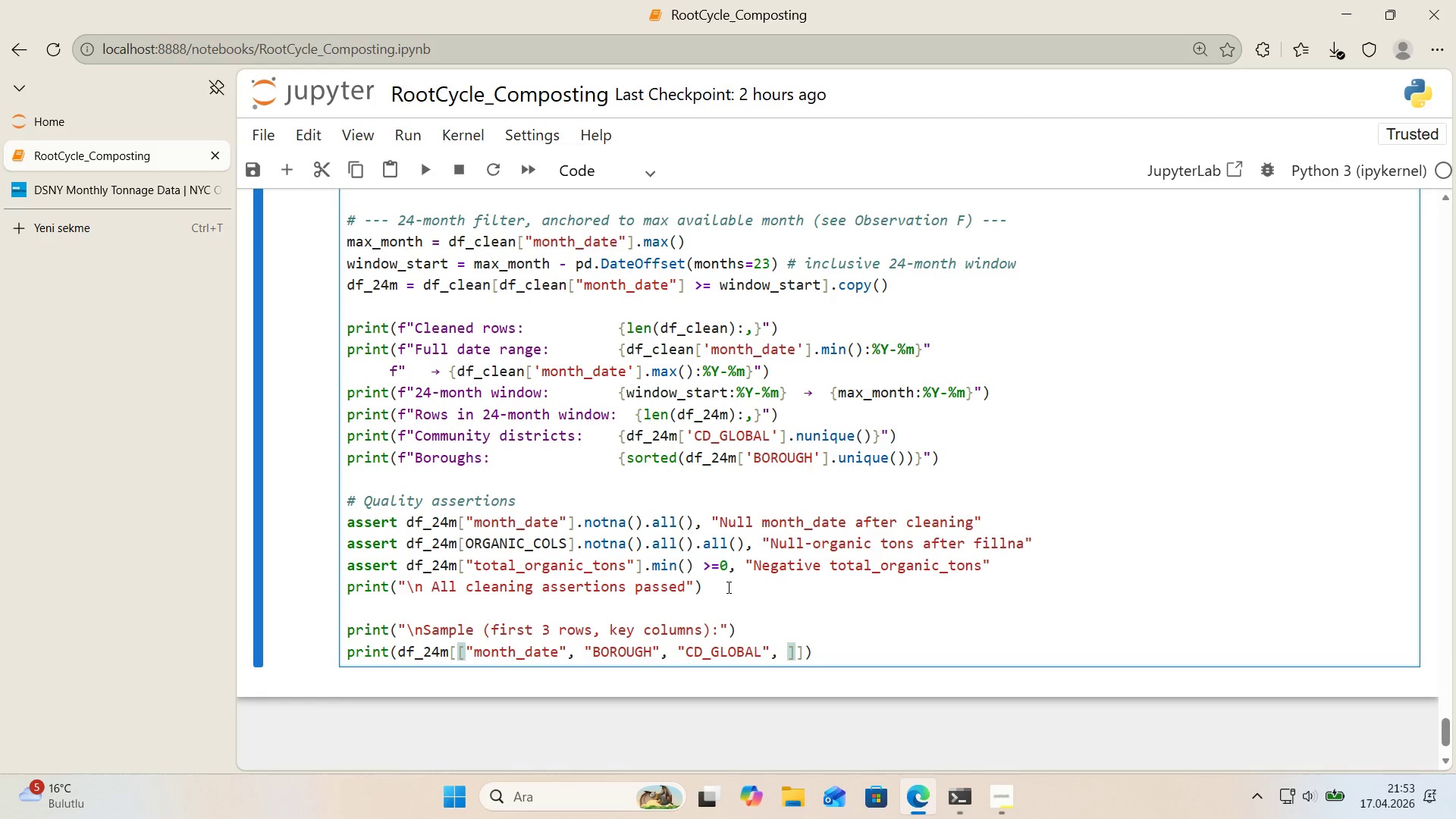 
type(TOTAL)
key(Backspace)
key(Backspace)
key(Backspace)
key(Backspace)
key(Backspace)
 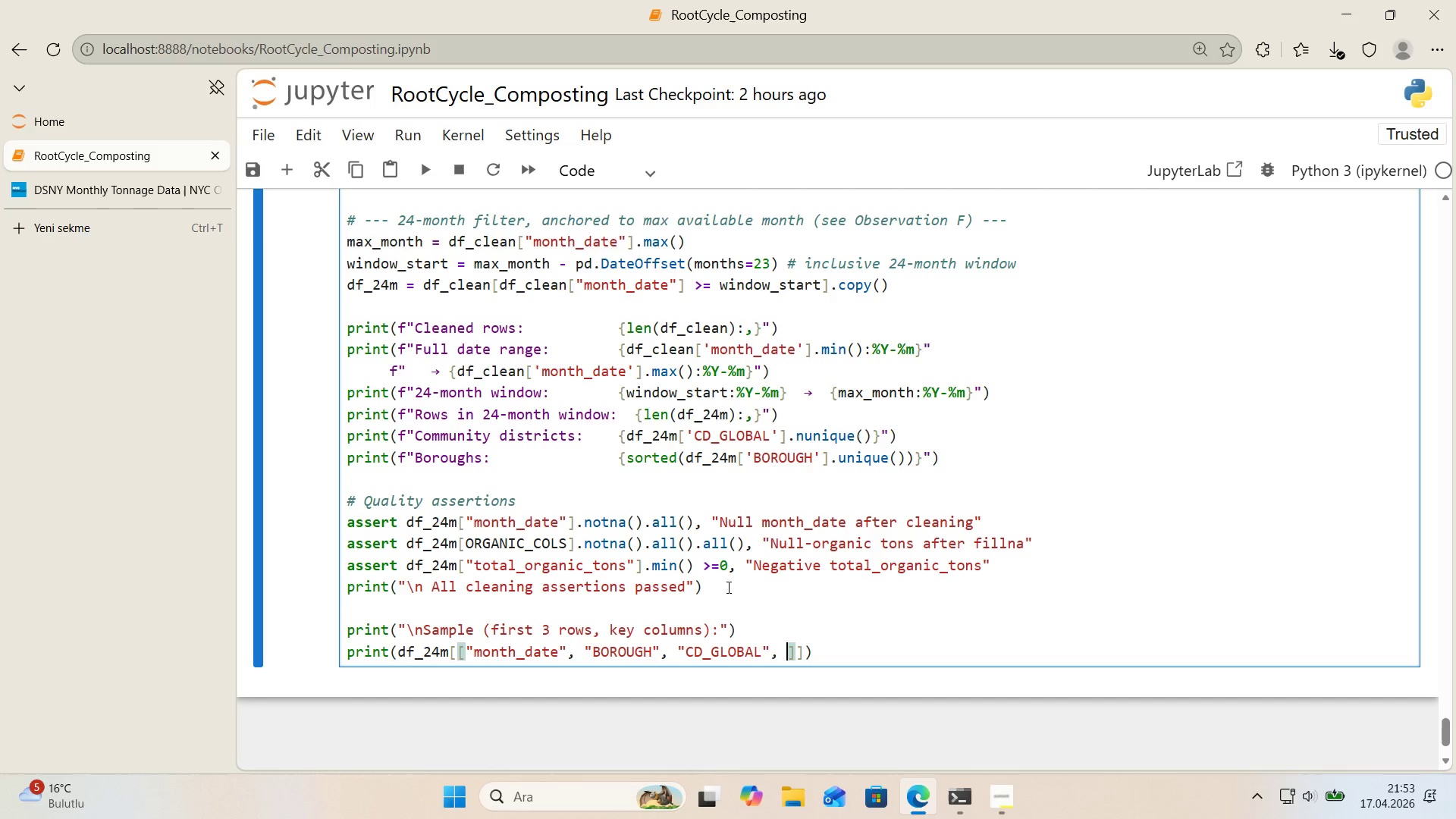 
wait(8.5)
 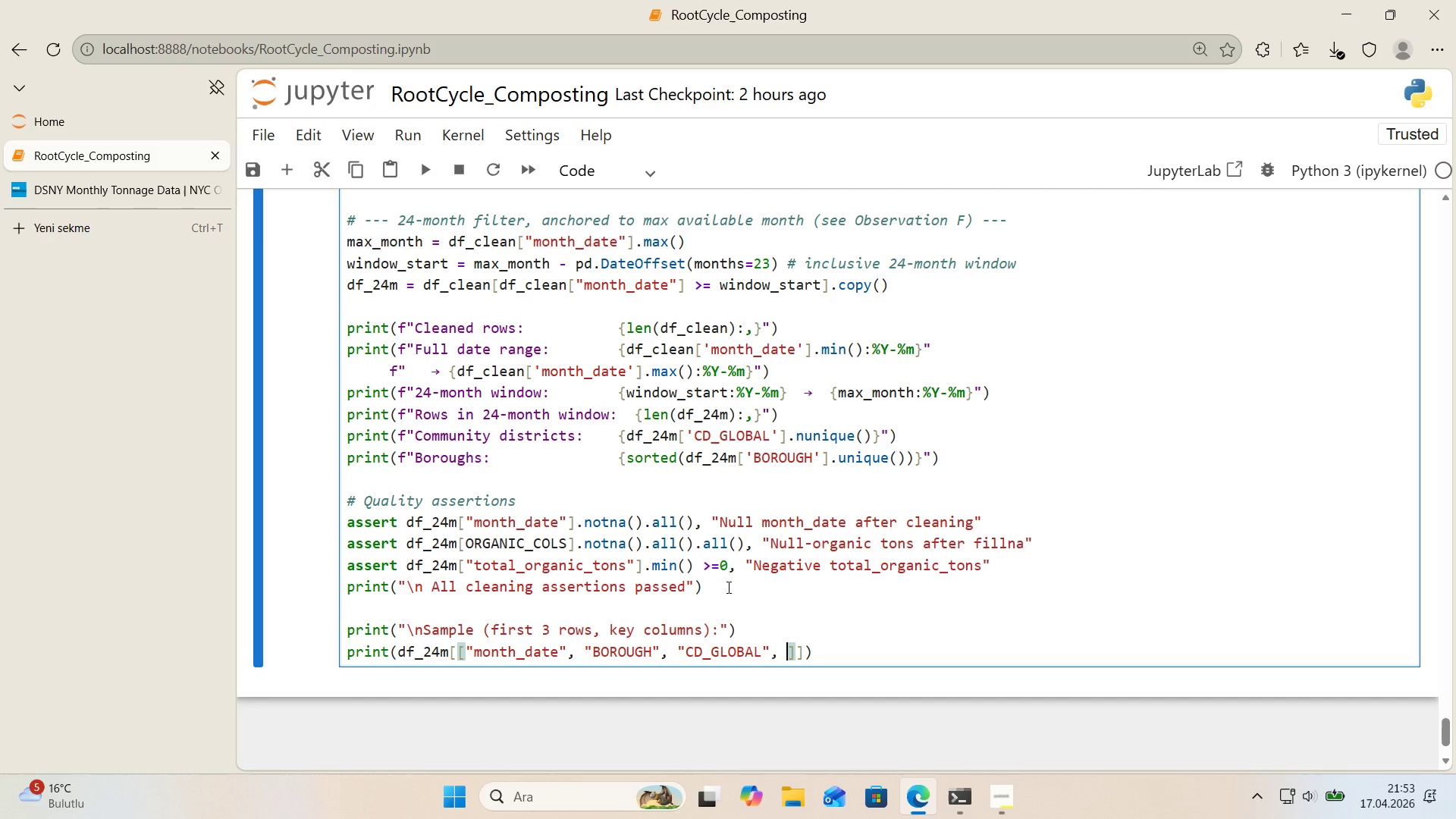 
key(Quote)
 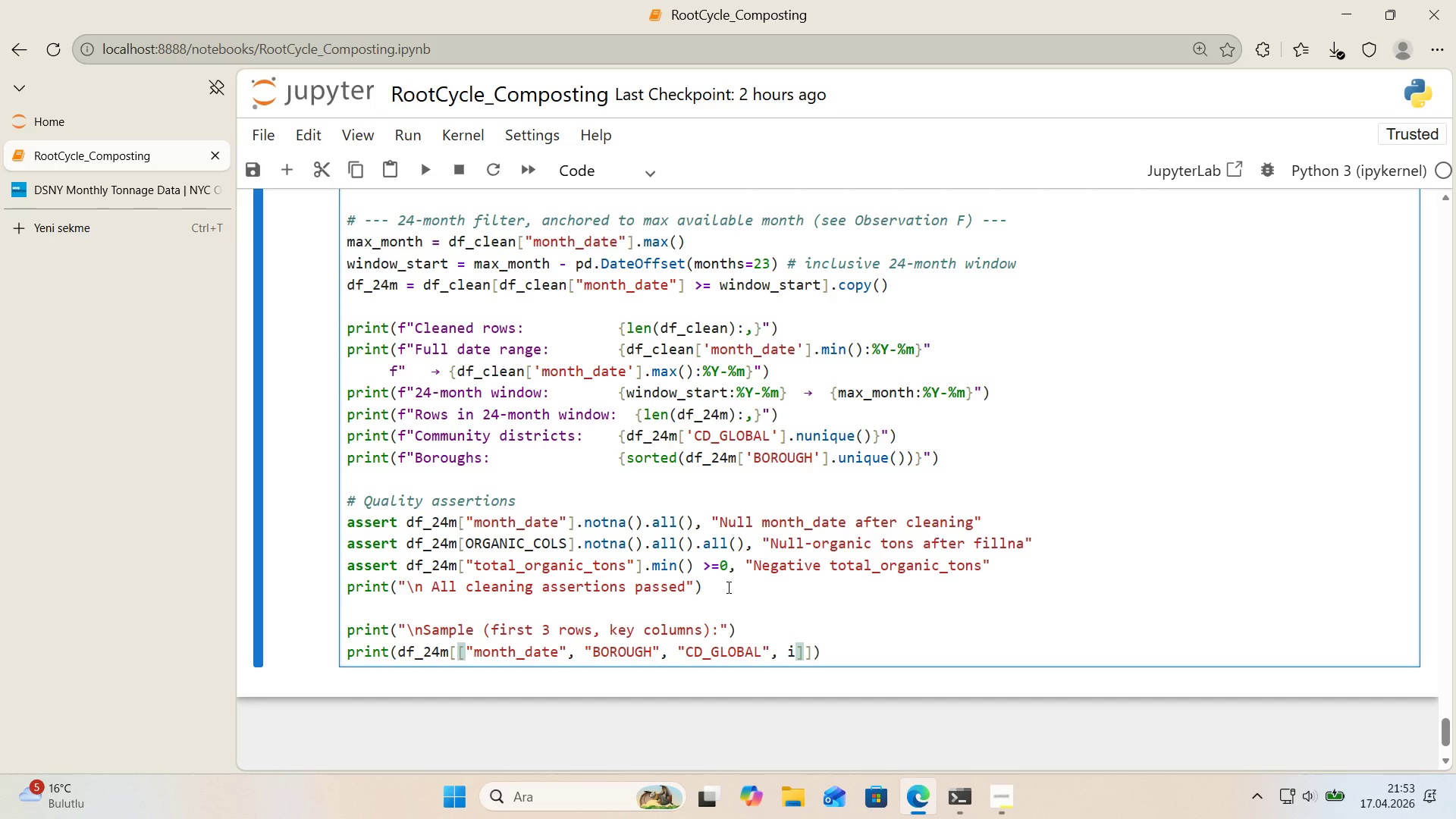 
key(Backspace)
 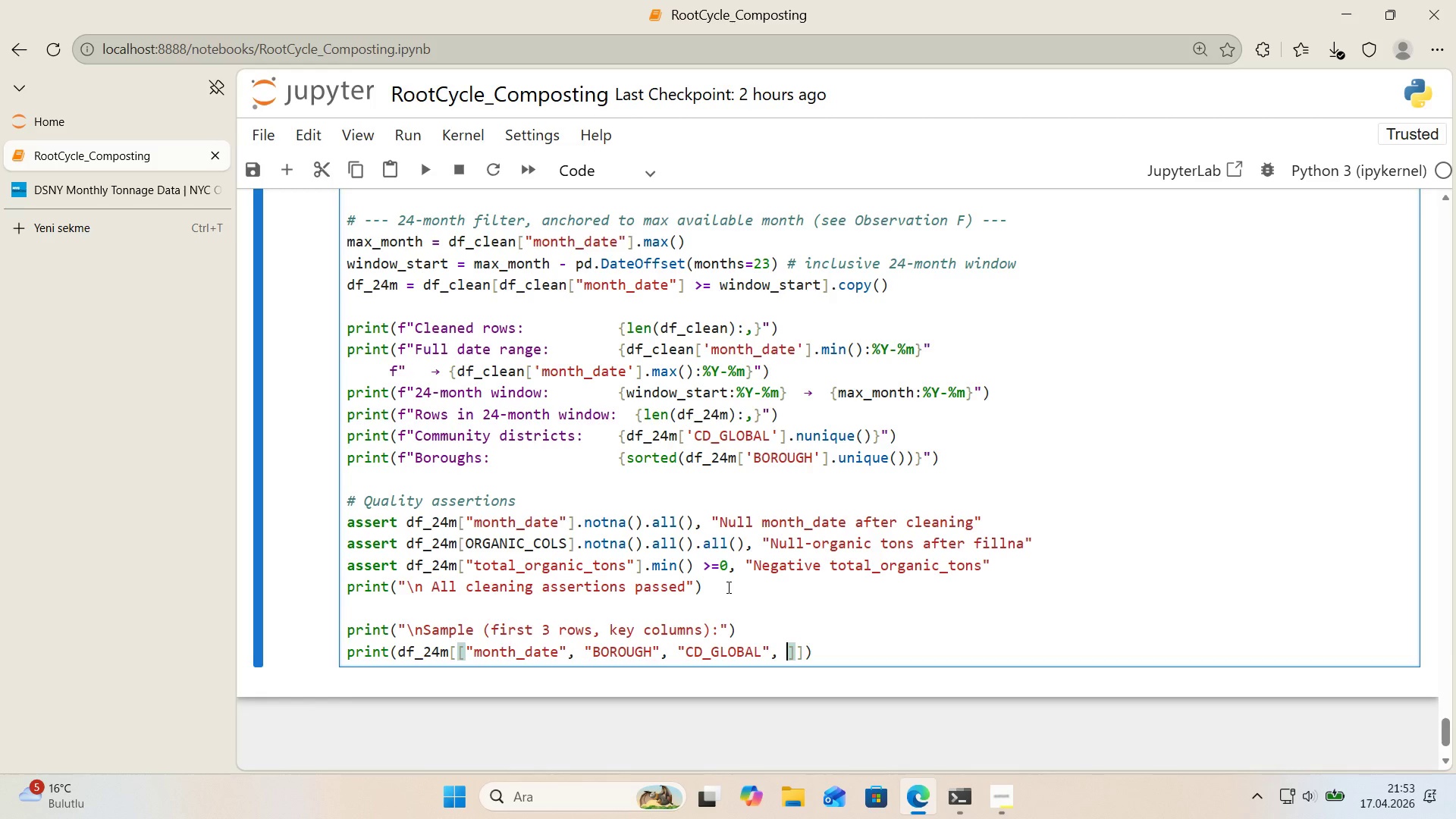 
wait(11.39)
 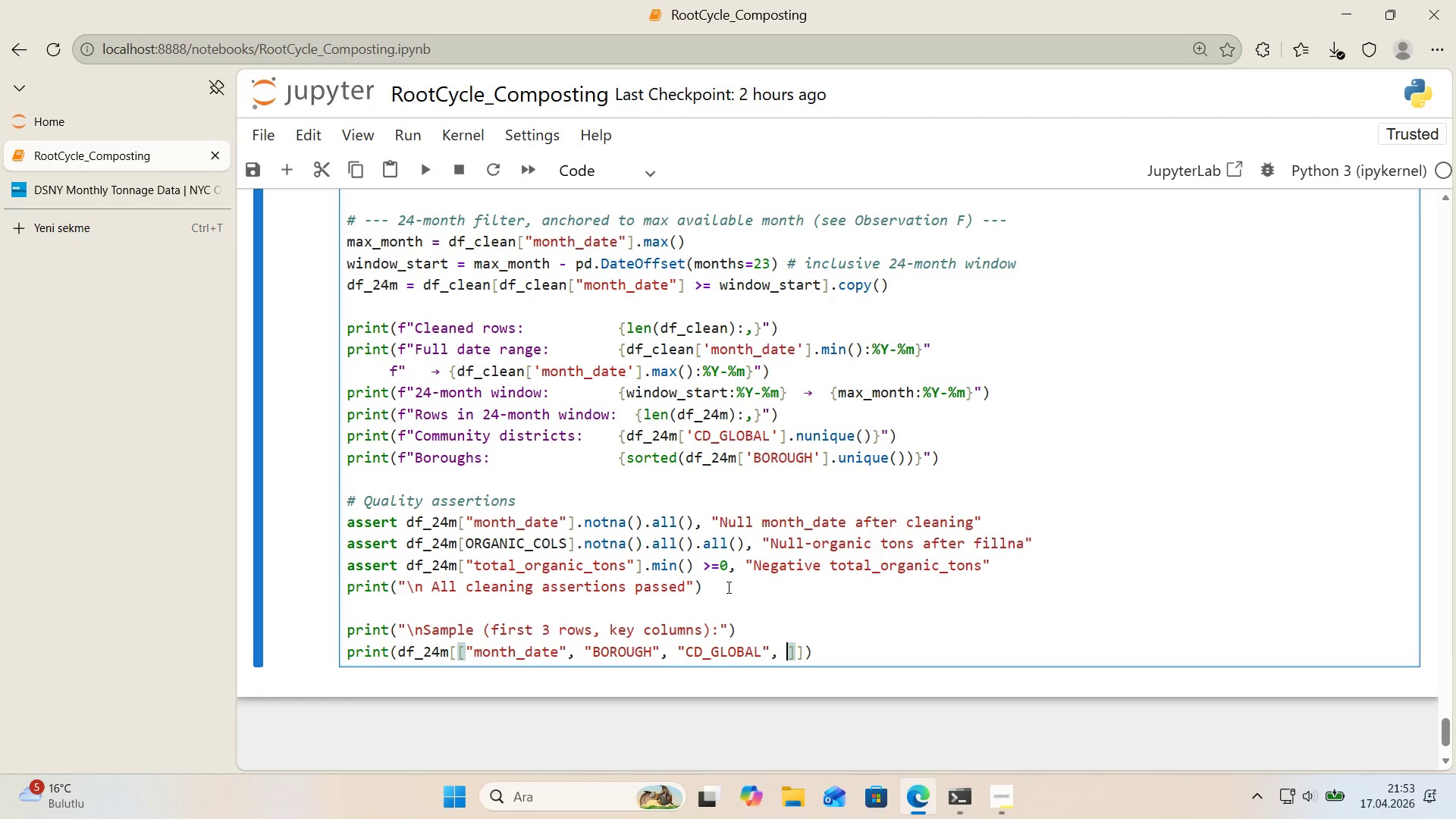 
type(total)
key(Backspace)
key(Backspace)
key(Backspace)
key(Backspace)
key(Backspace)
type(``)
 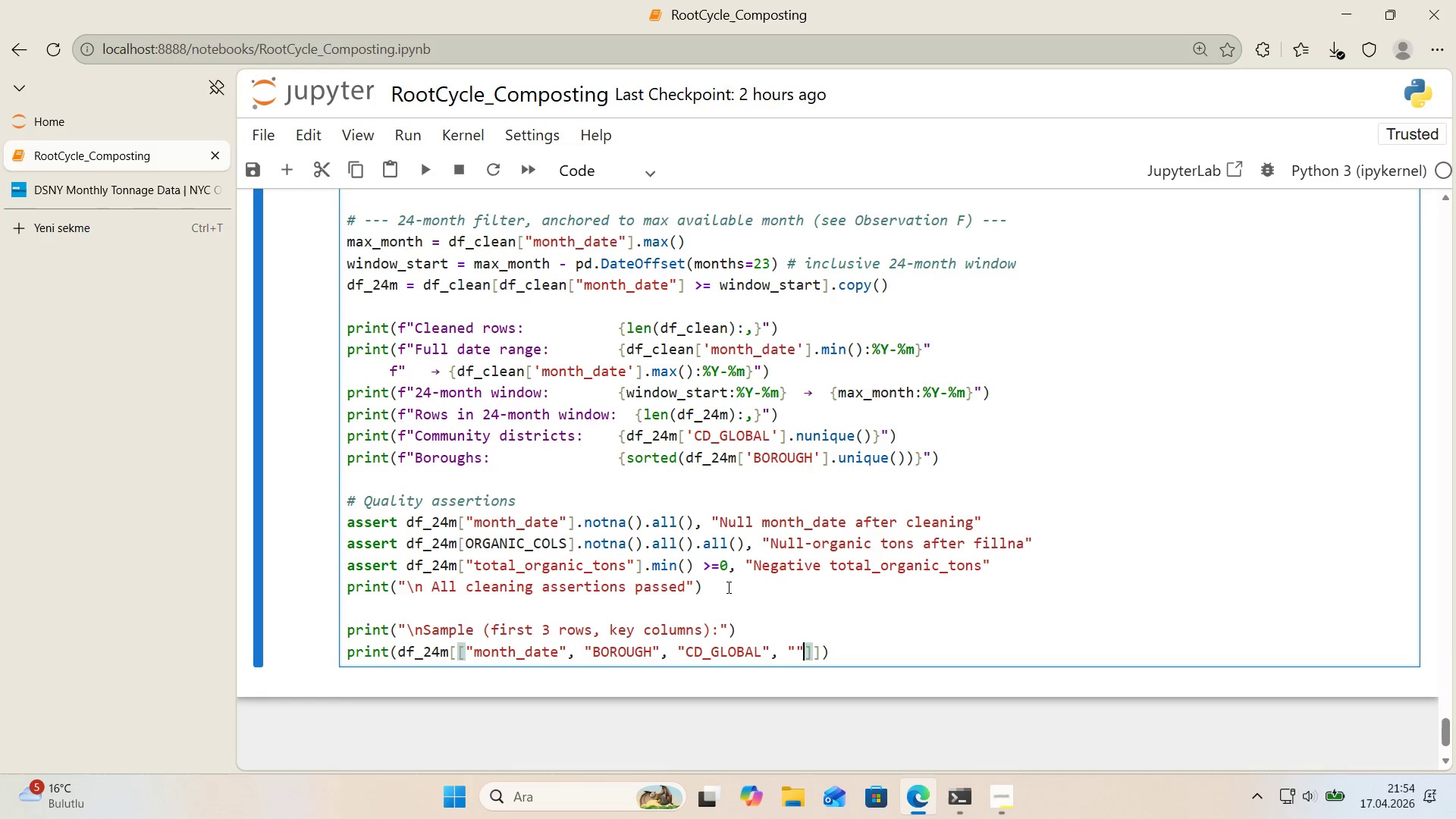 
key(ArrowLeft)
 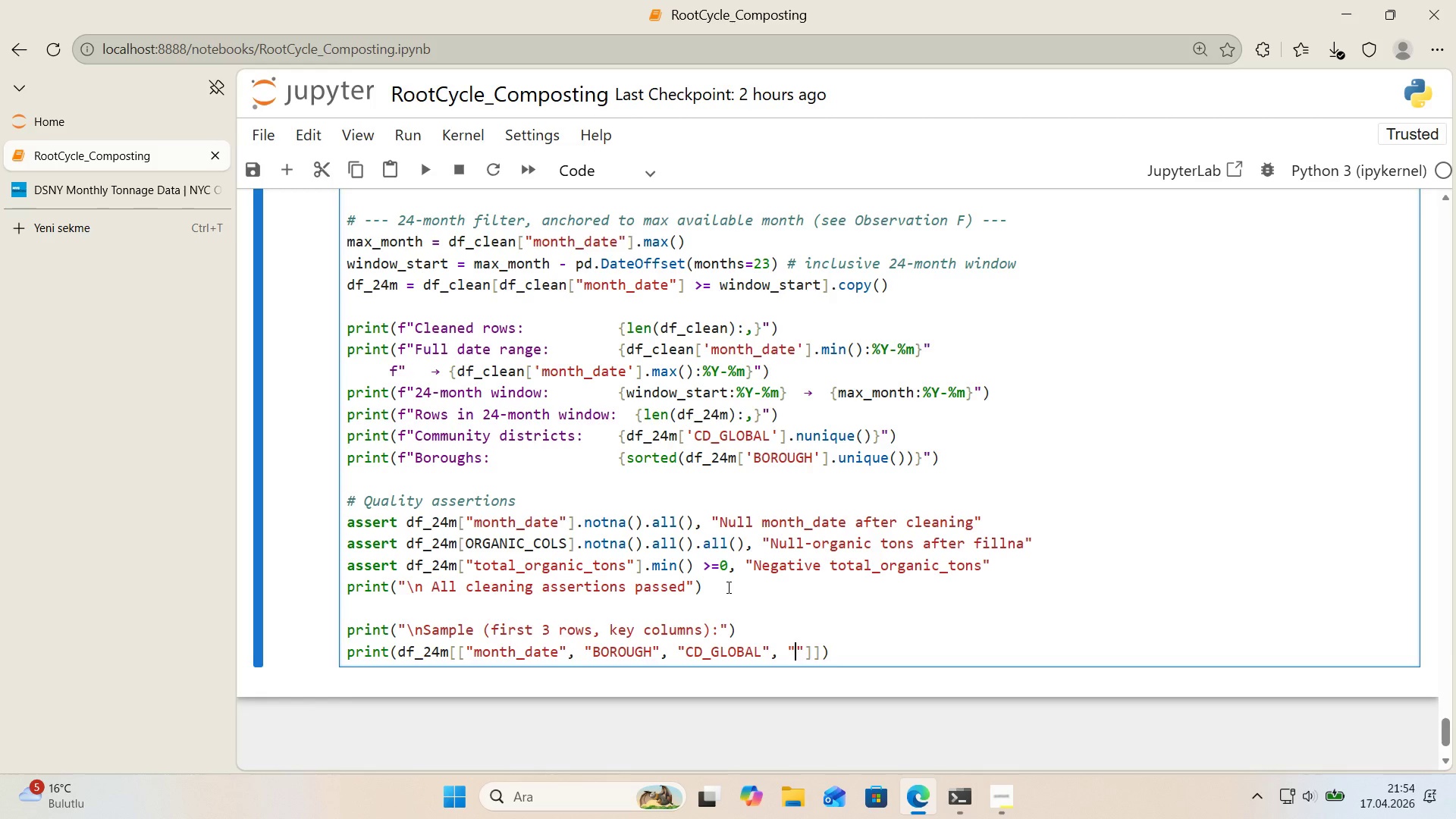 
type(total_organ'c_tons)
 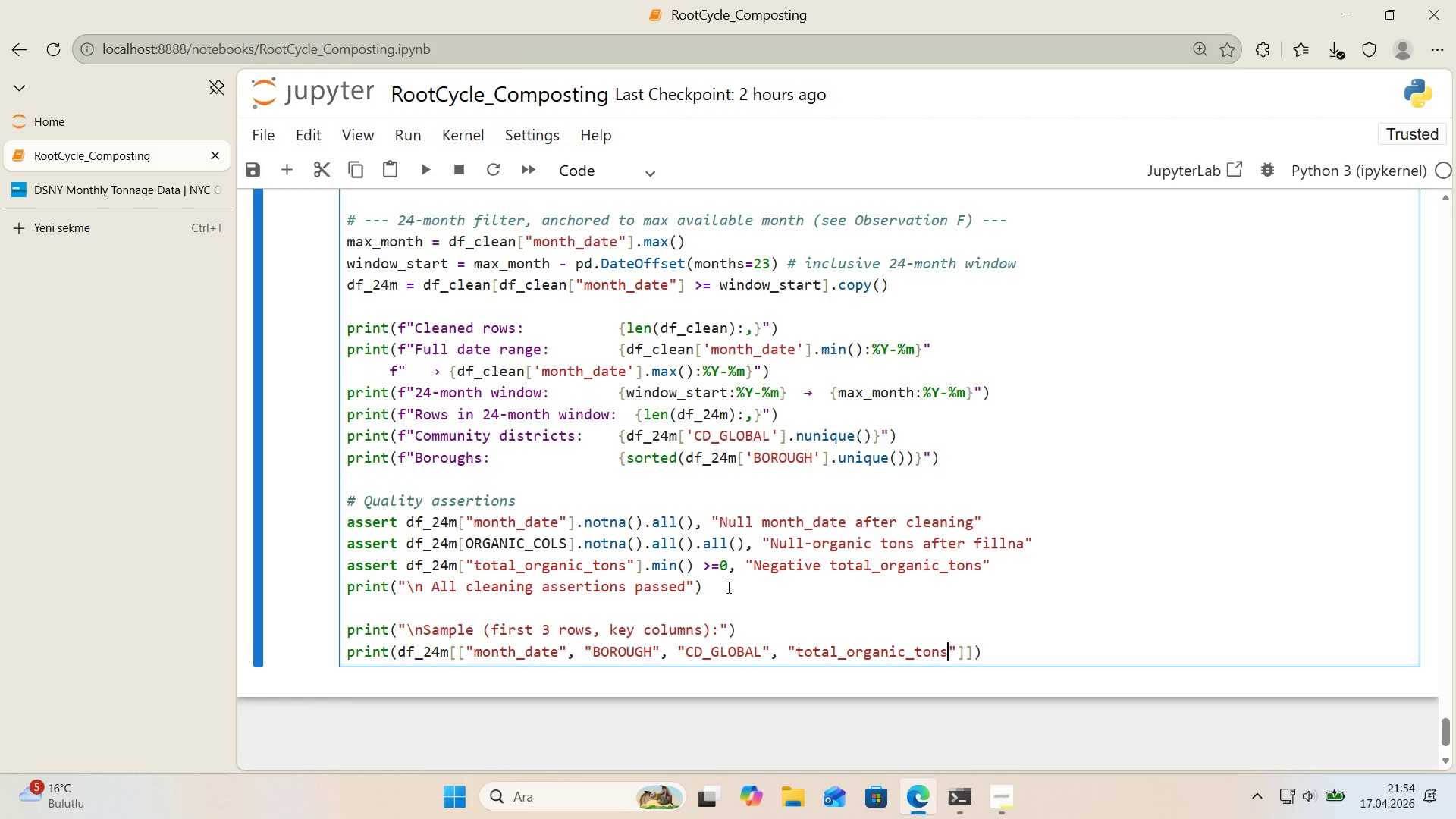 
key(ArrowRight)
 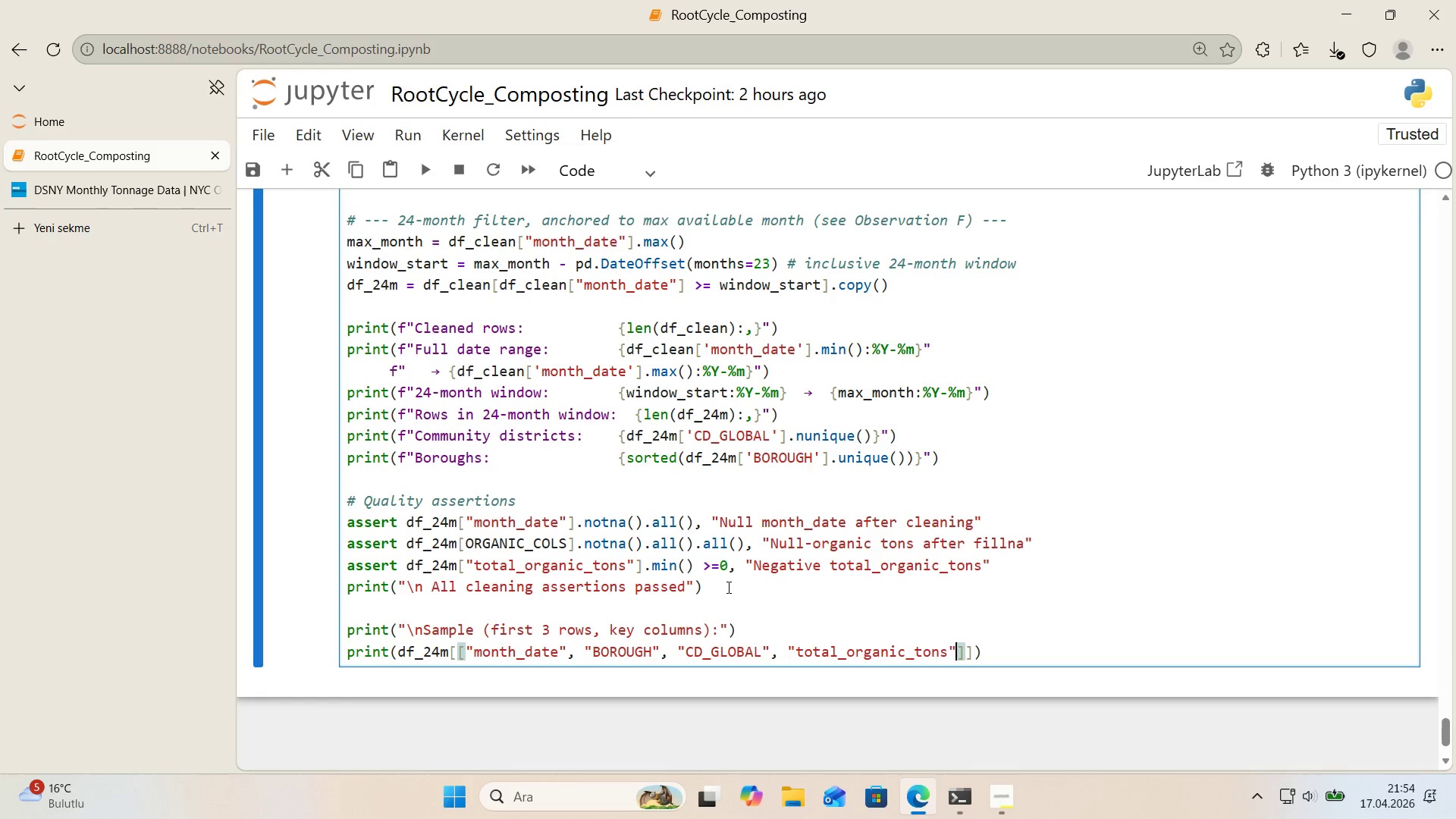 
key(Comma)
 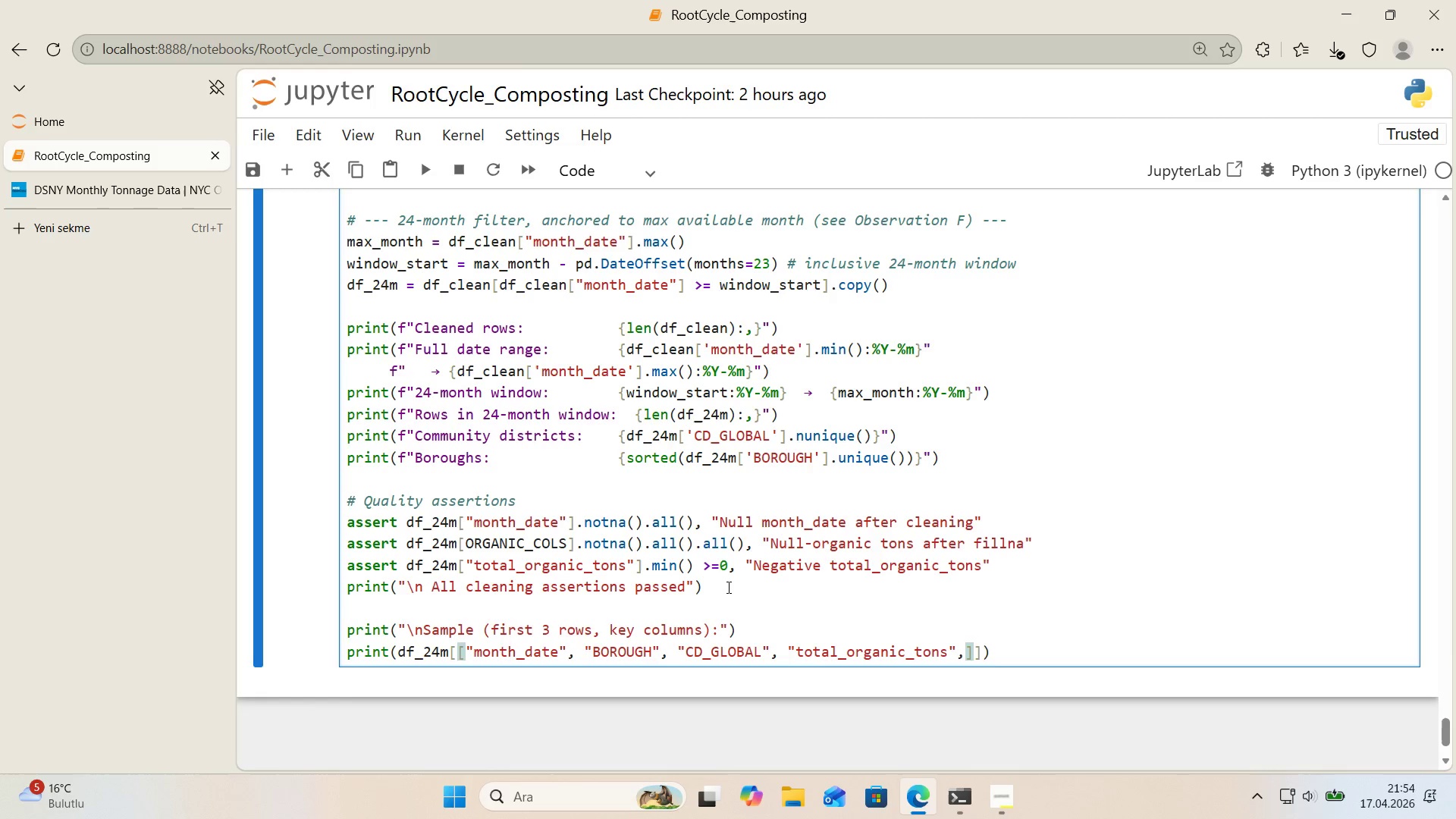 
key(Space)
 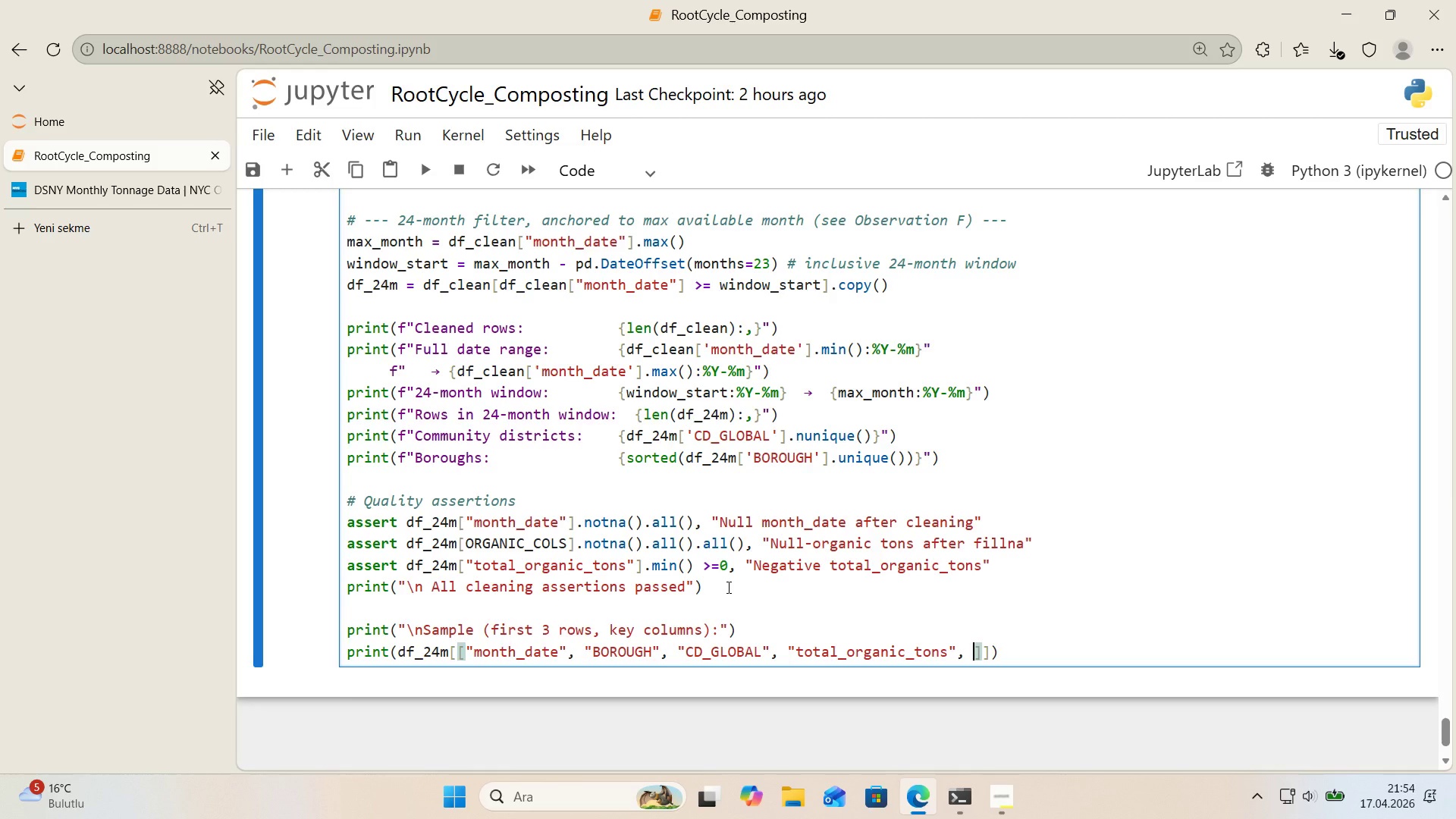 
key(Backquote)
 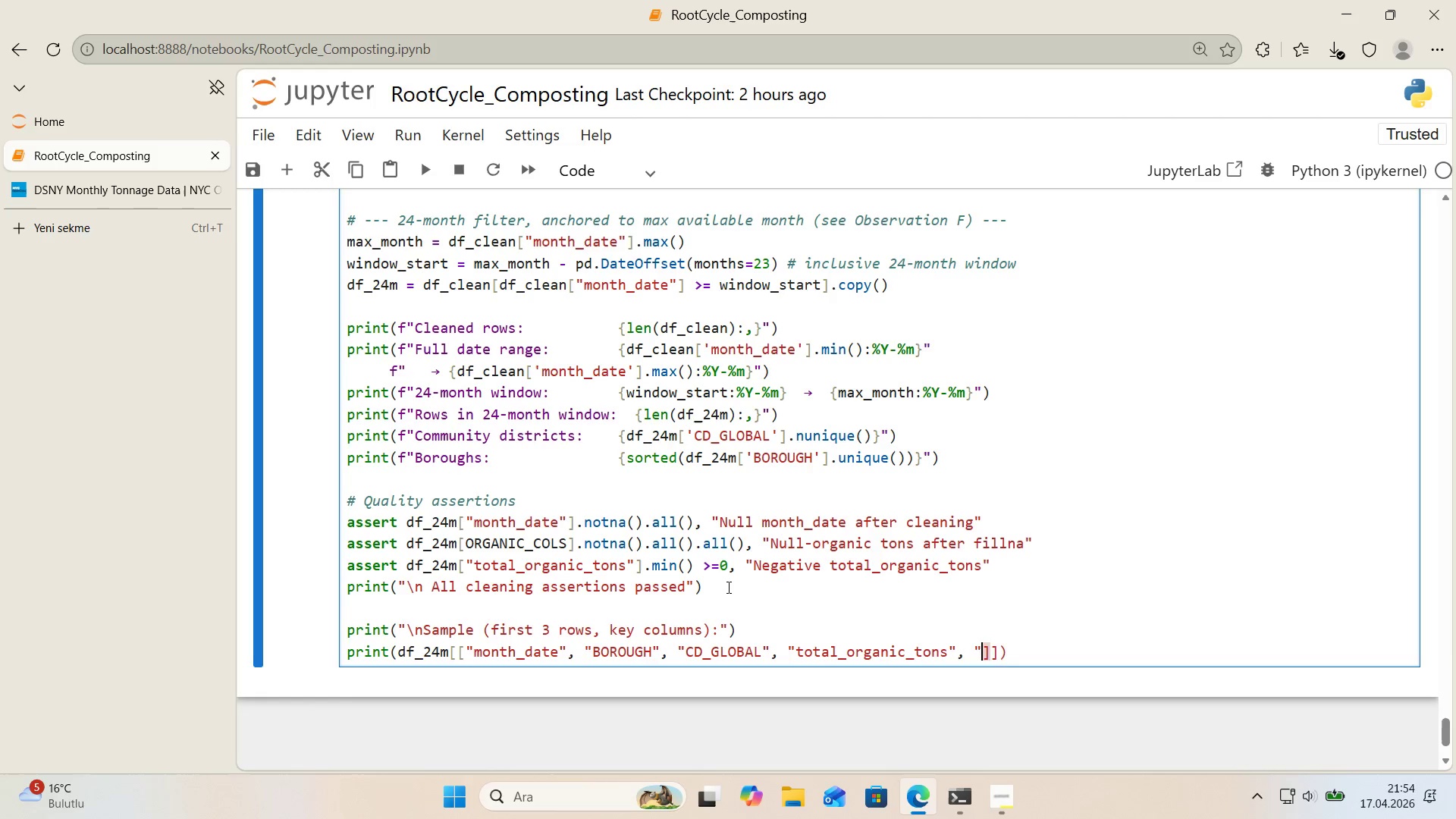 
key(Backquote)
 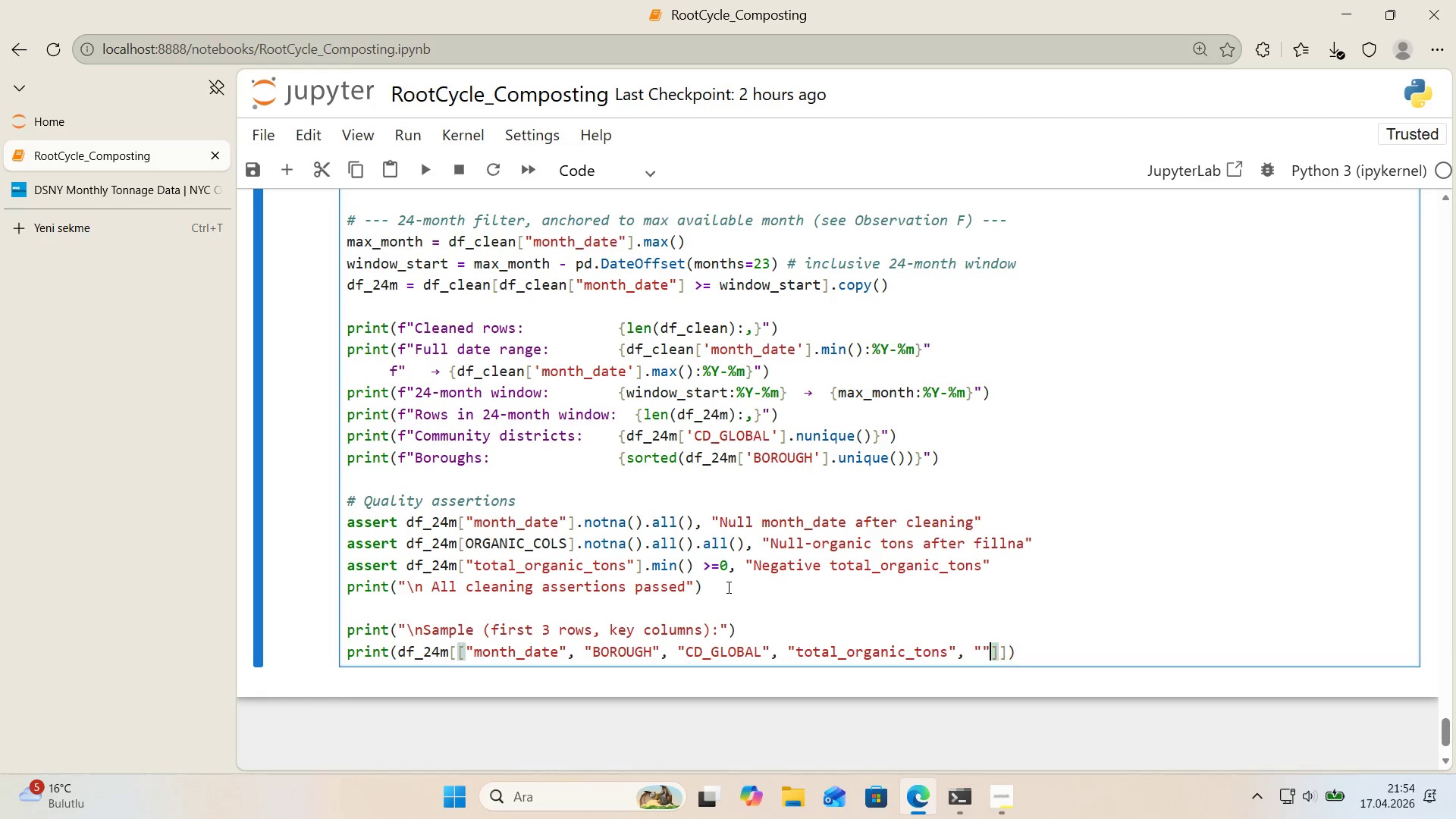 
key(ArrowLeft)
 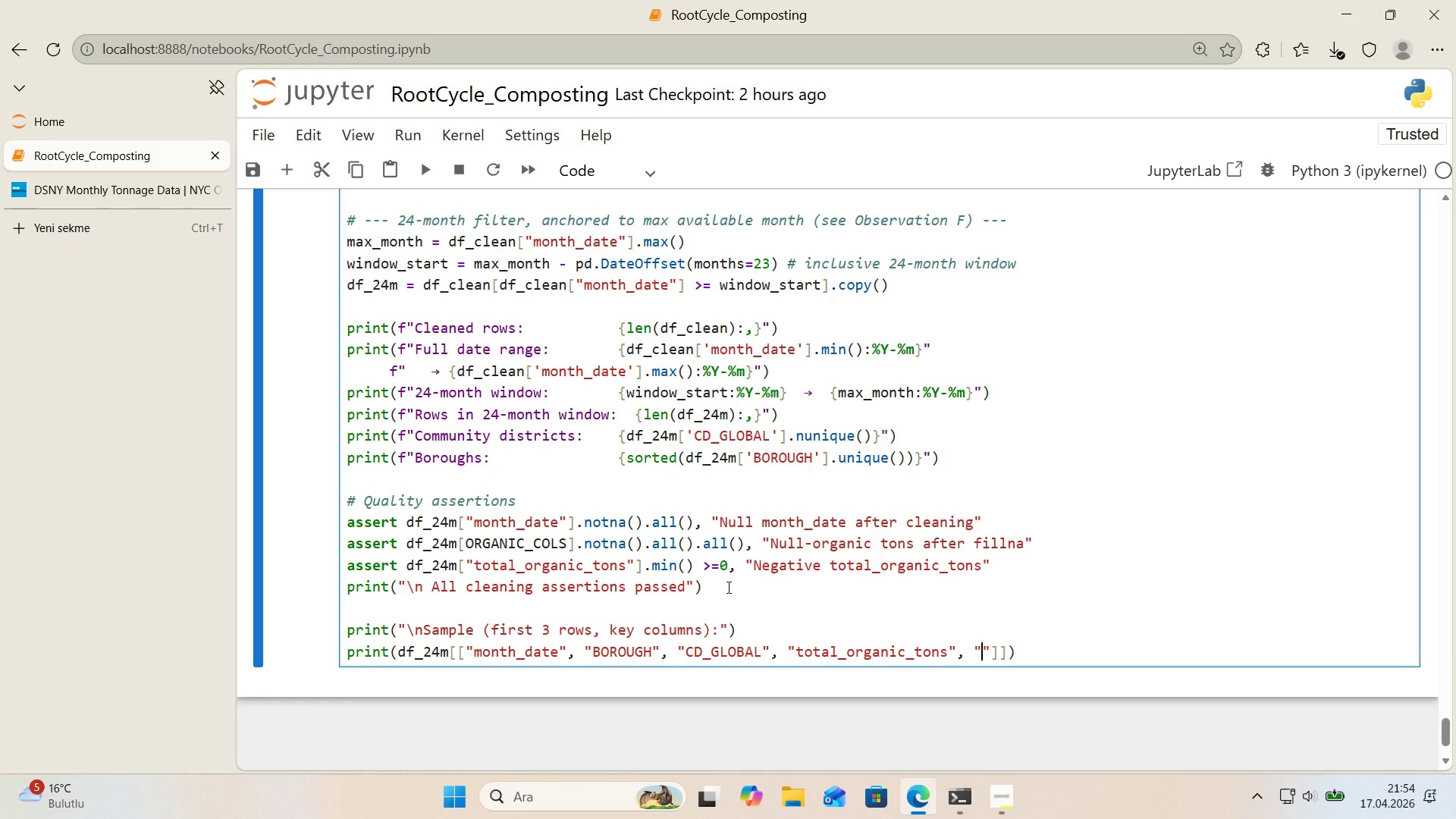 
type(RESOUR)
 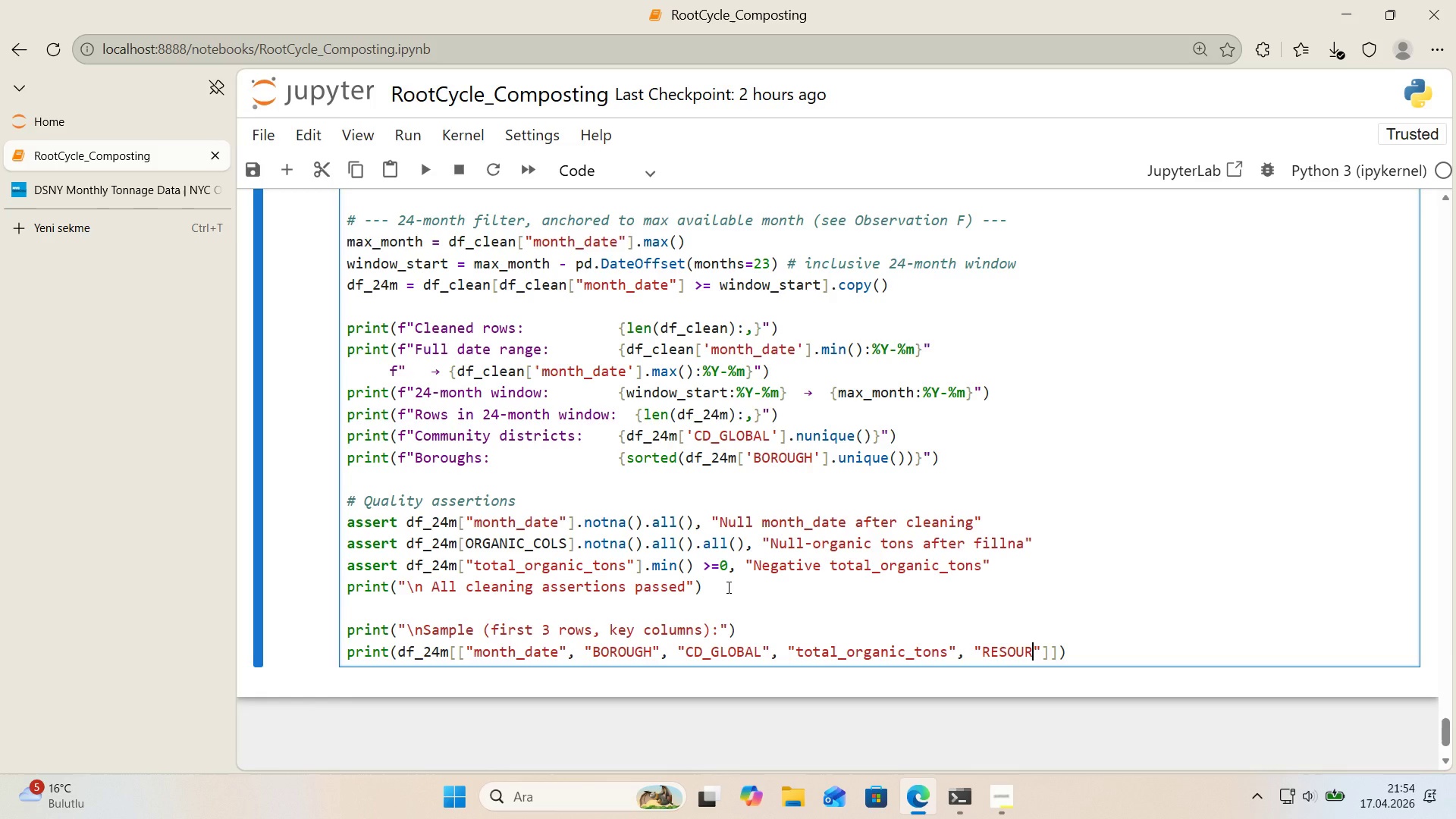 
wait(6.53)
 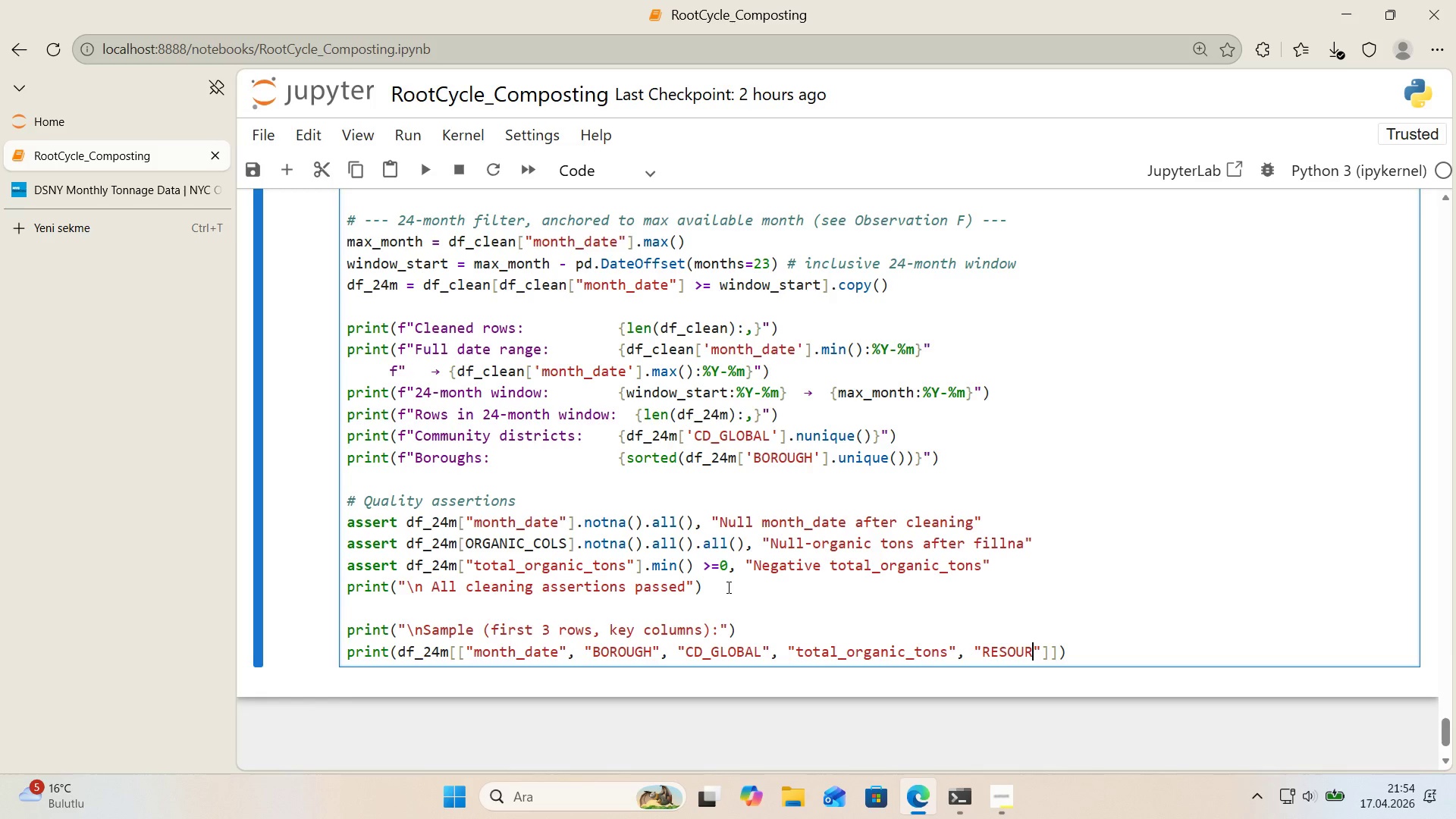 
type(GANI)
 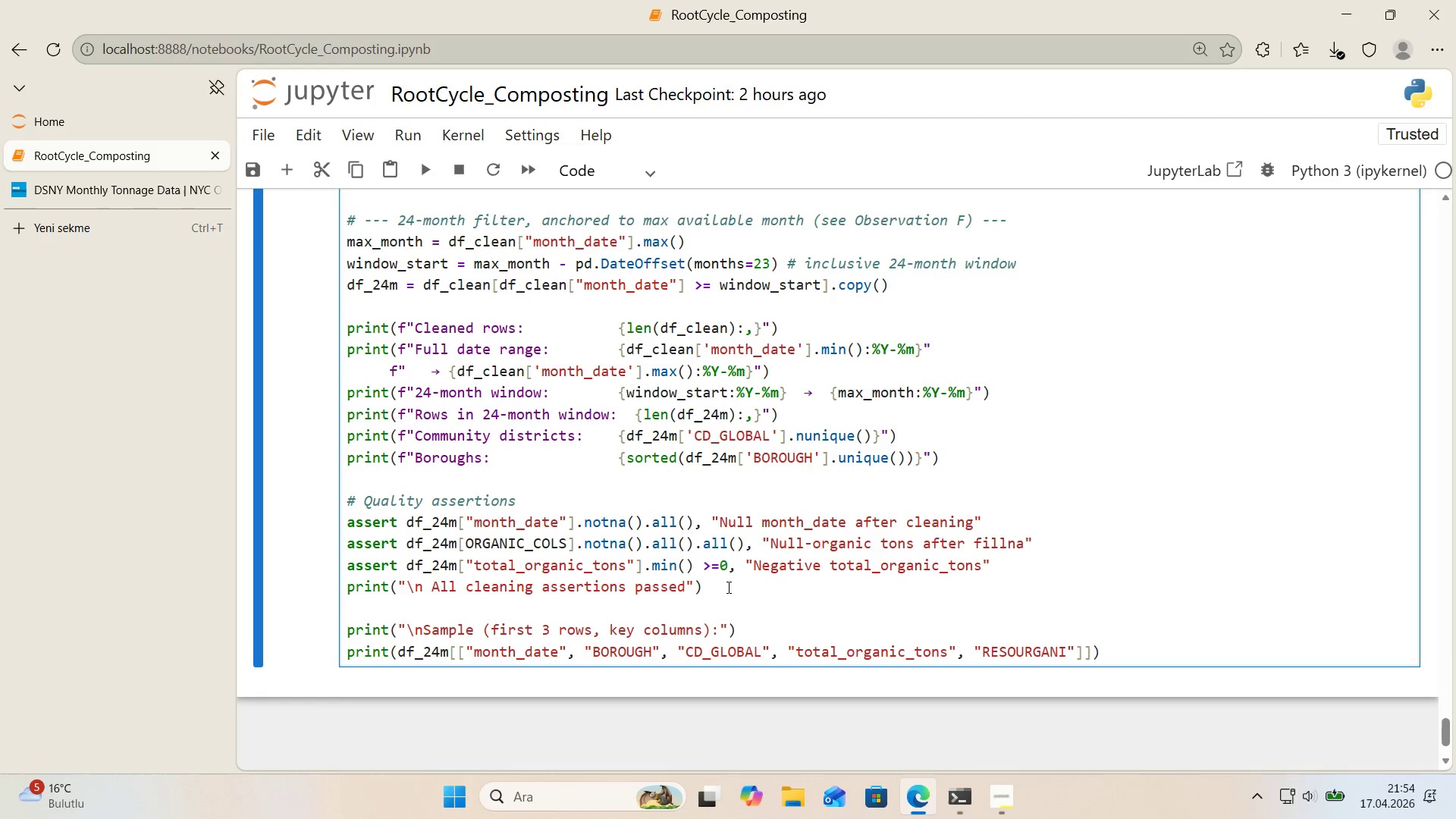 
type(CTONS)
 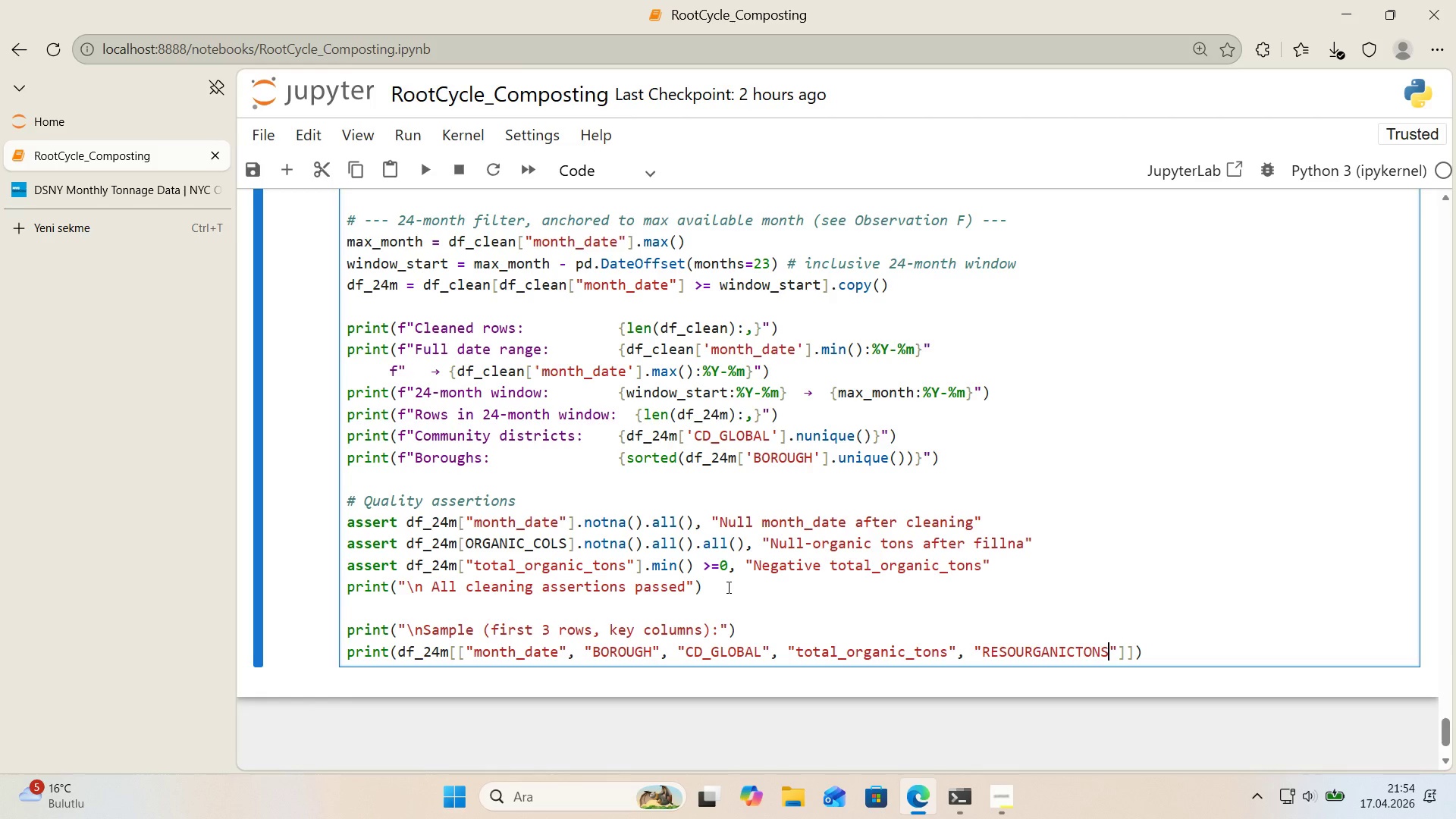 
key(ArrowRight)
 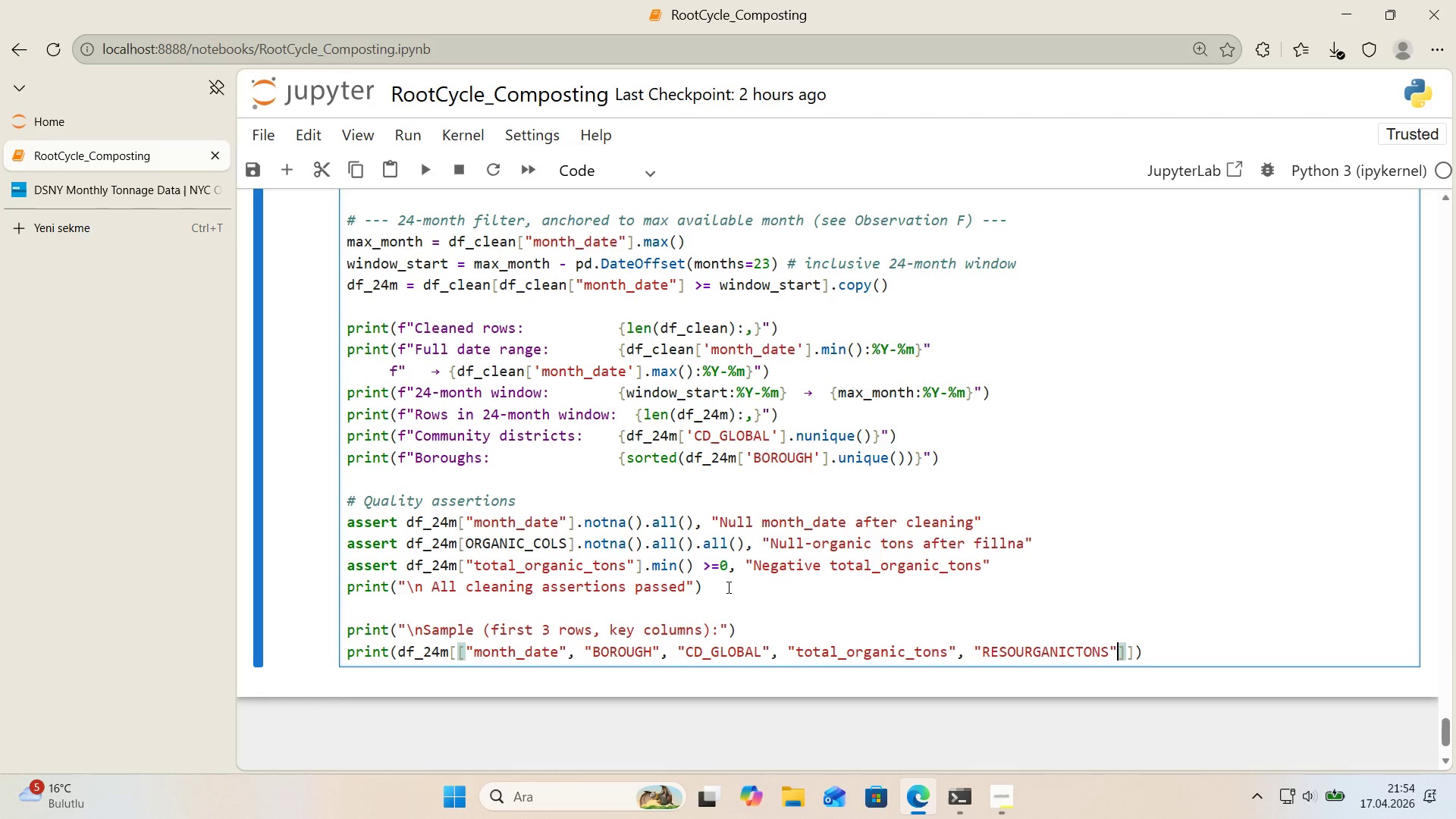 
key(Comma)
 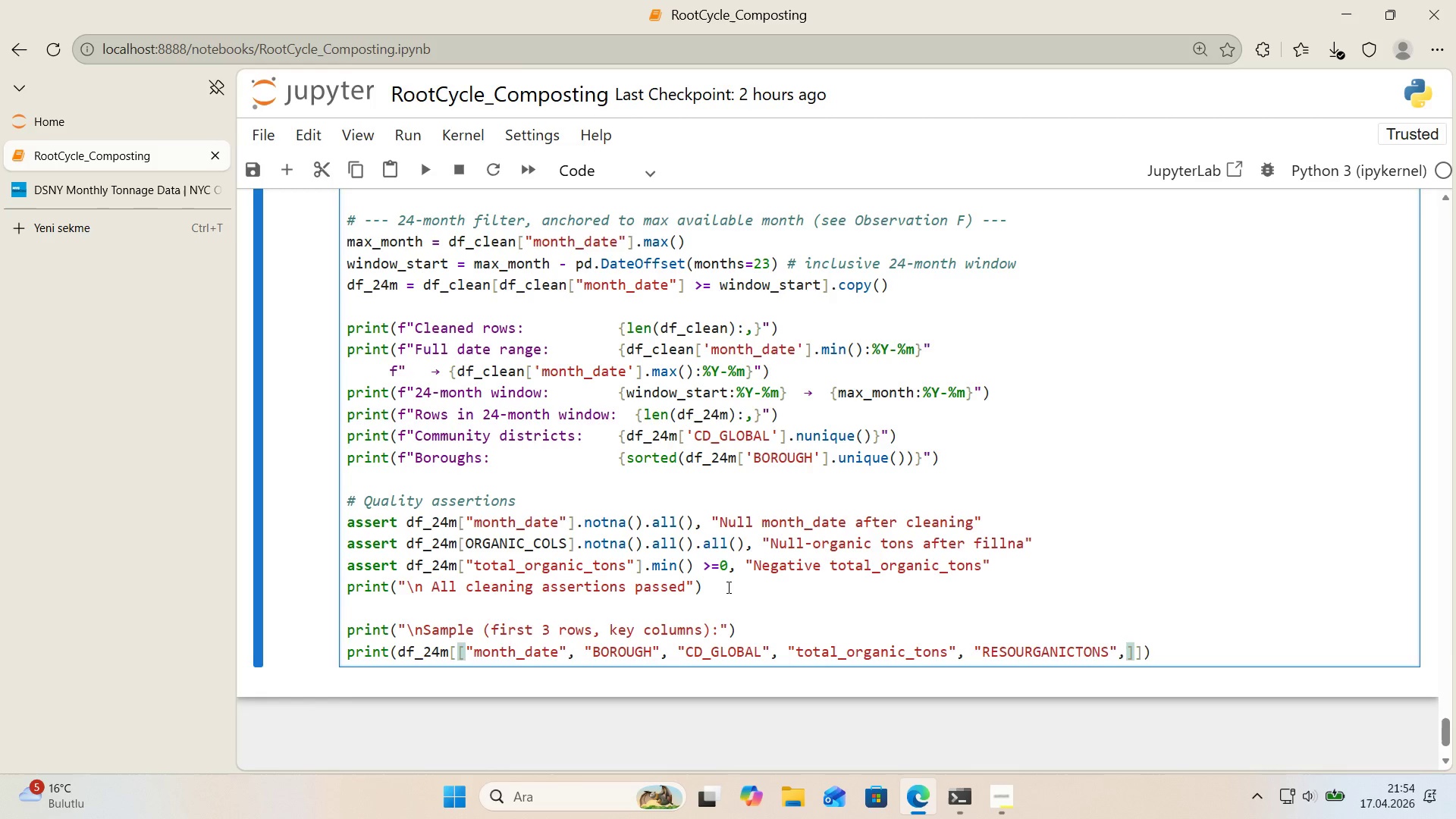 
key(Space)
 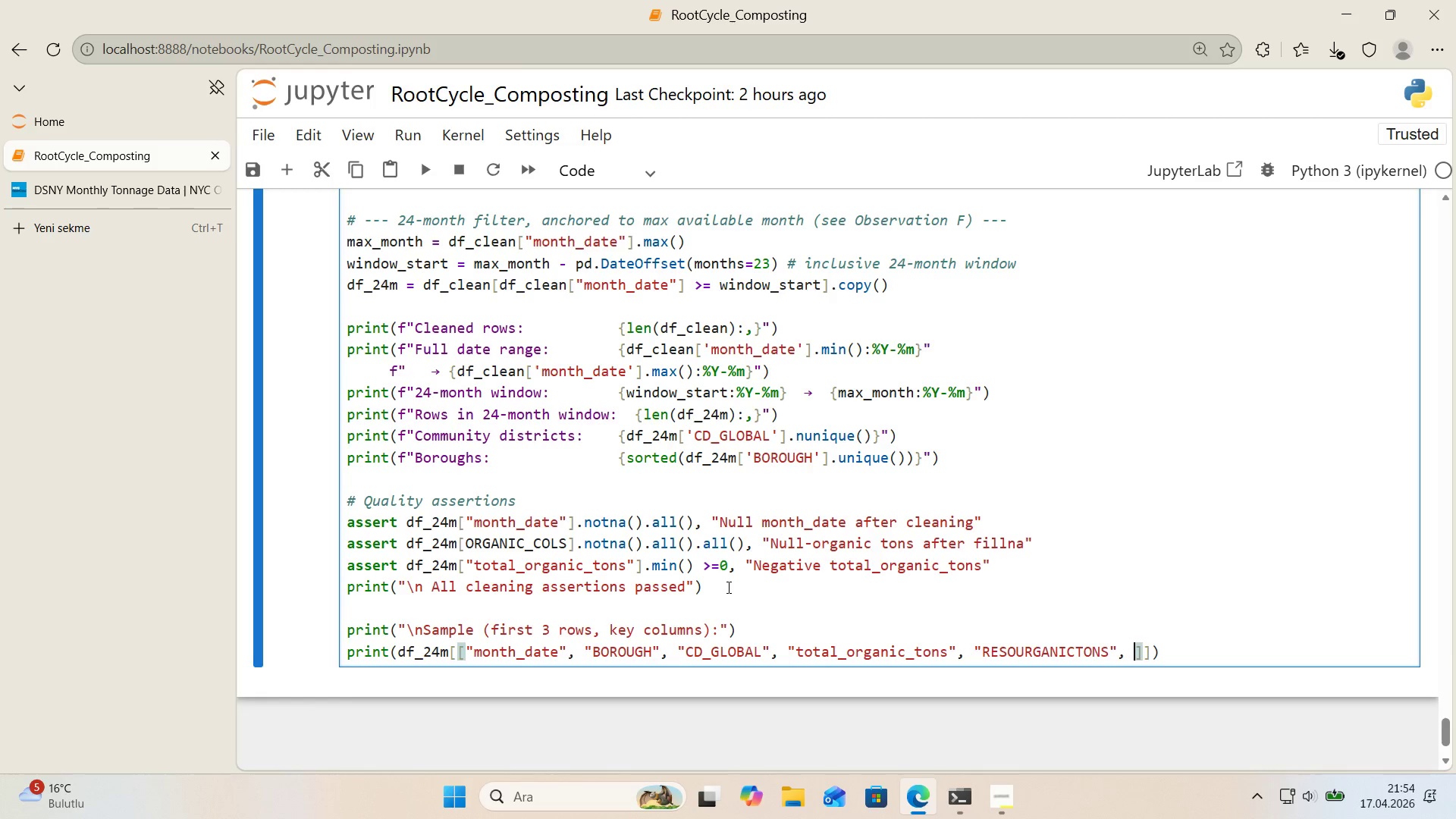 
key(Backquote)
 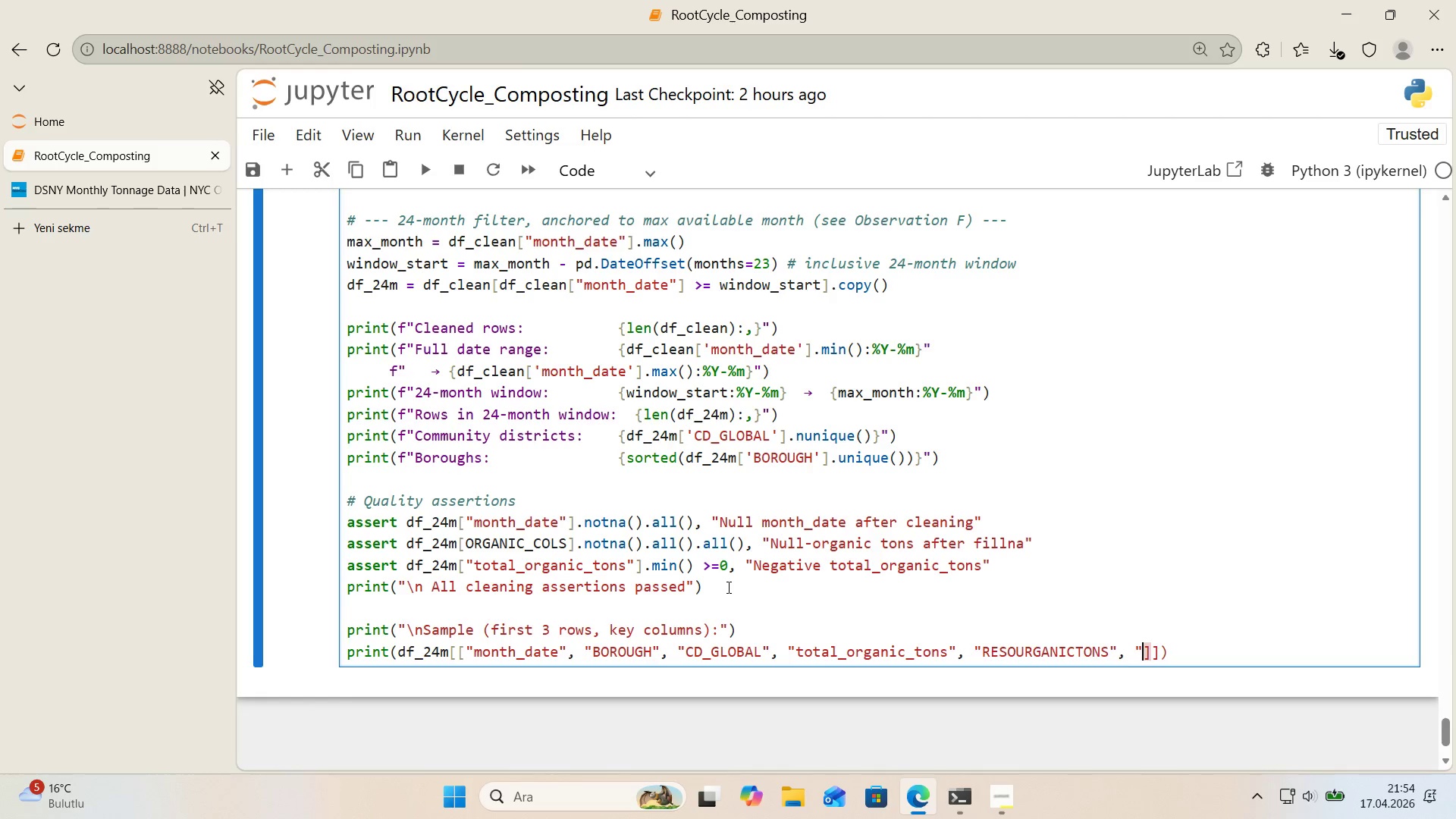 
key(Backquote)
 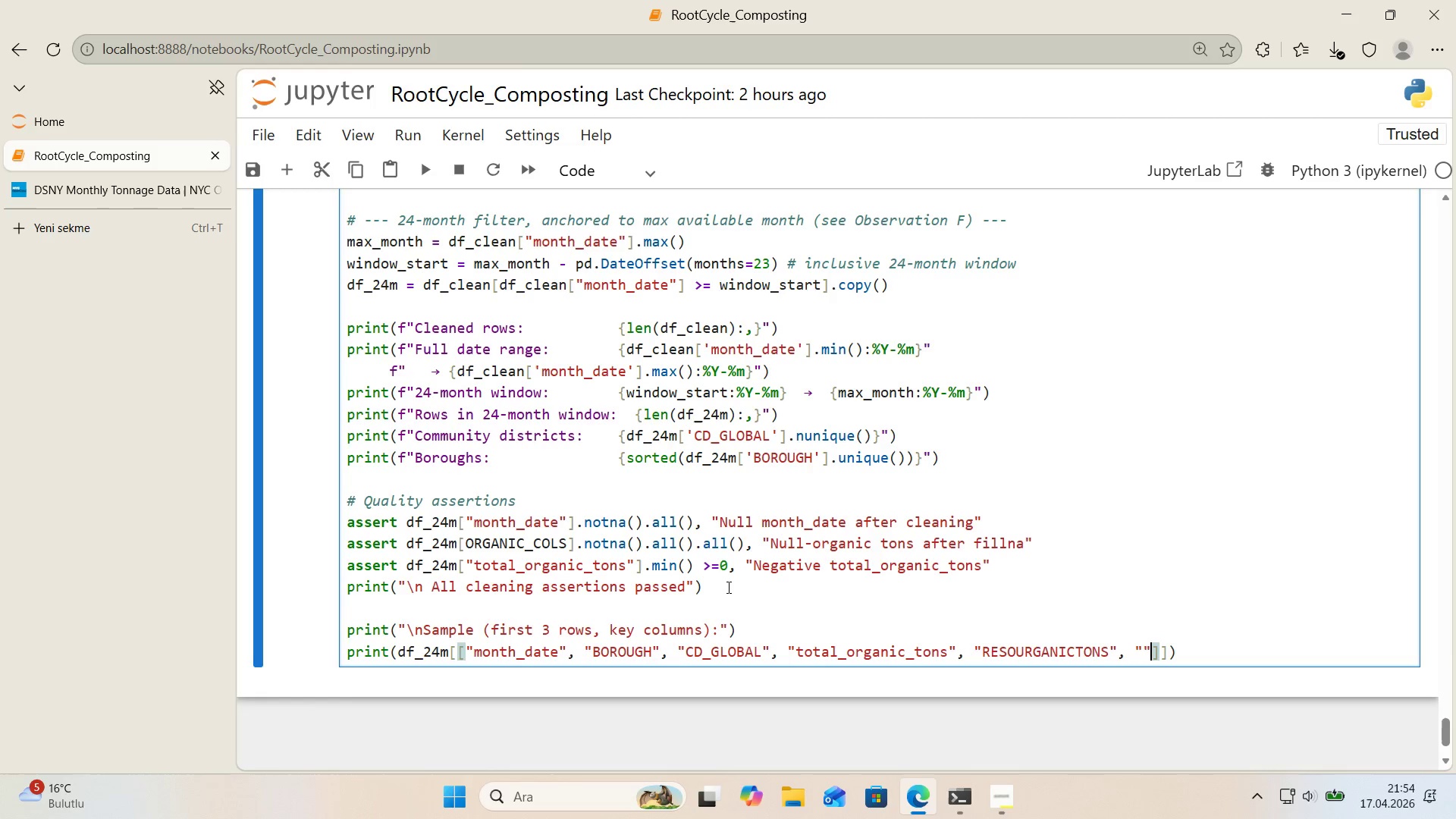 
key(ArrowLeft)
 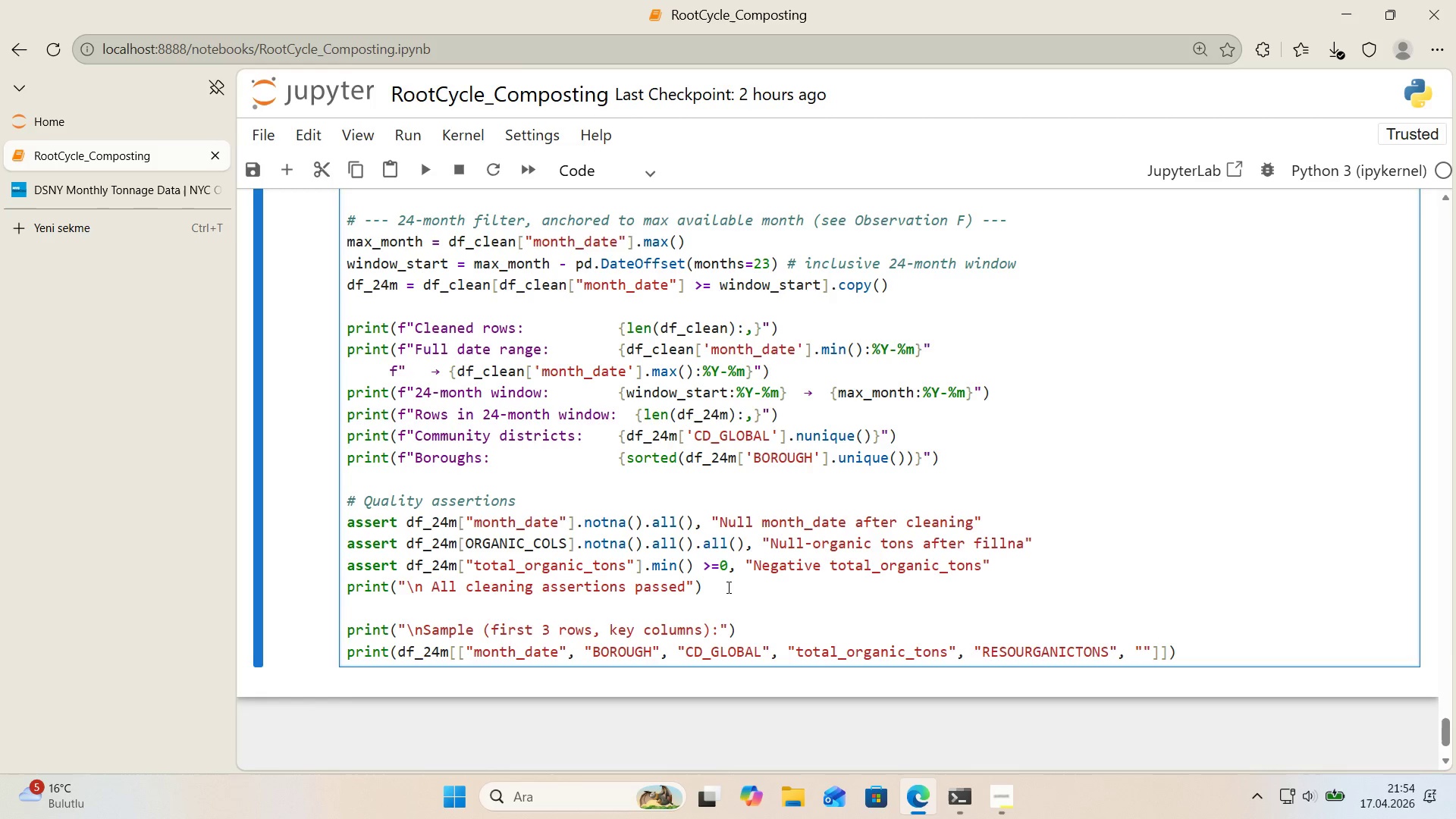 
type(lea)
key(Backspace)
key(Backspace)
key(Backspace)
type(LEAVE)
 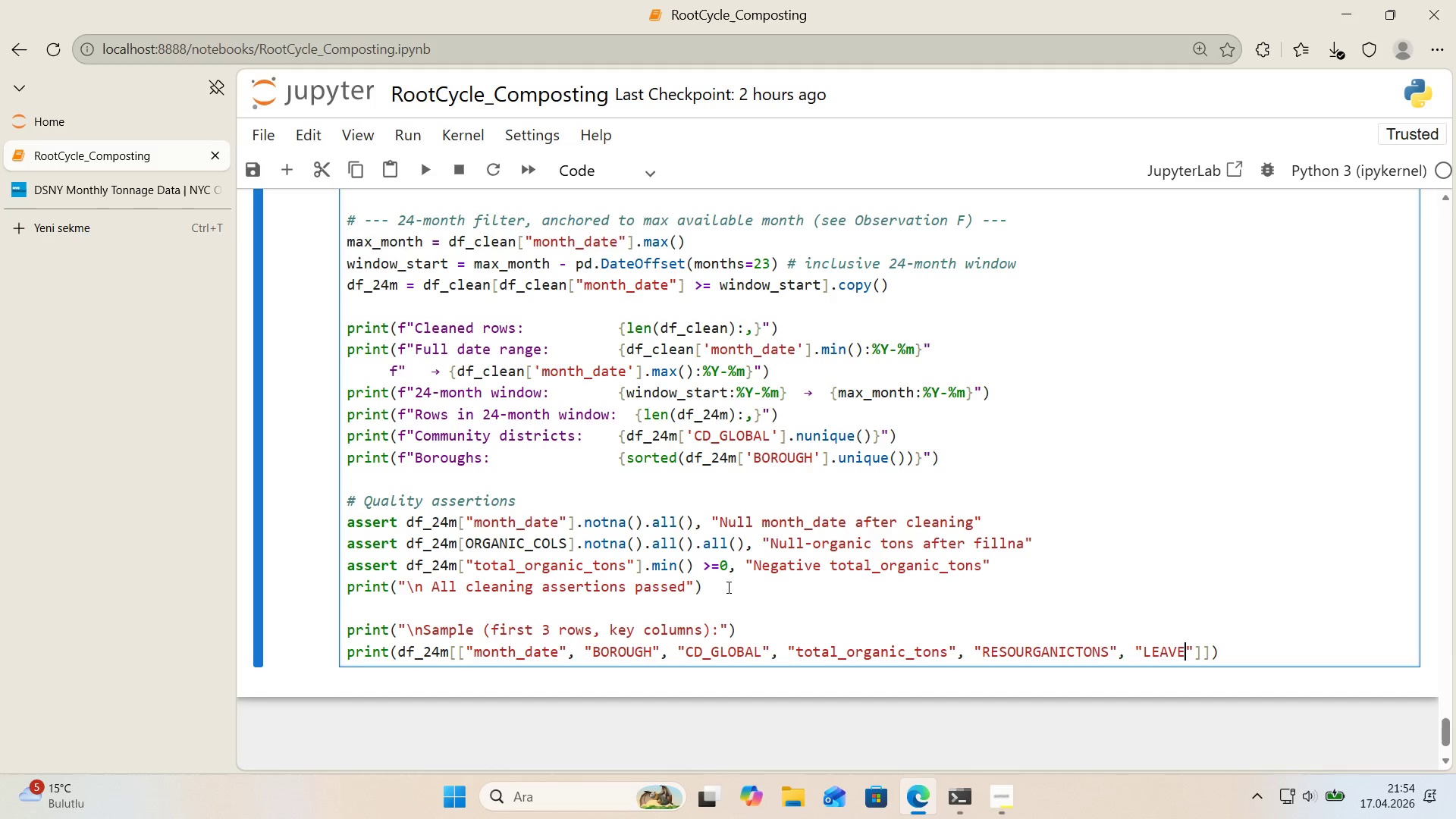 
wait(6.52)
 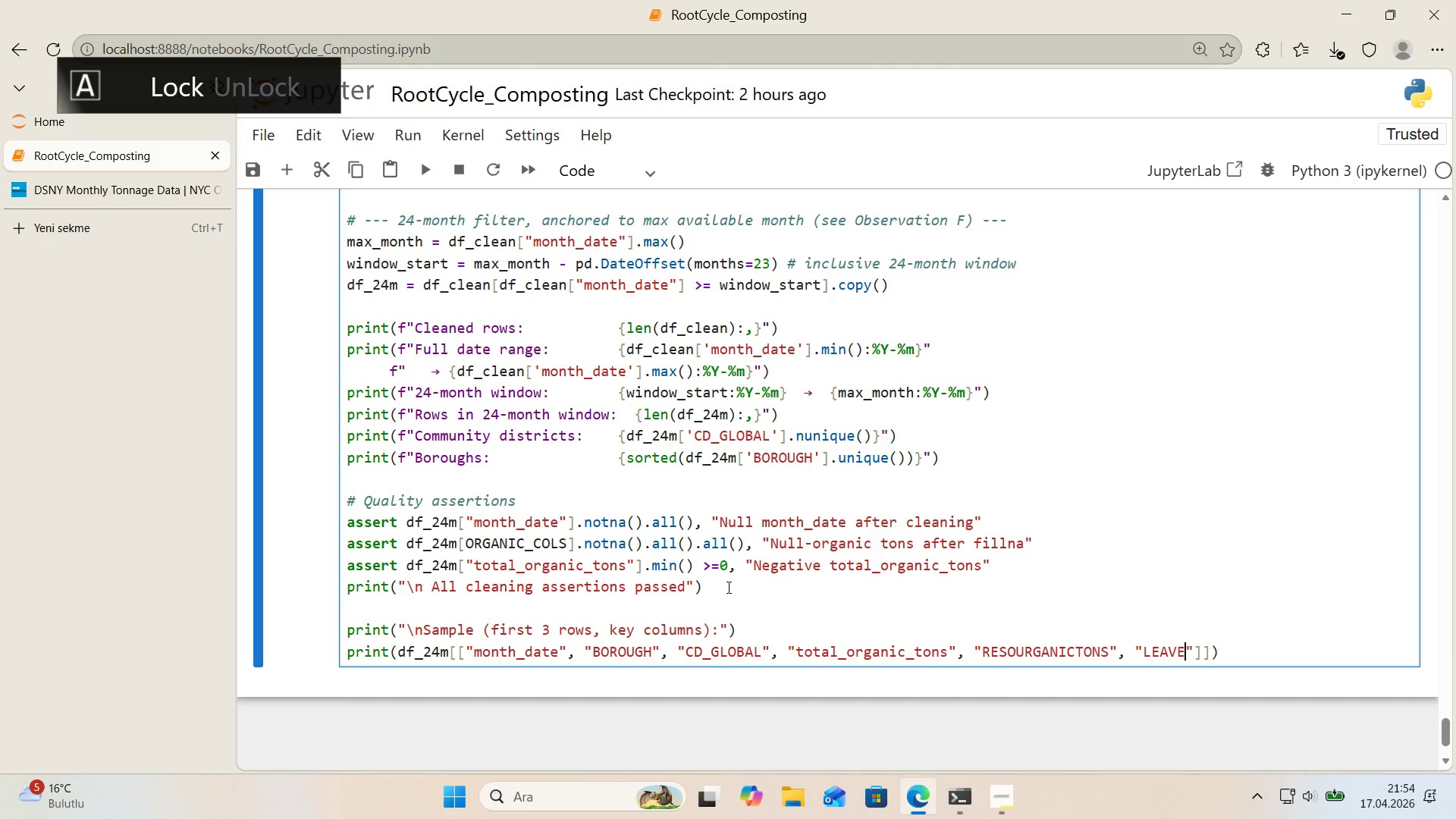 
type(SORGANICTONS)
 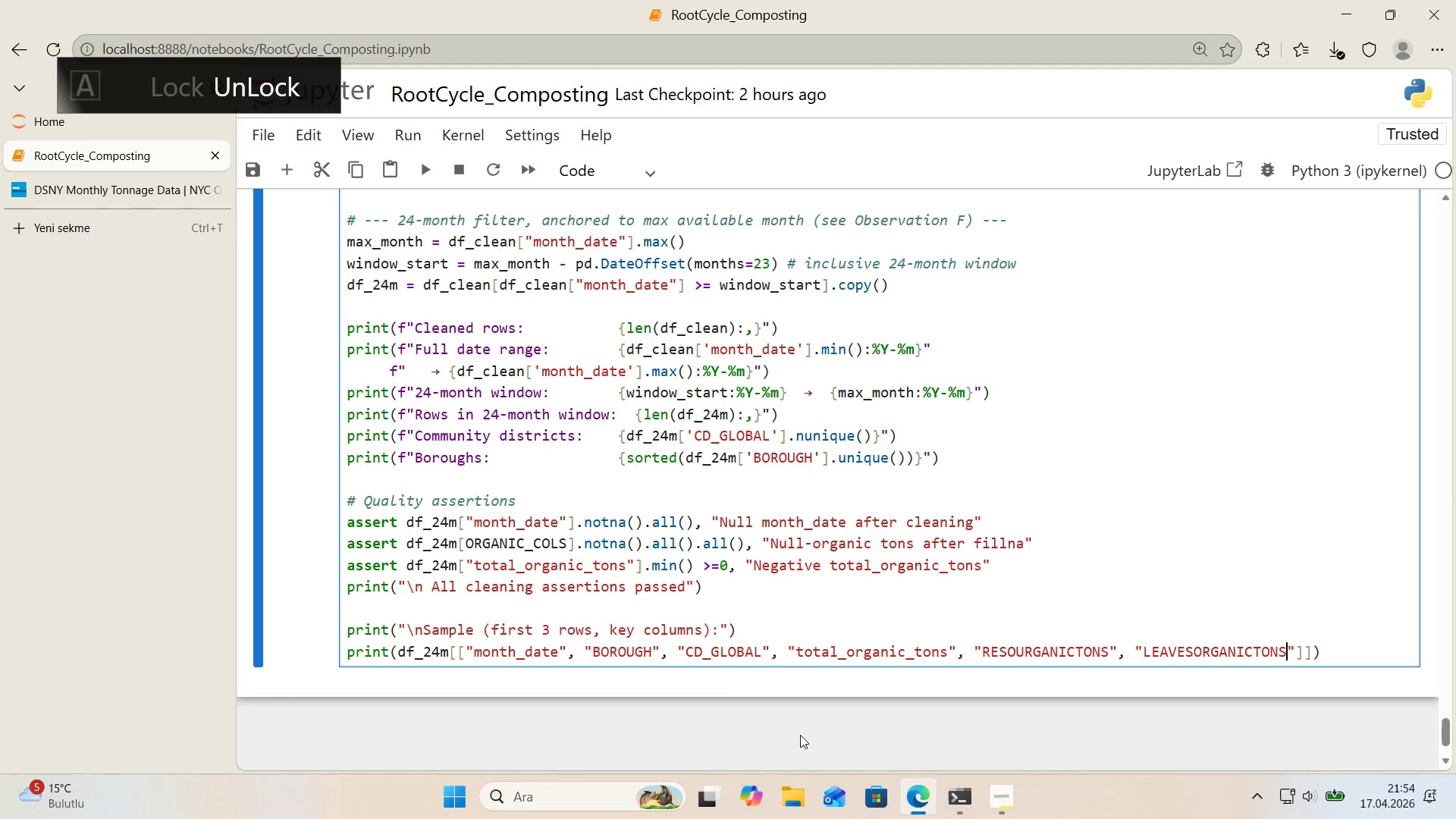 
left_click([786, 654])
 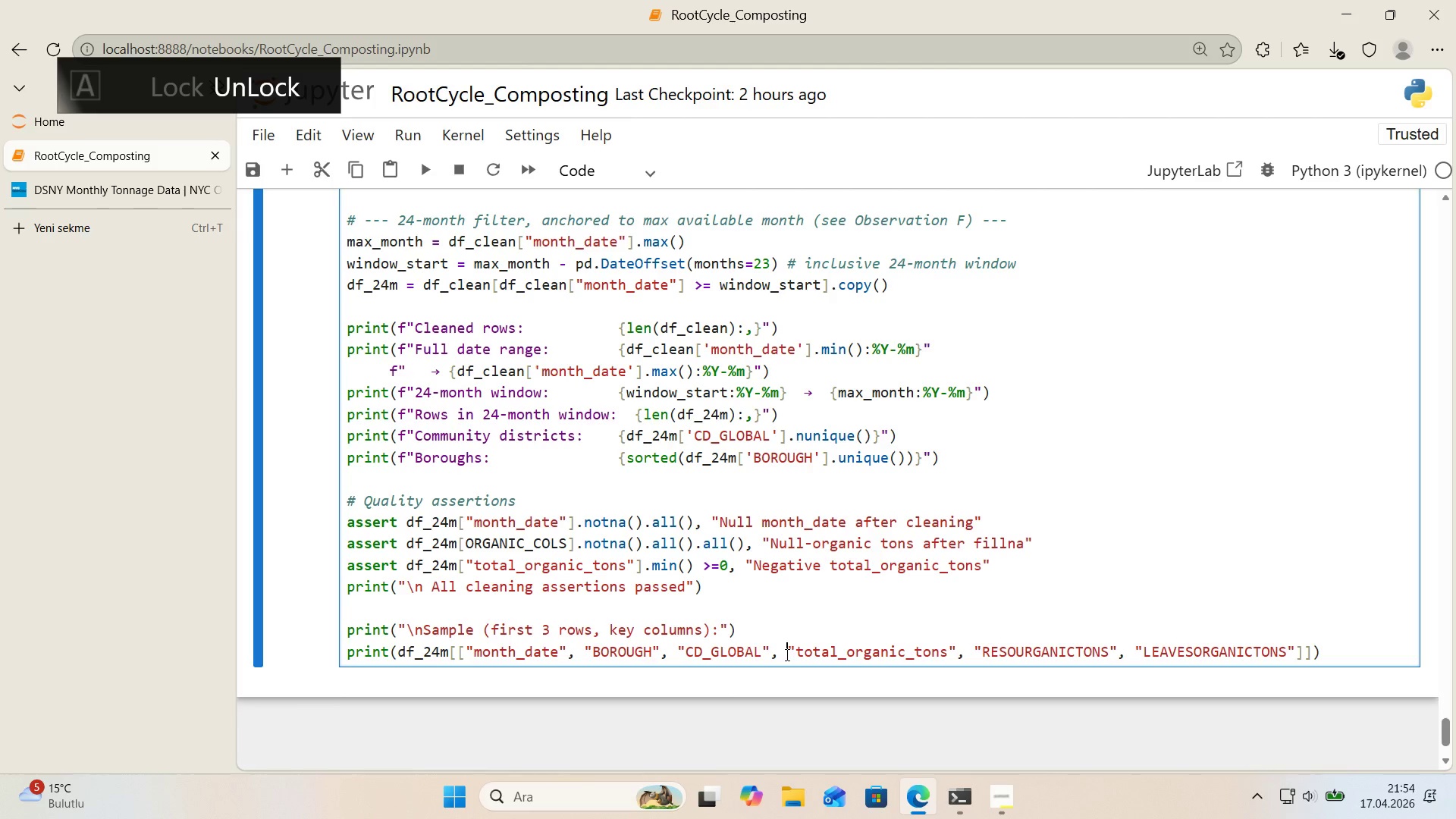 
key(Enter)
 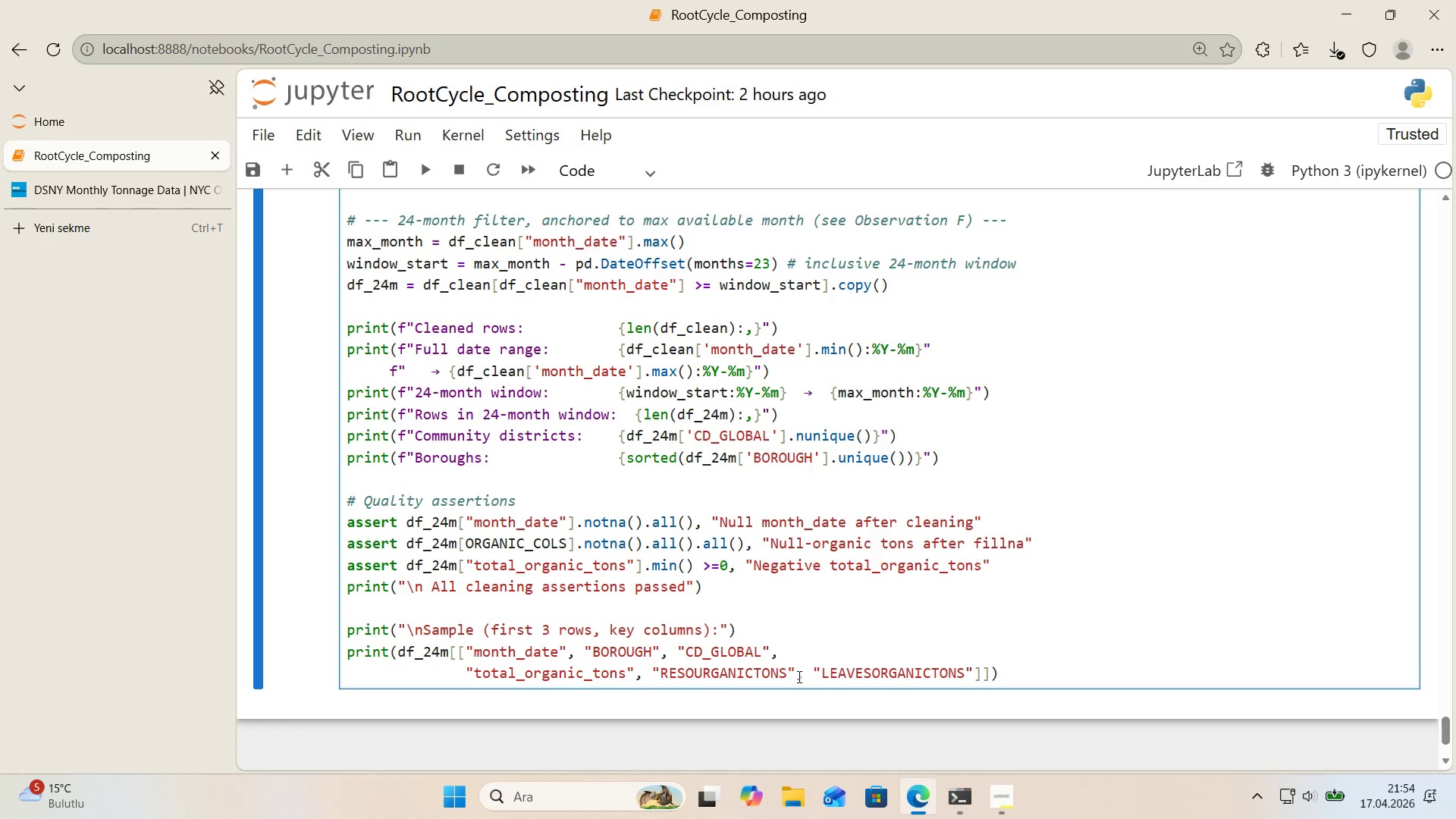 
scroll: coordinate [798, 676], scroll_direction: down, amount: 1.0
 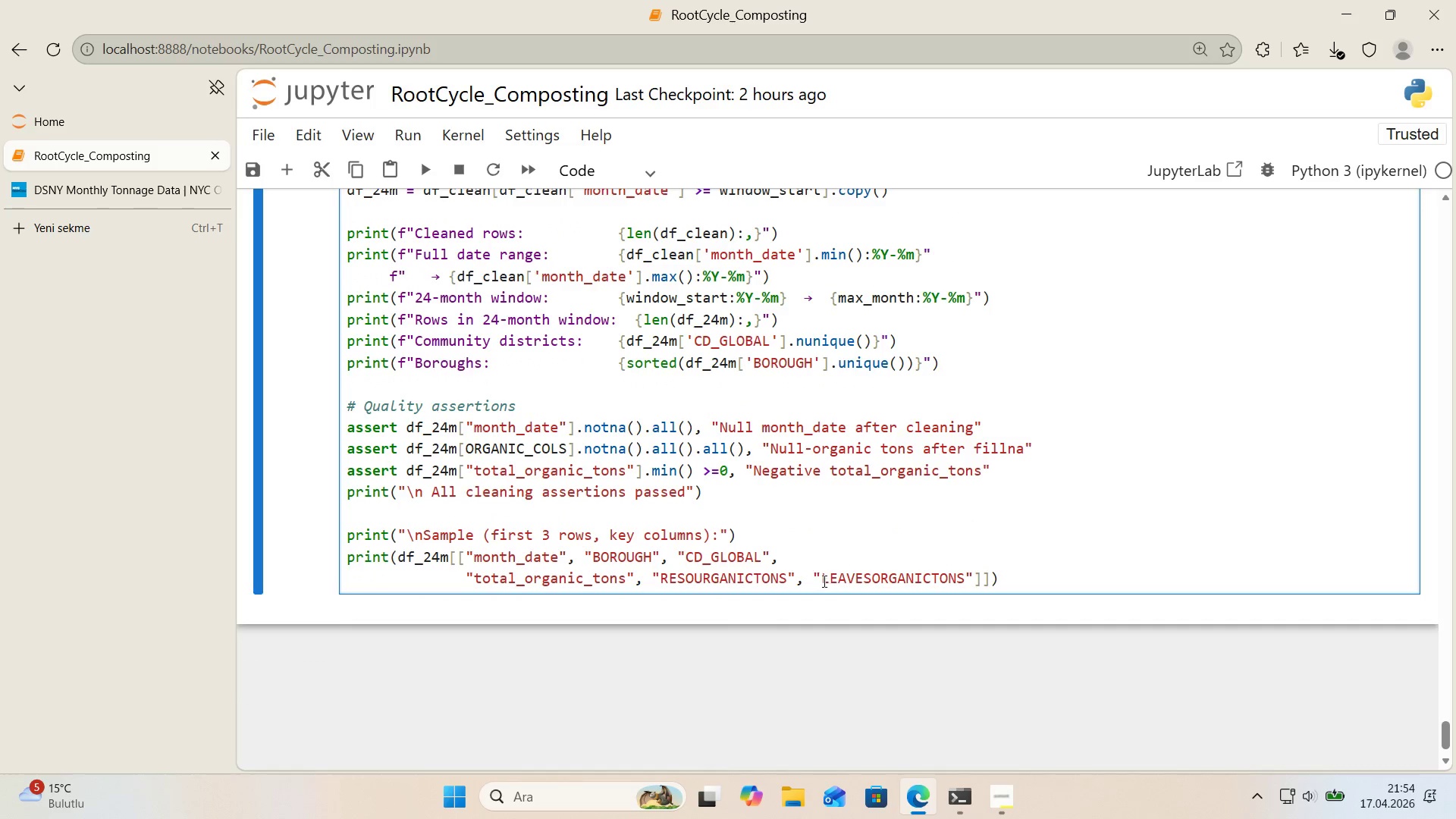 
left_click_drag(start_coordinate=[807, 574], to_coordinate=[811, 574])
 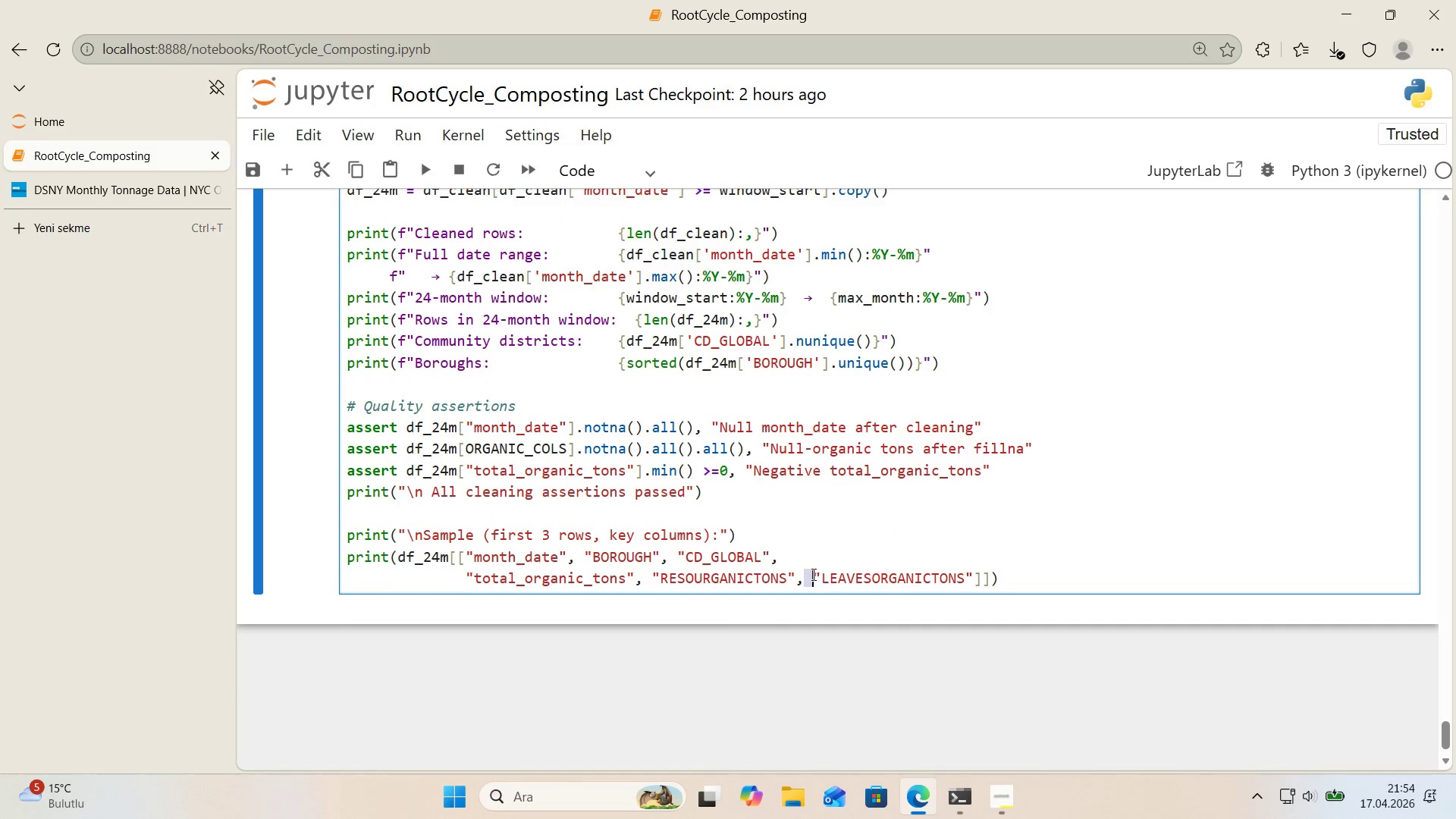 
double_click([812, 574])
 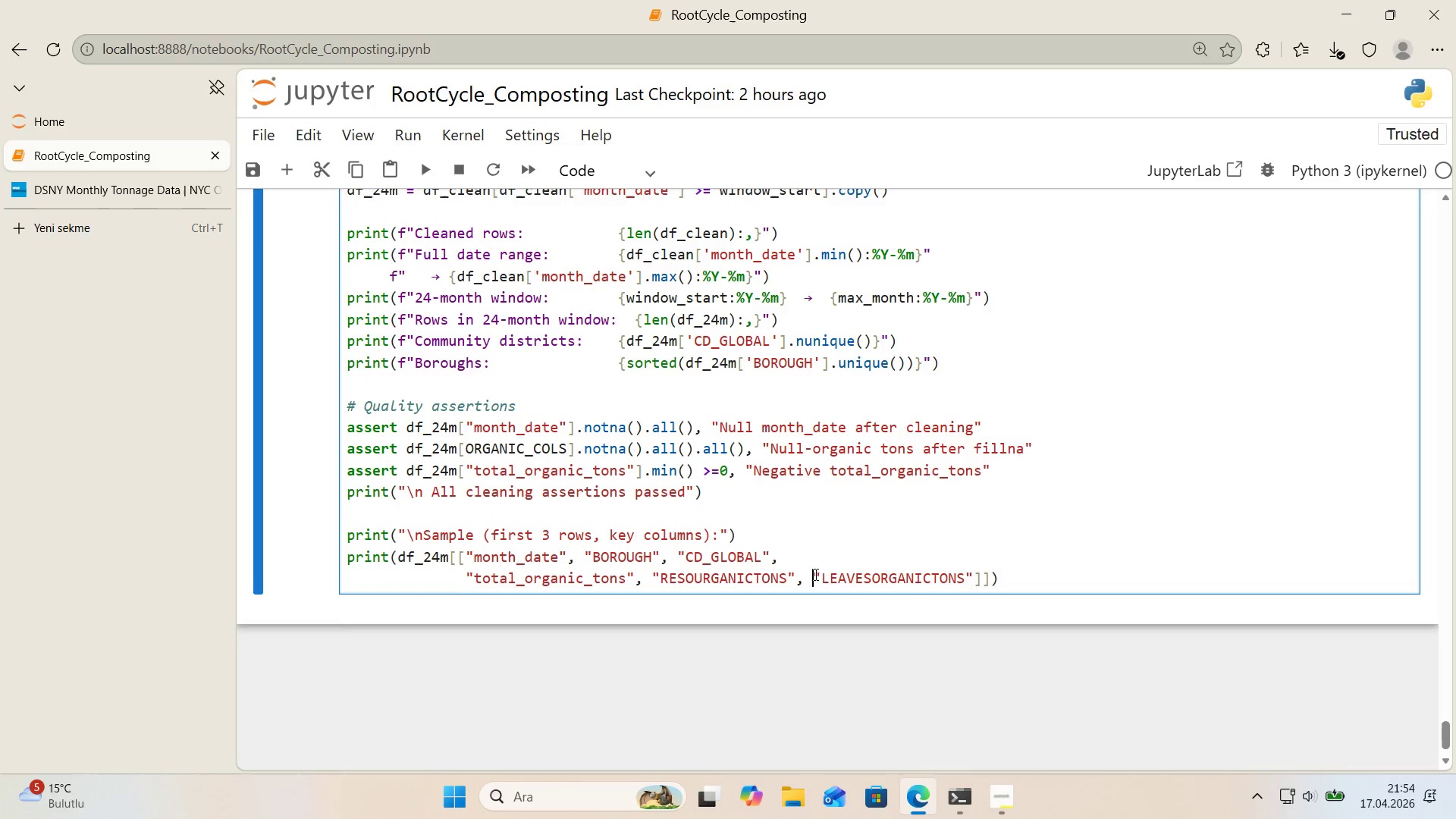 
key(Enter)
 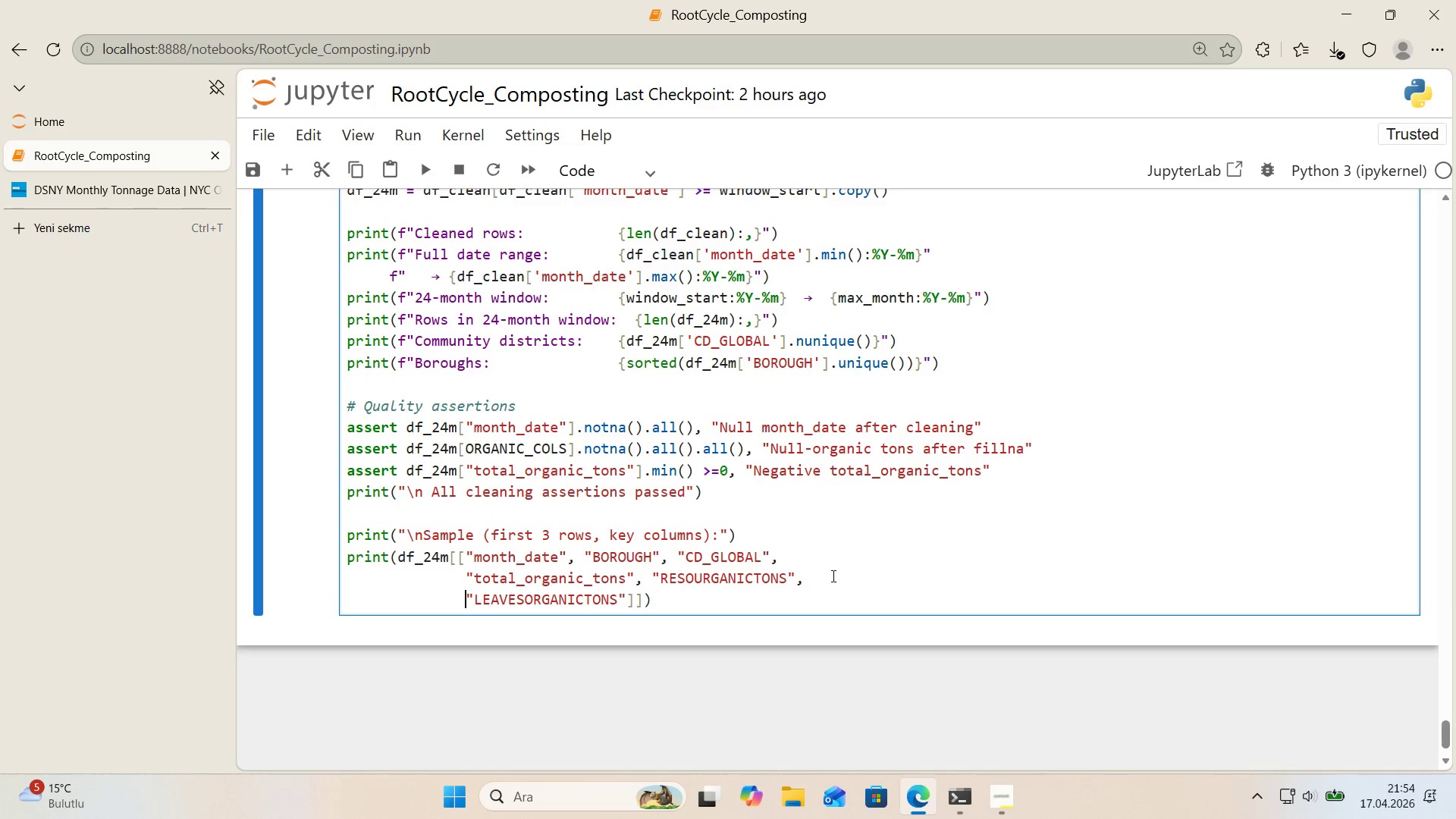 
double_click([767, 582])
 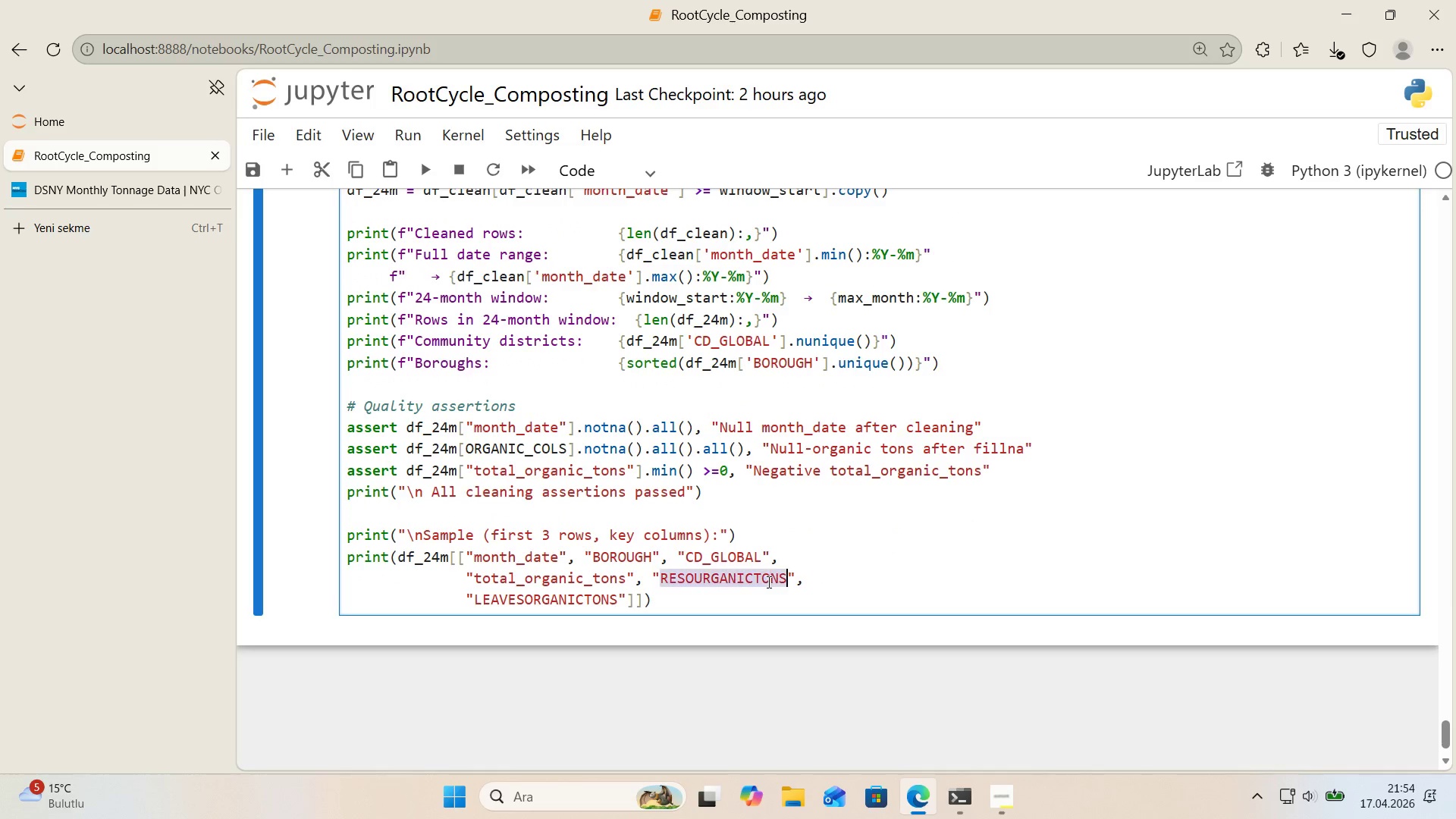 
key(Control+C)
 